 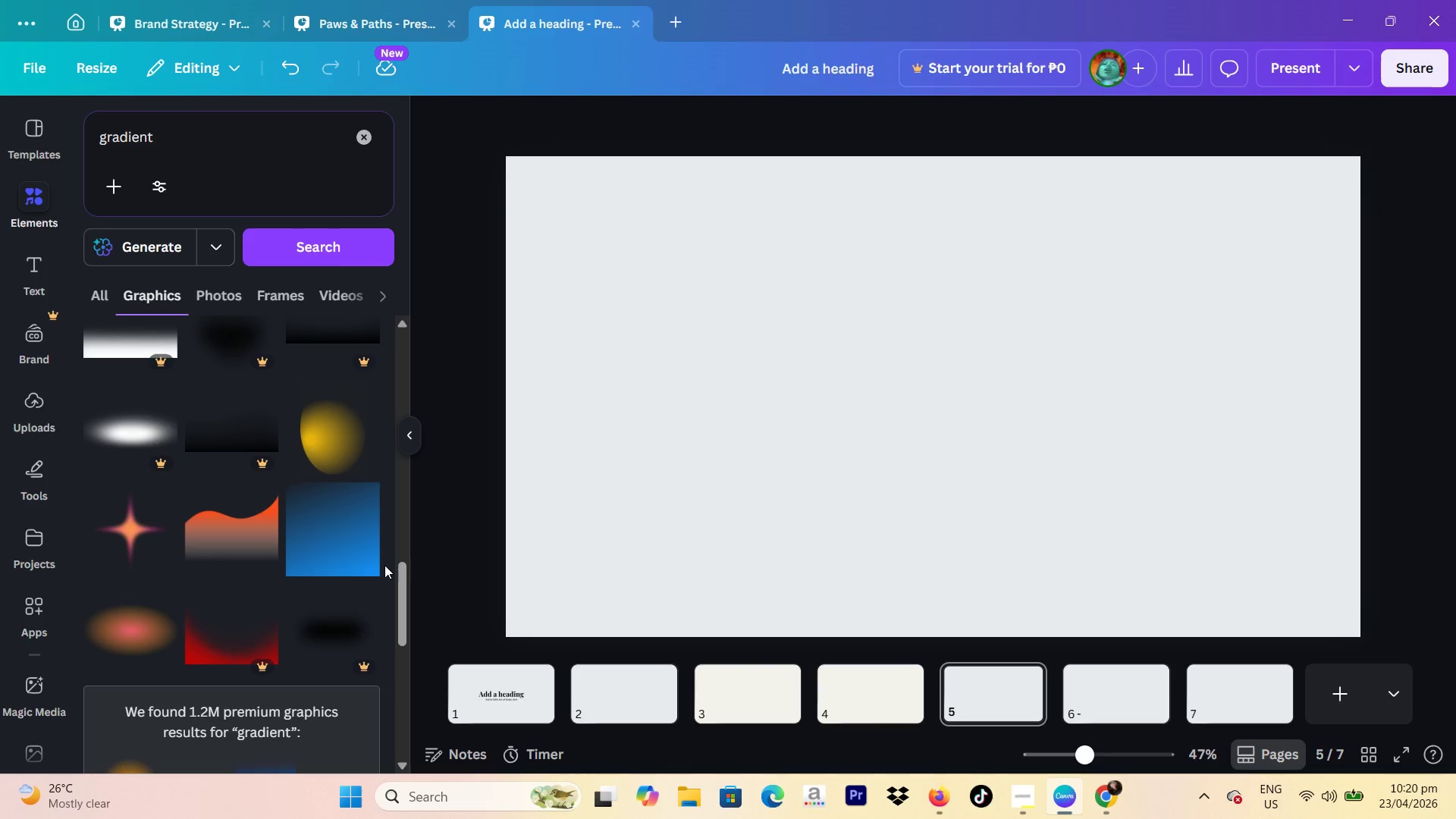 
scroll: coordinate [304, 546], scroll_direction: down, amount: 11.0
 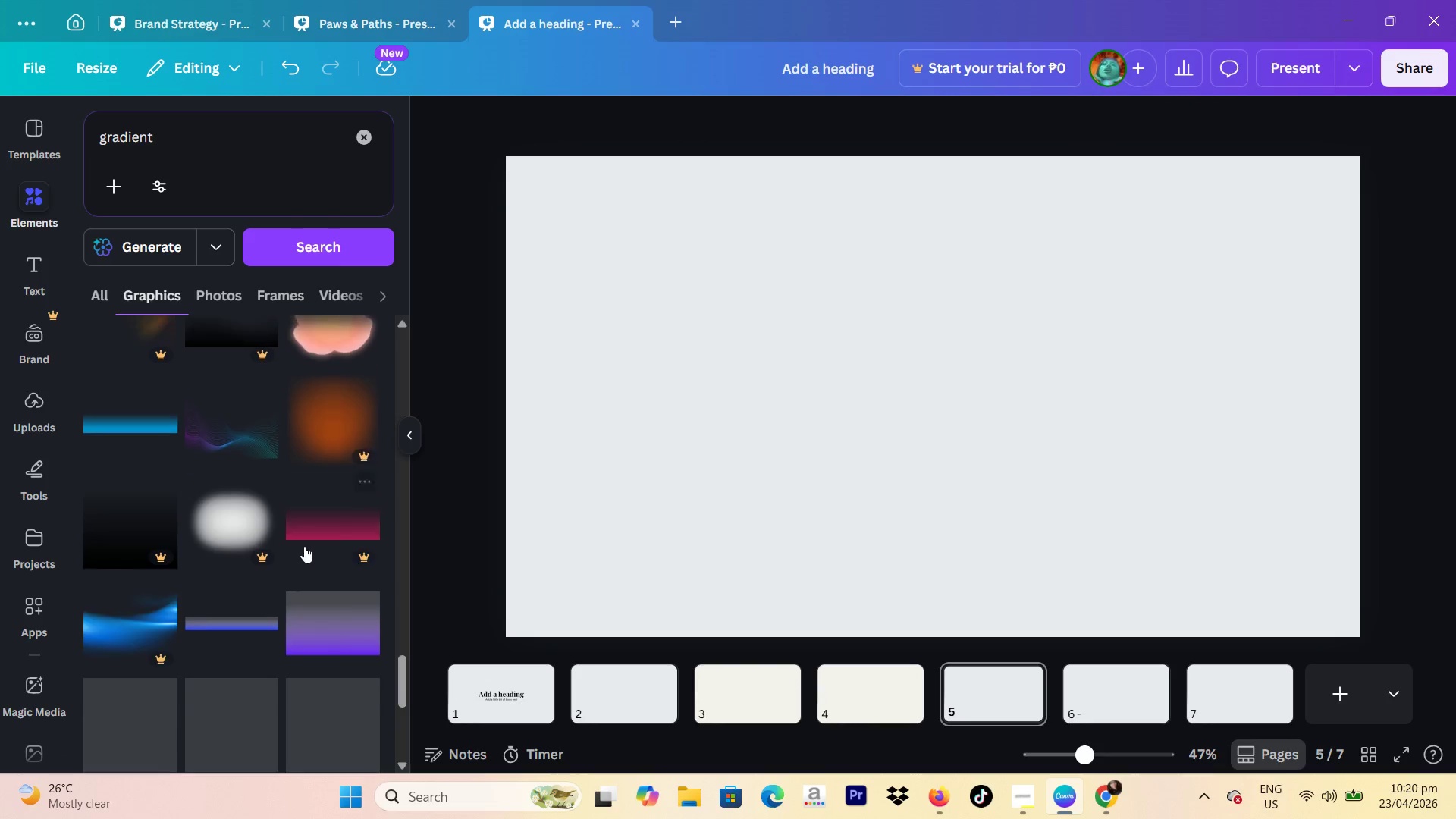 
left_click([155, 441])
 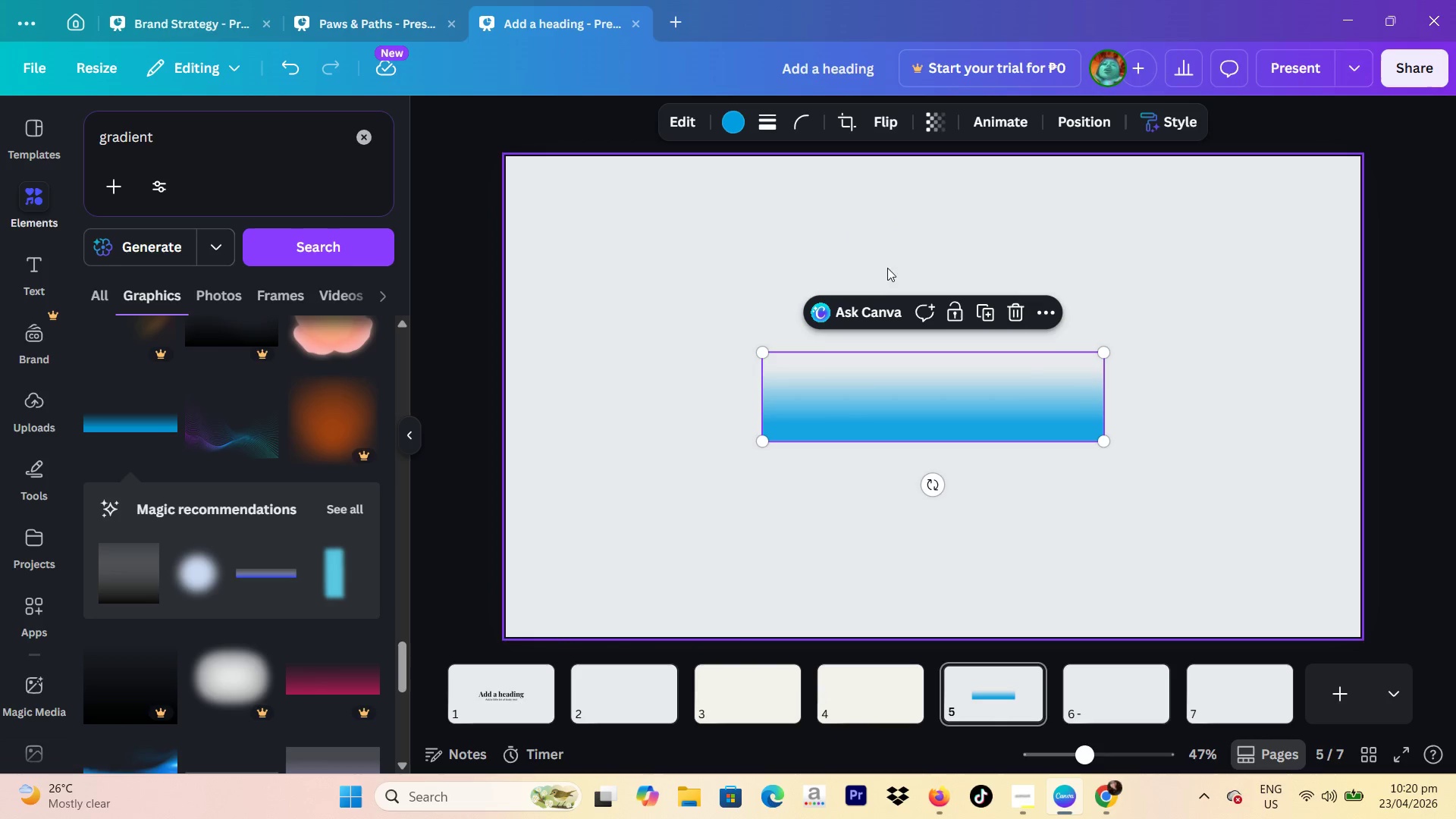 
left_click_drag(start_coordinate=[915, 415], to_coordinate=[664, 561])
 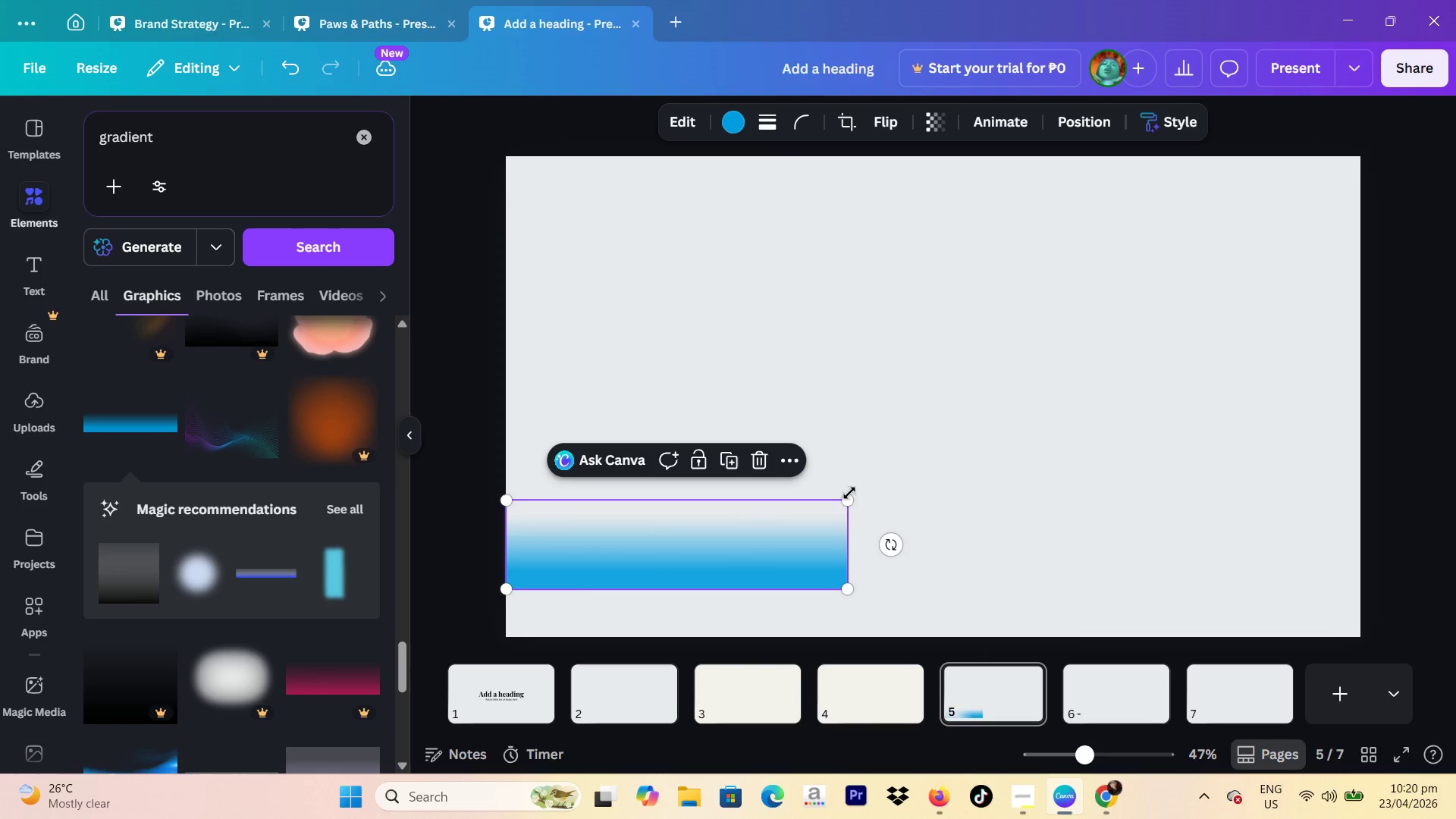 
left_click_drag(start_coordinate=[849, 498], to_coordinate=[1455, 215])
 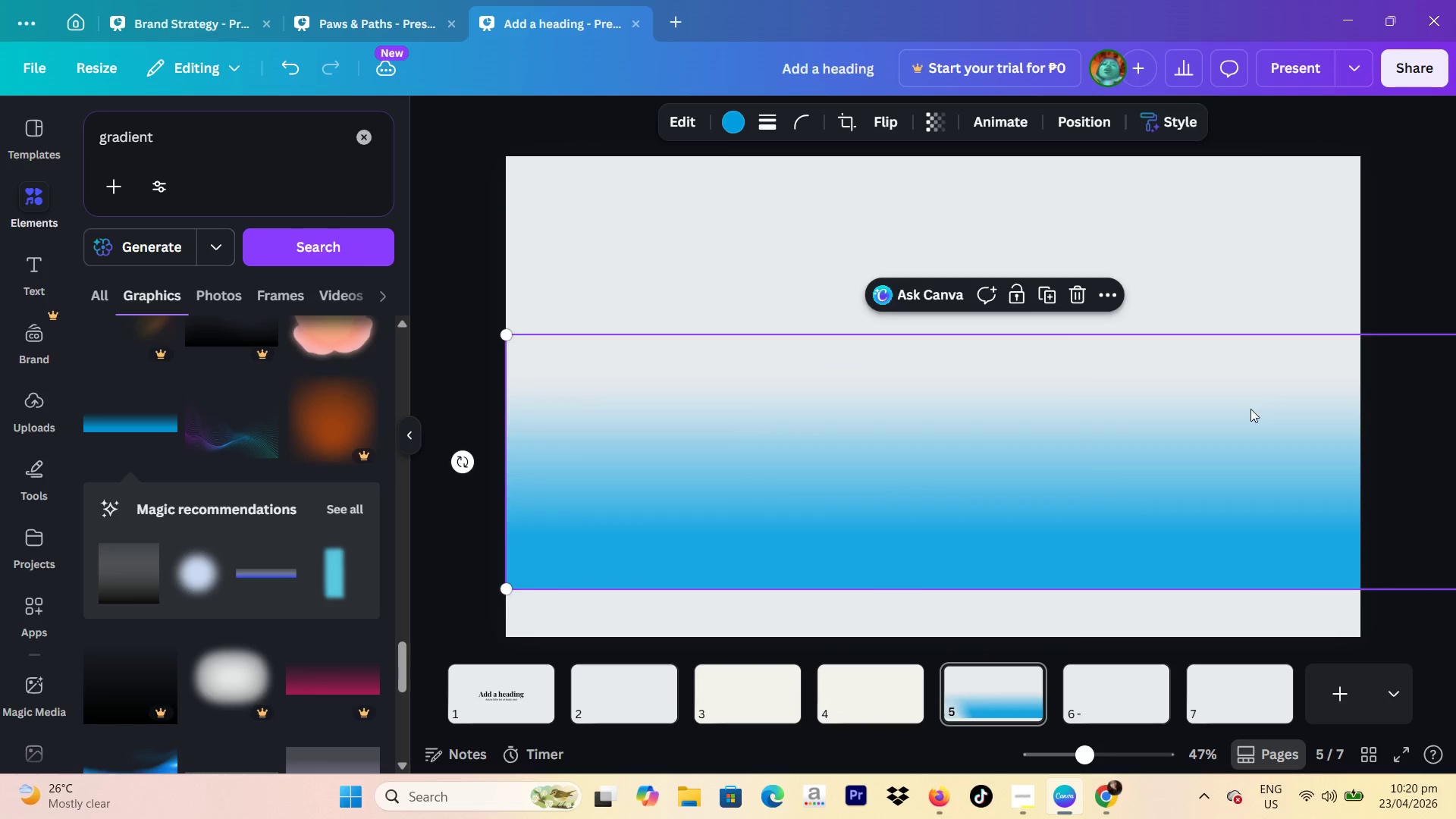 
left_click_drag(start_coordinate=[1232, 452], to_coordinate=[1172, 596])
 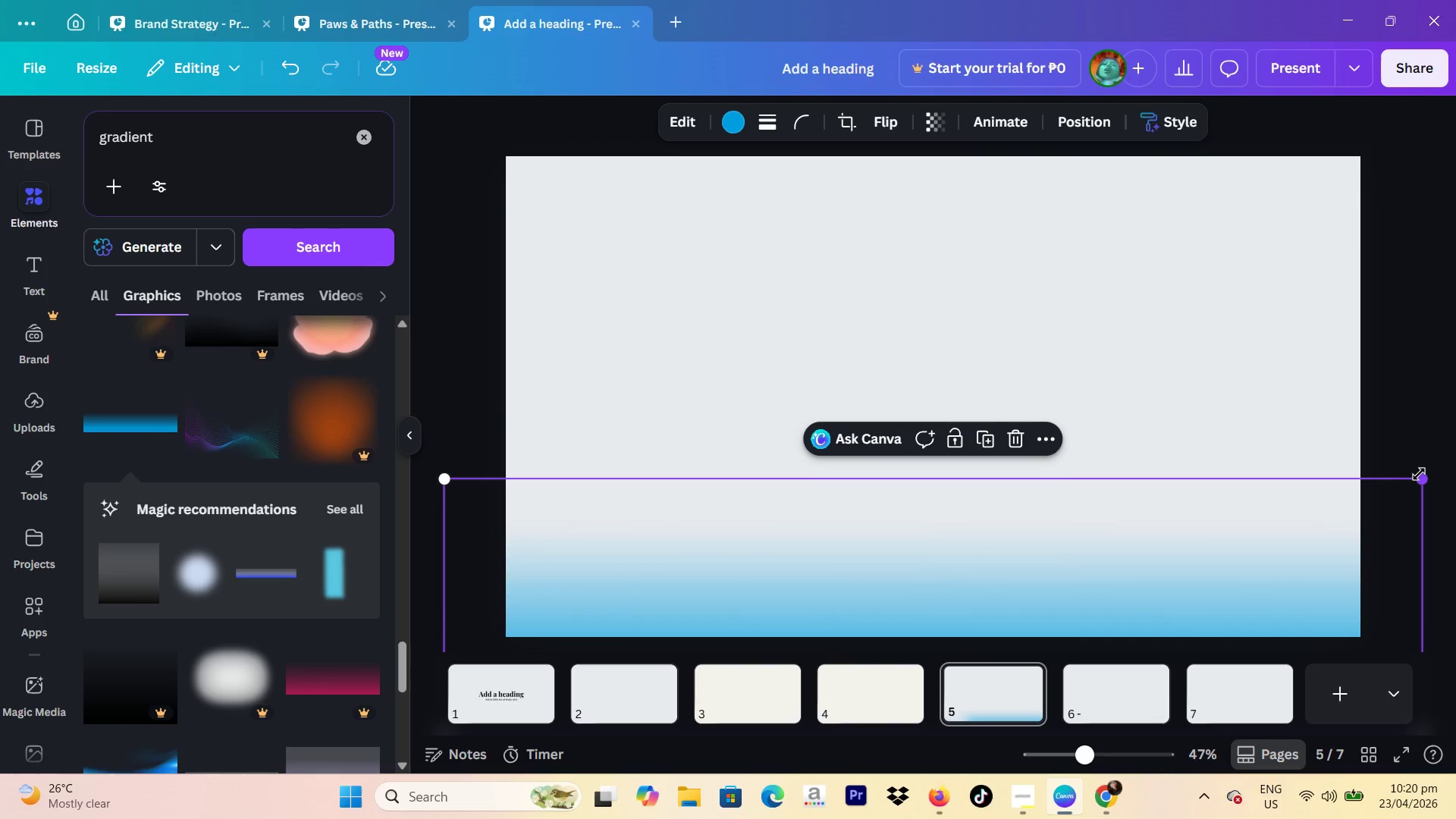 
left_click_drag(start_coordinate=[1420, 474], to_coordinate=[1455, 262])
 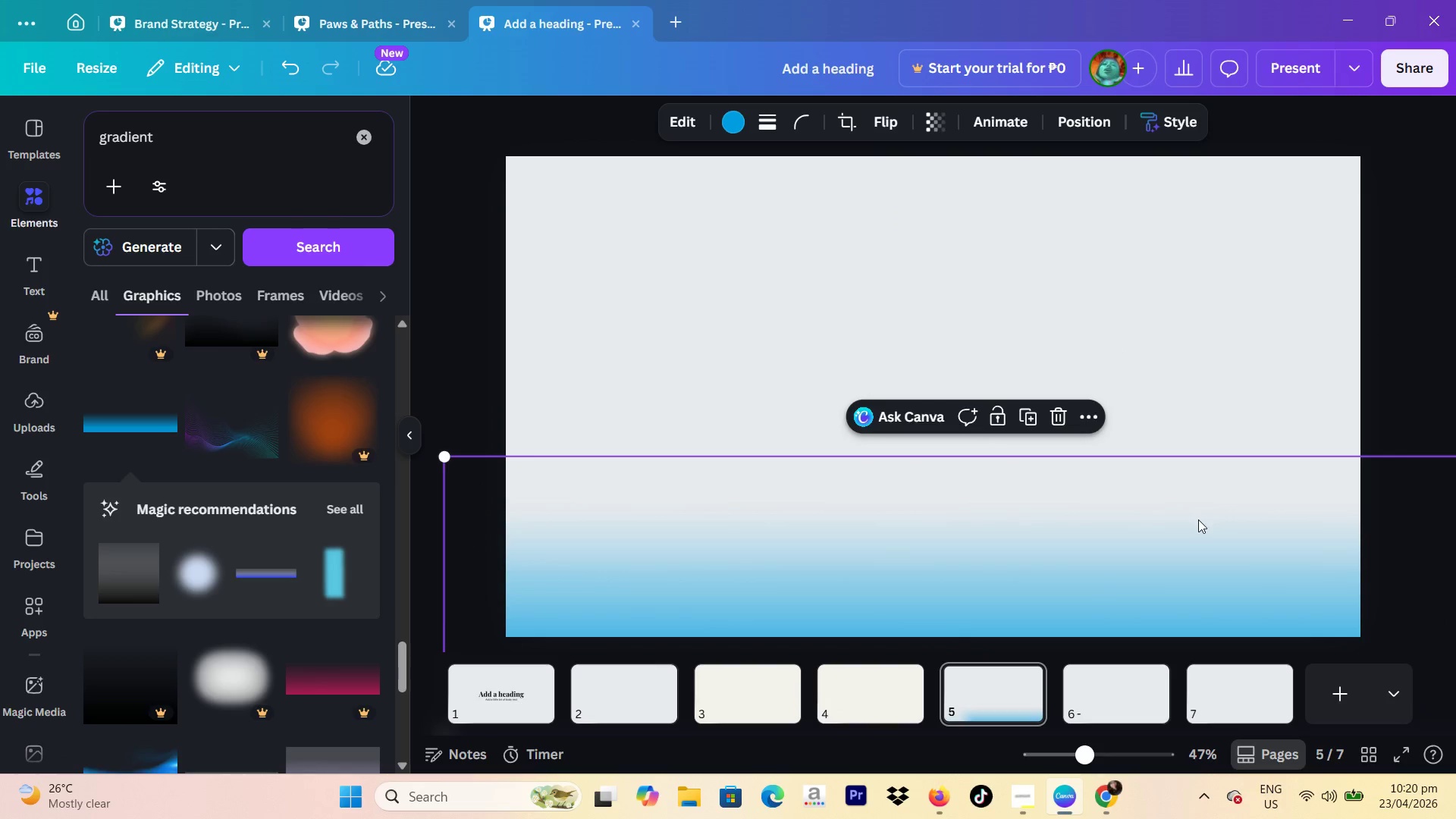 
left_click_drag(start_coordinate=[1198, 519], to_coordinate=[1105, 516])
 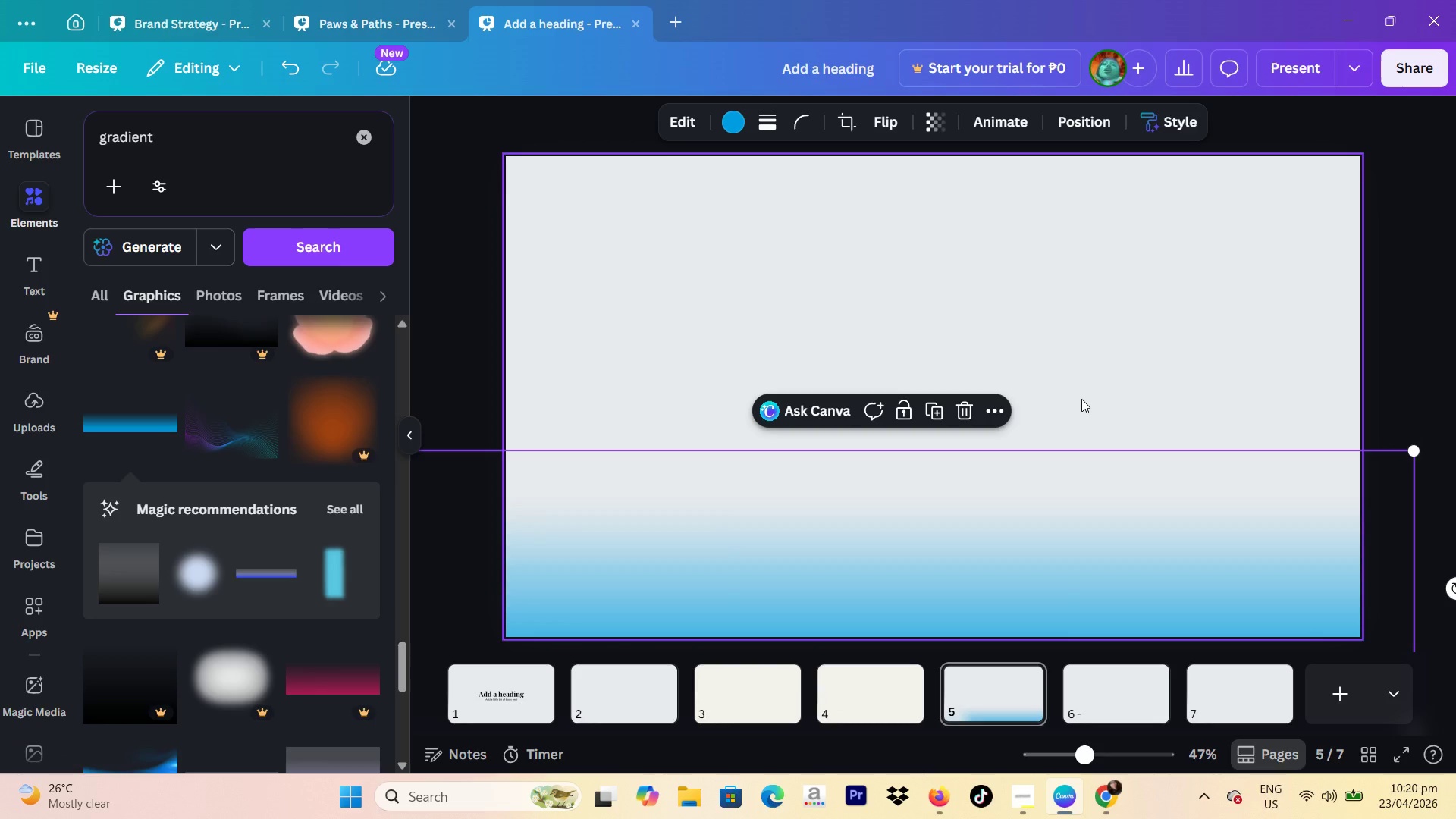 
wait(10.48)
 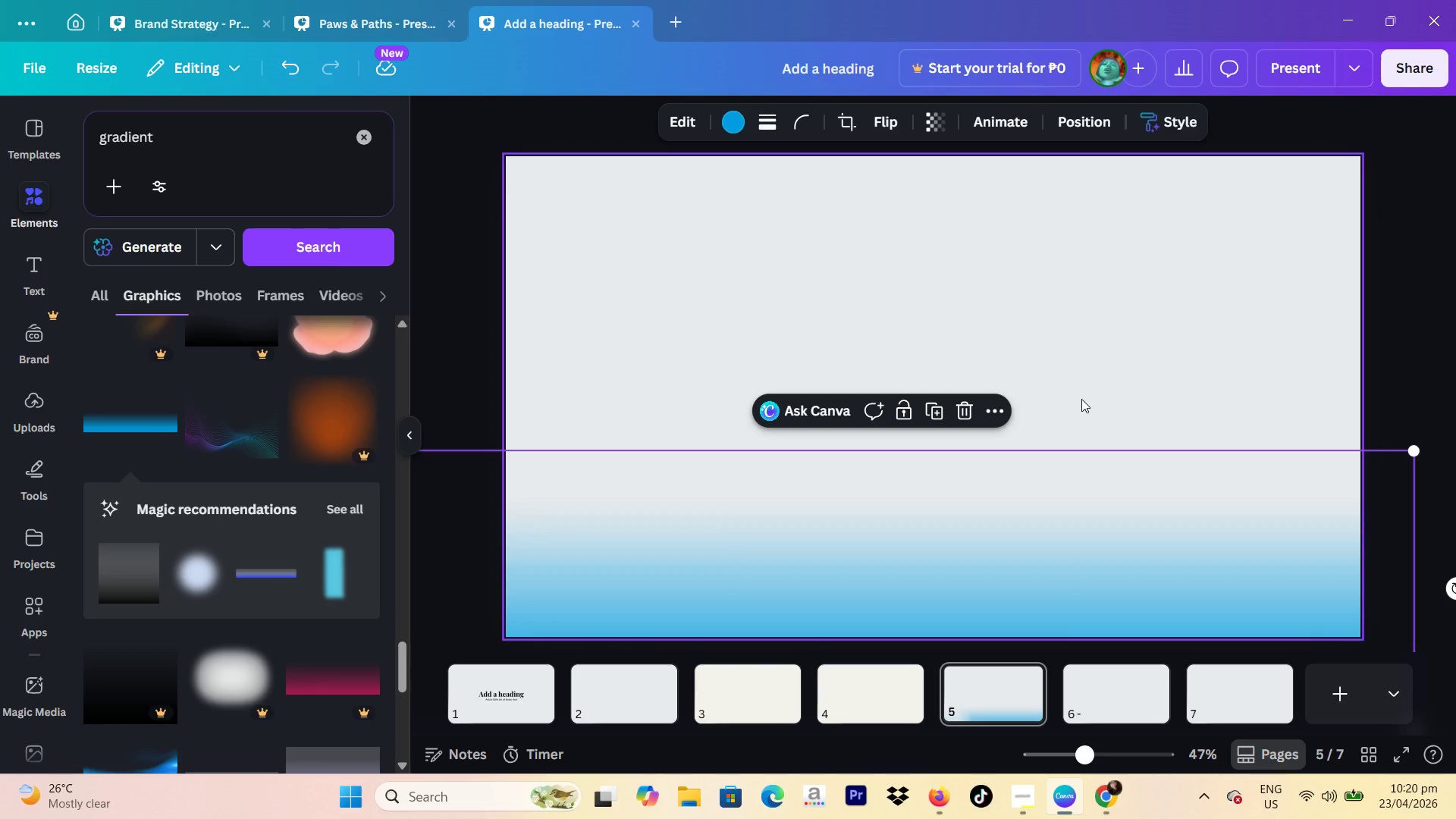 
left_click_drag(start_coordinate=[1168, 505], to_coordinate=[1213, 504])
 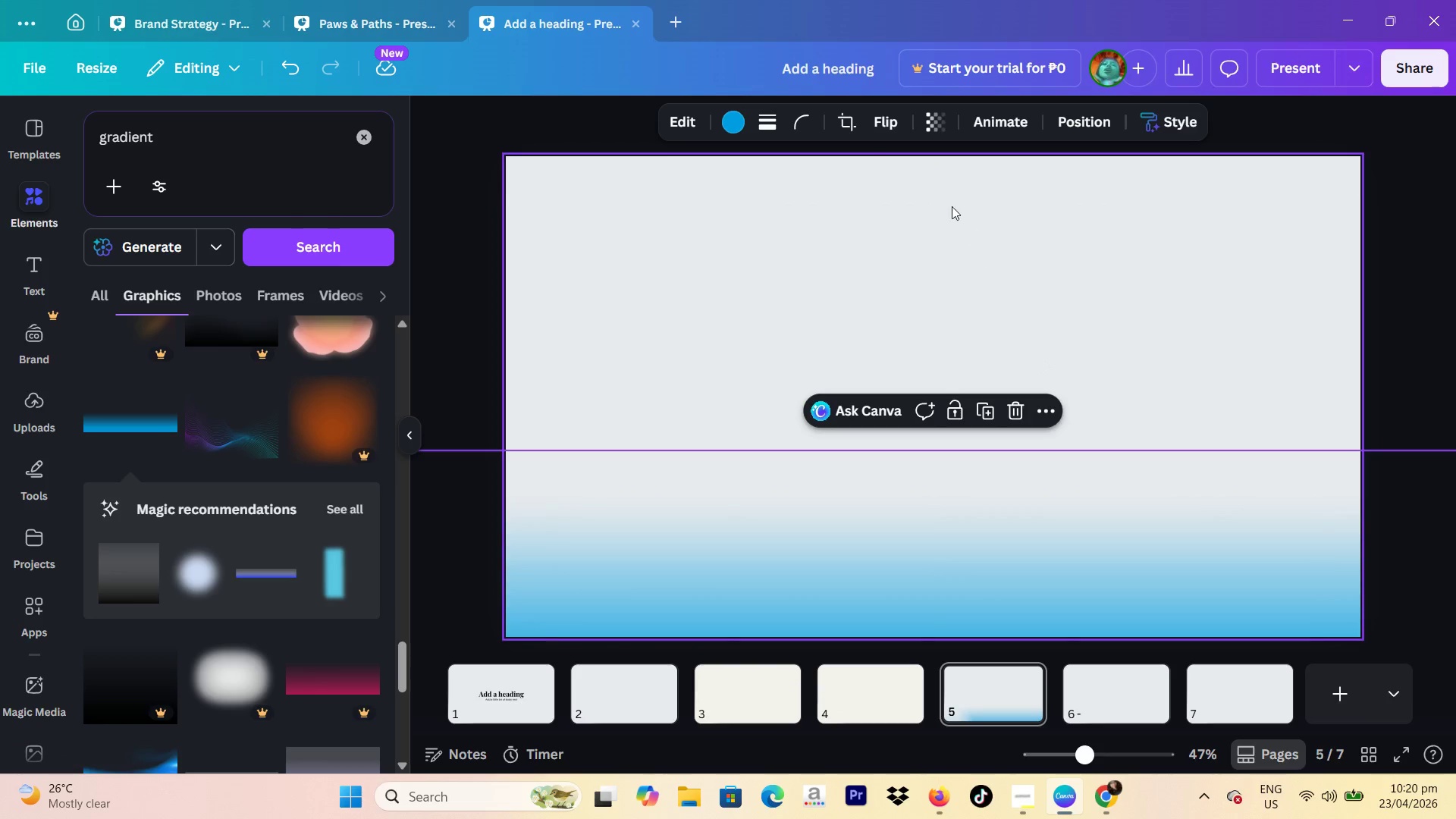 
left_click([737, 125])
 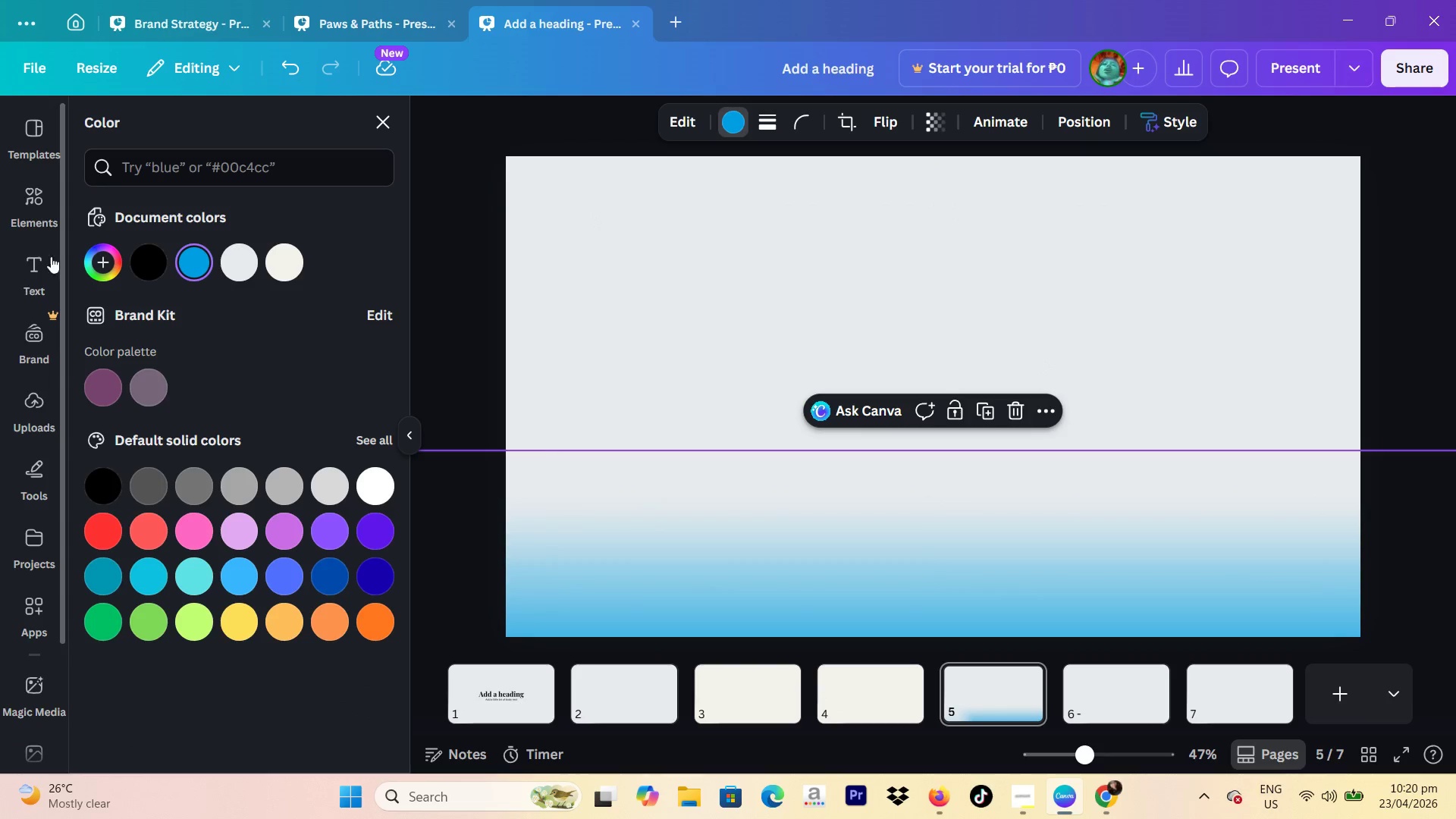 
left_click([100, 254])
 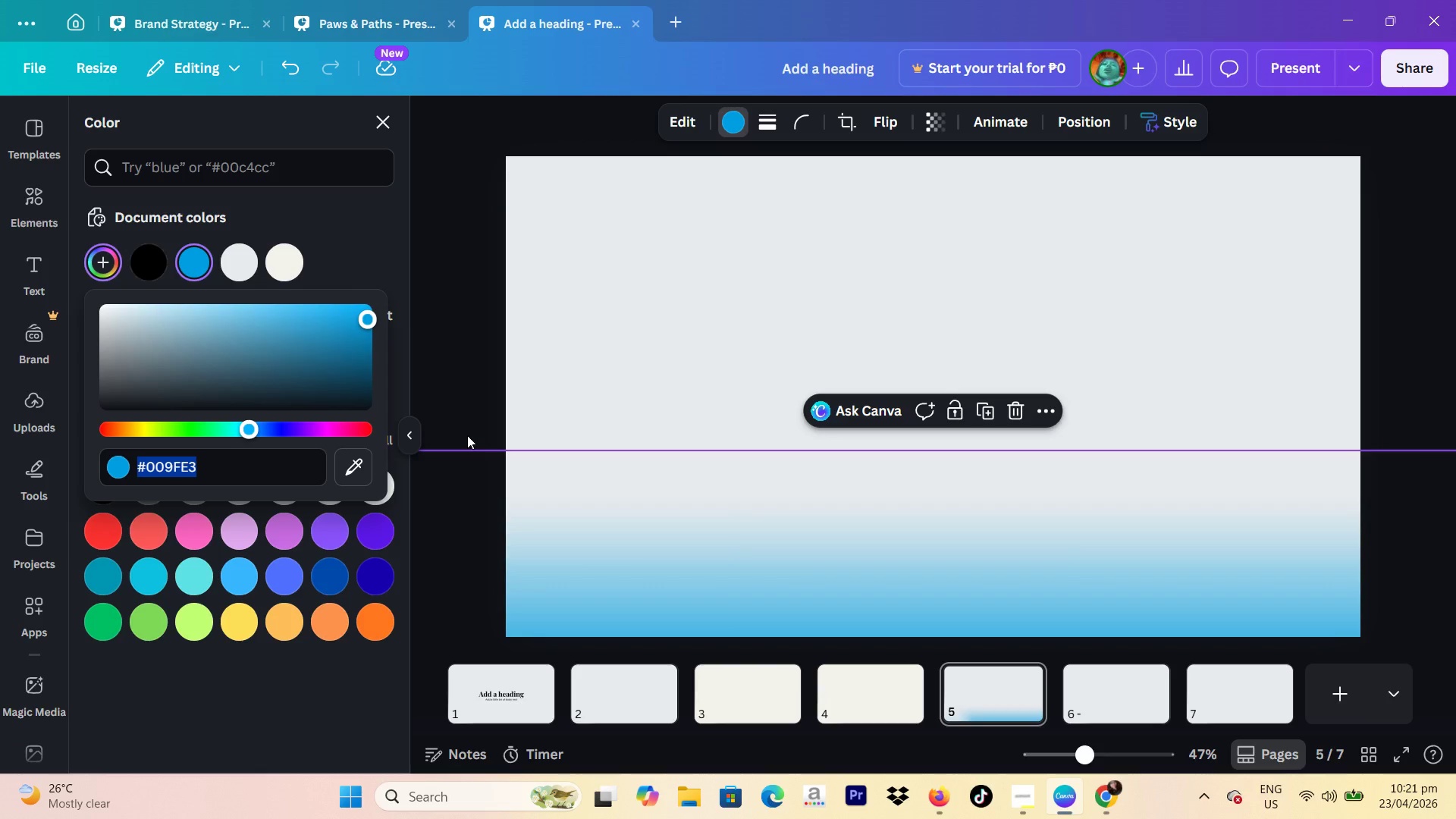 
wait(26.31)
 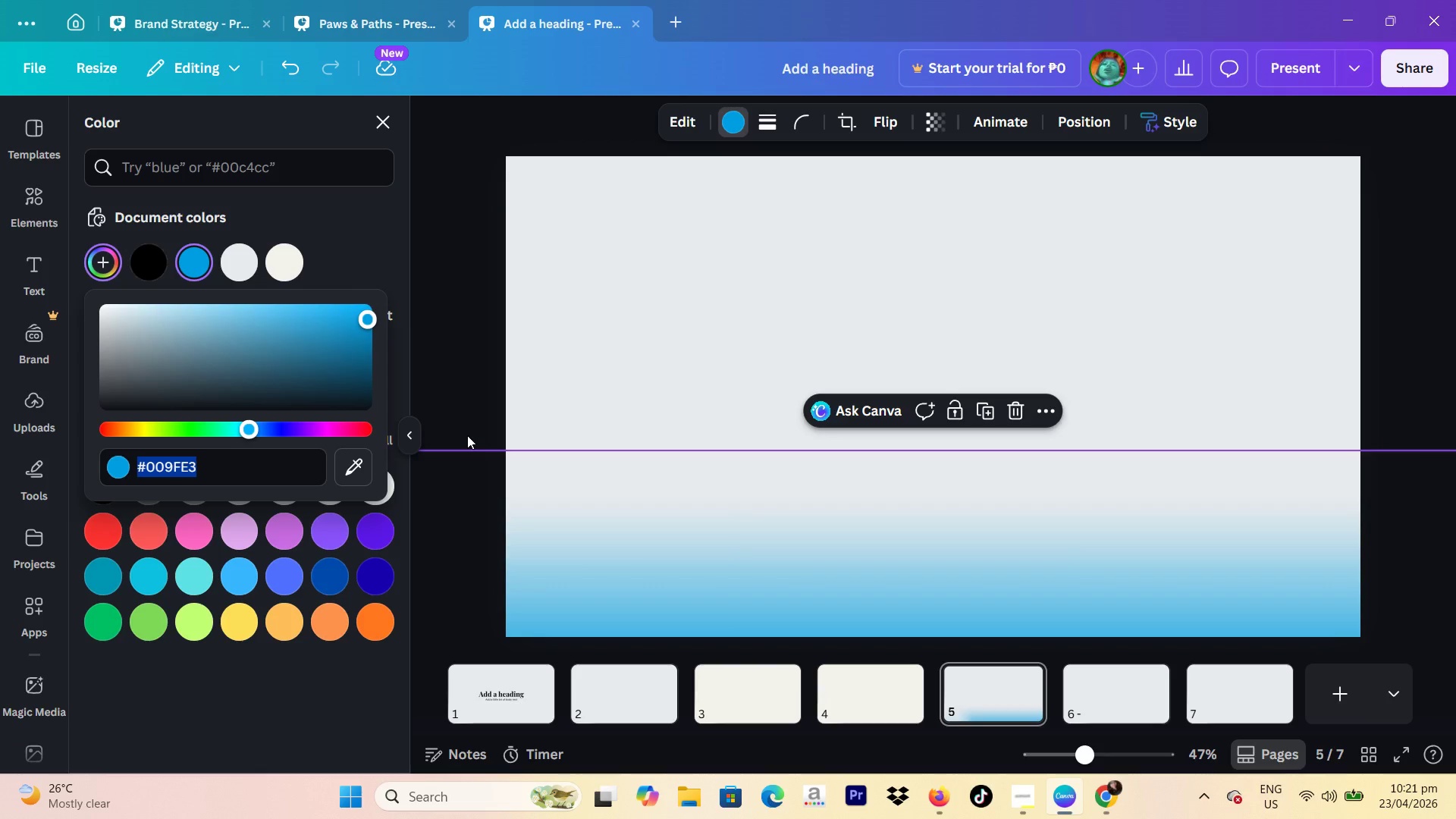 
type(a8b5a2)
 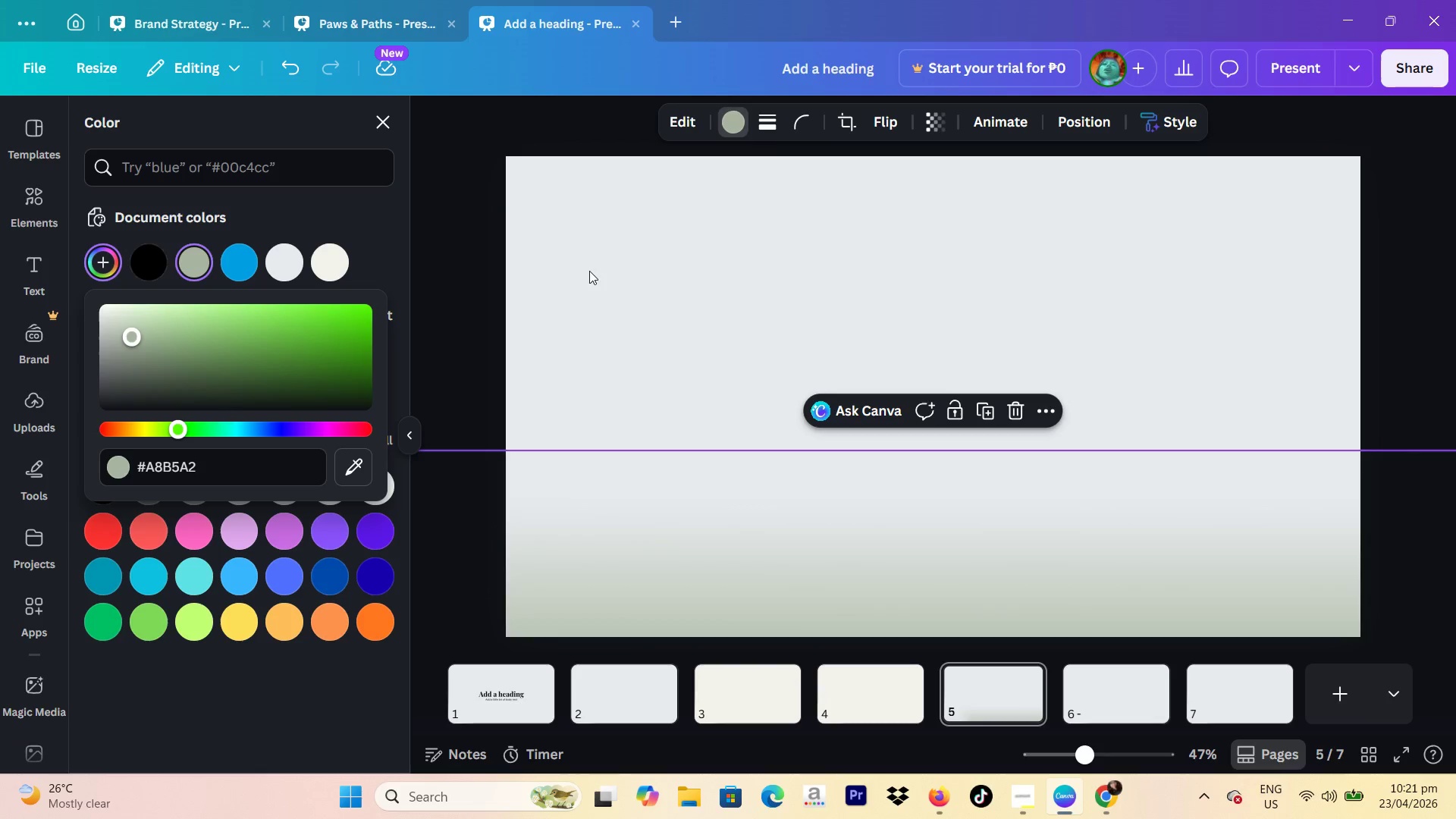 
left_click([1276, 238])
 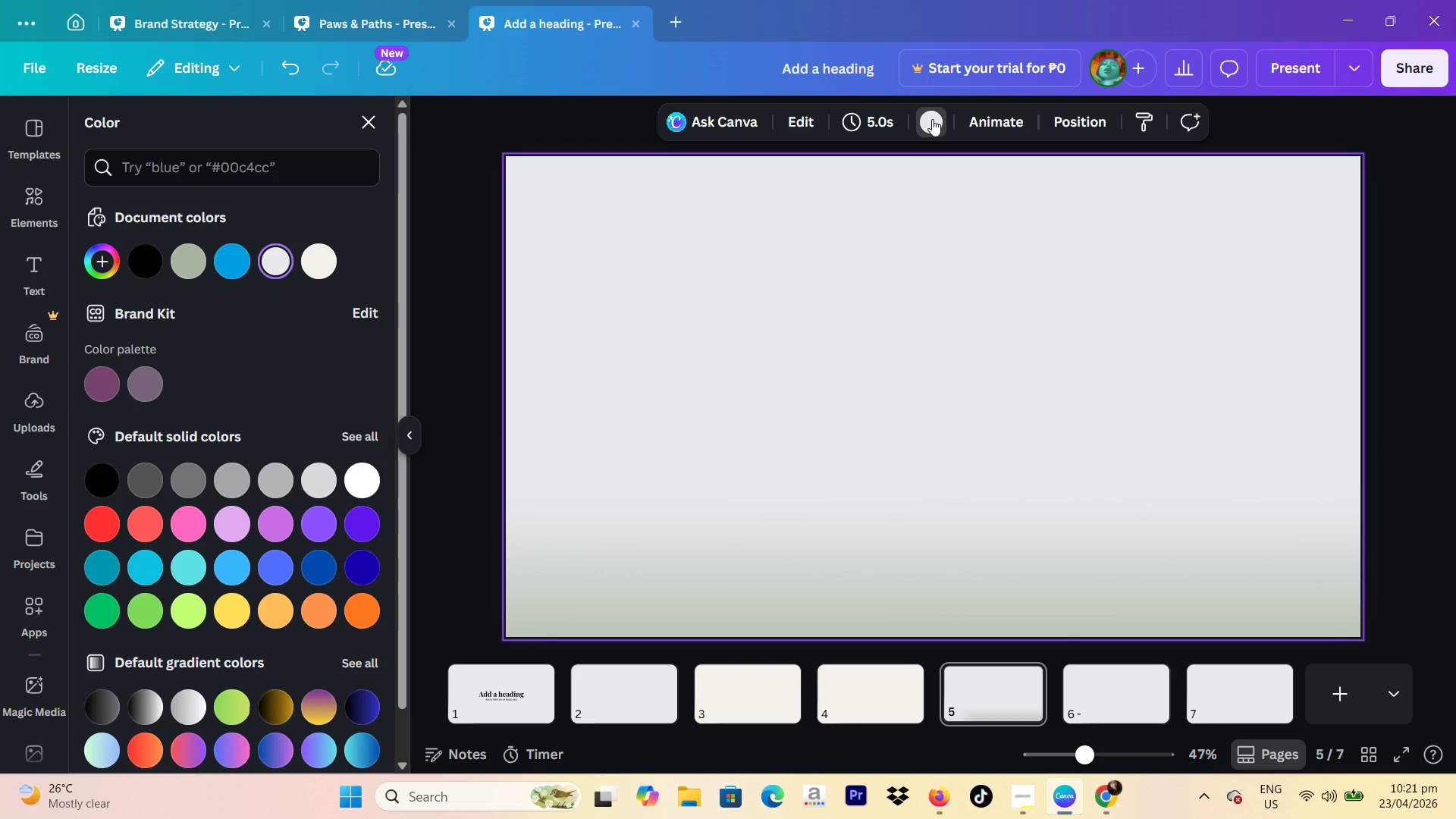 
left_click([946, 231])
 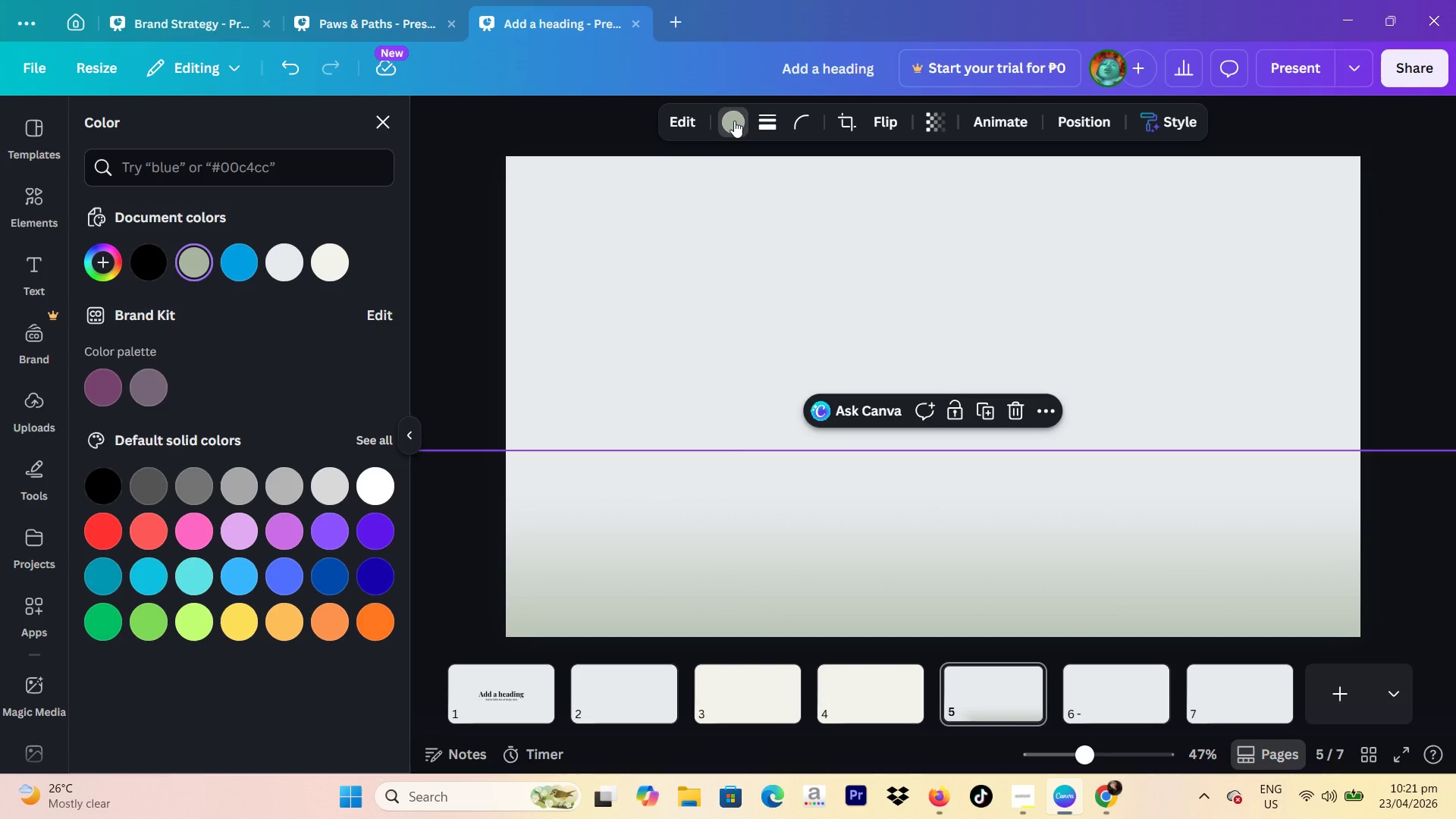 
left_click([734, 121])
 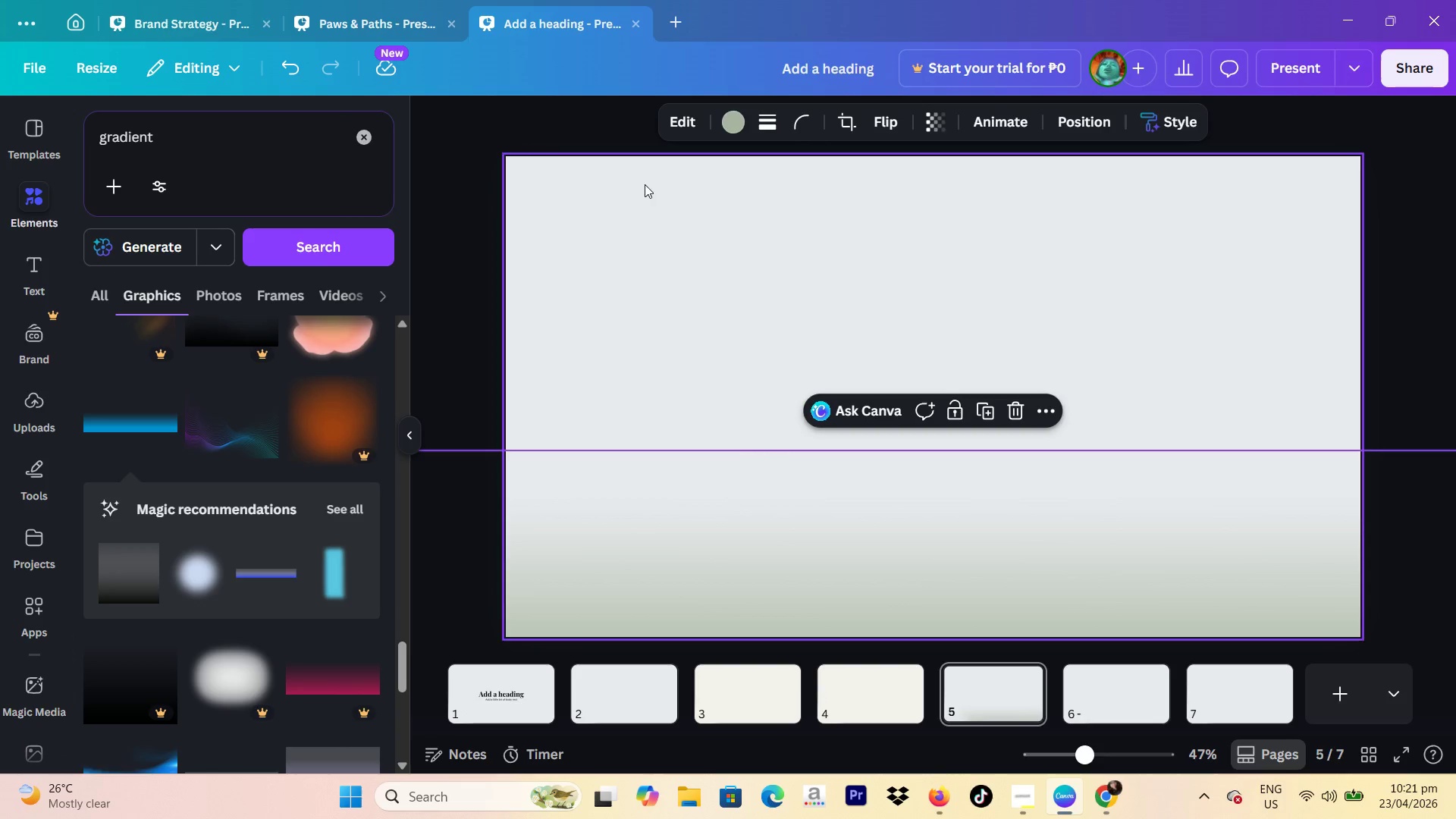 
left_click([741, 118])
 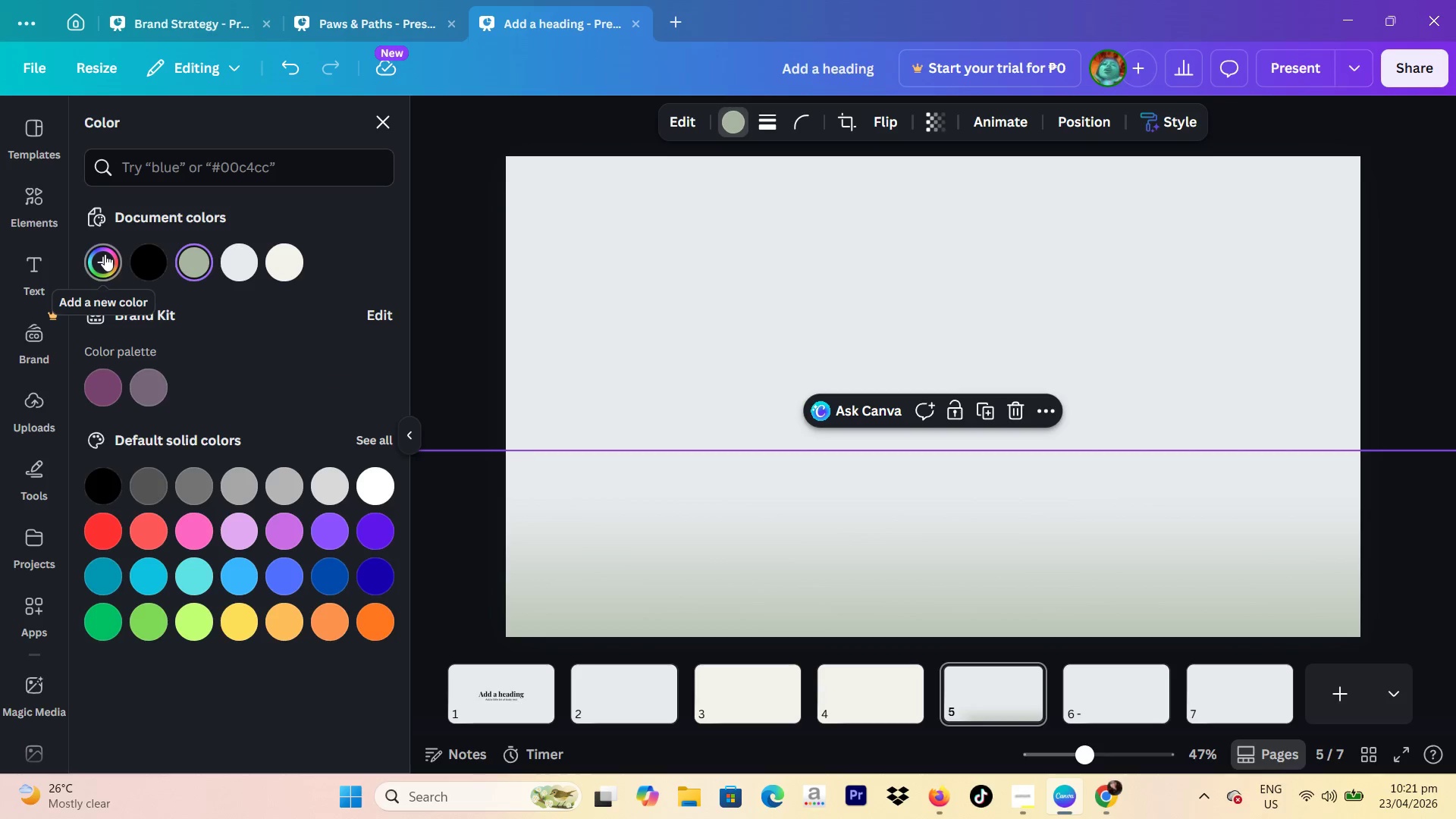 
left_click([508, 267])
 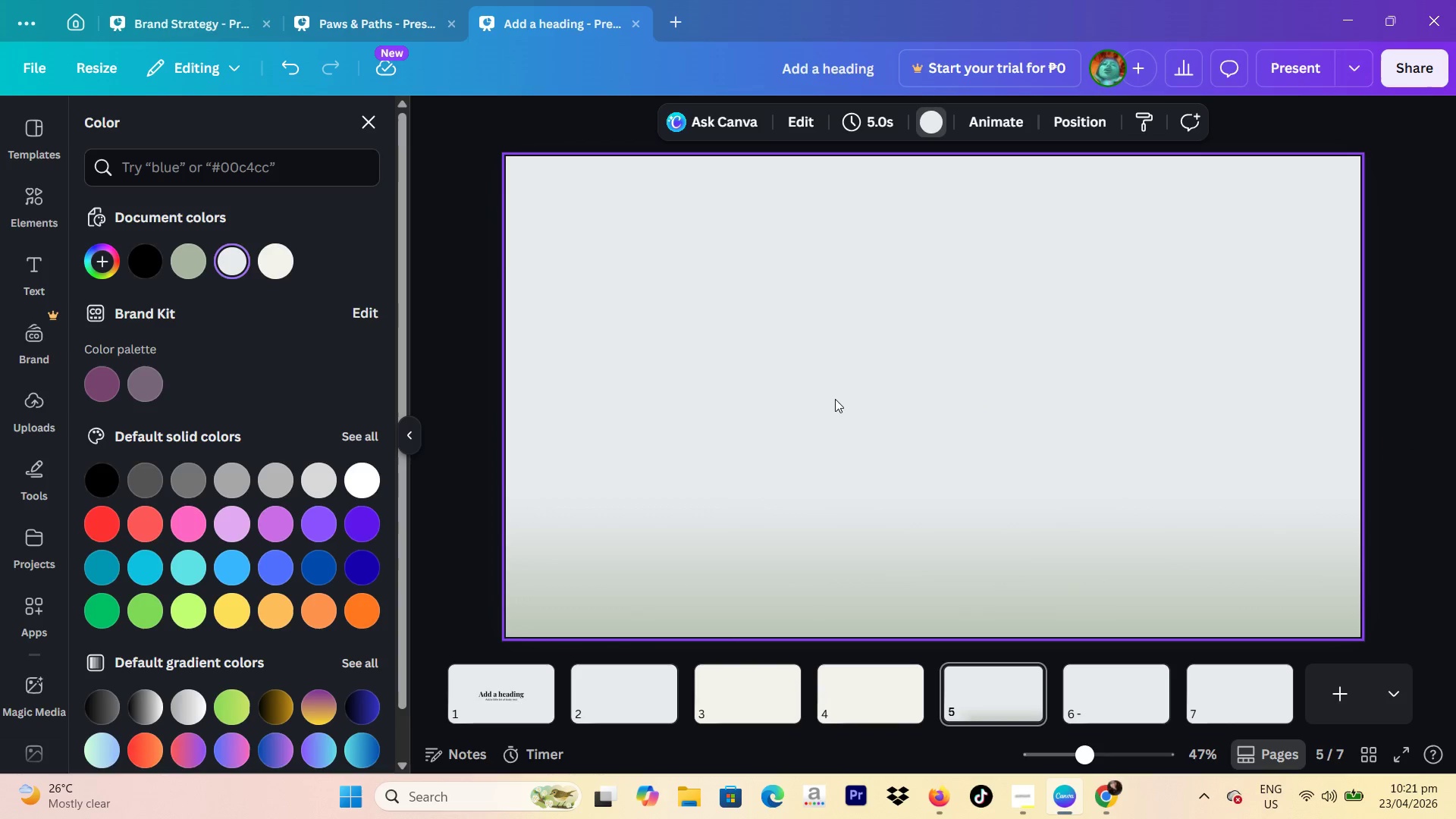 
double_click([836, 488])
 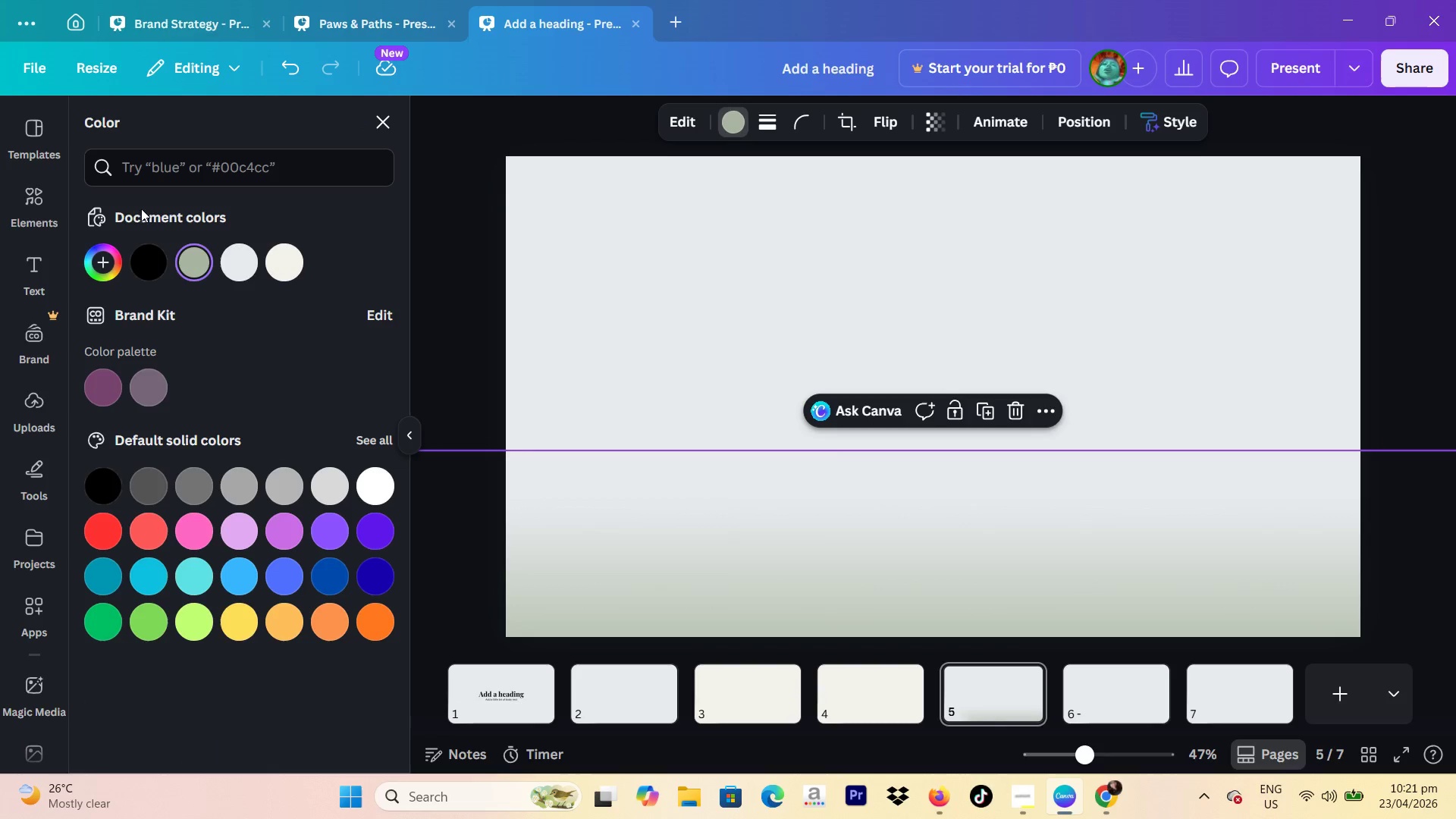 
left_click([106, 255])
 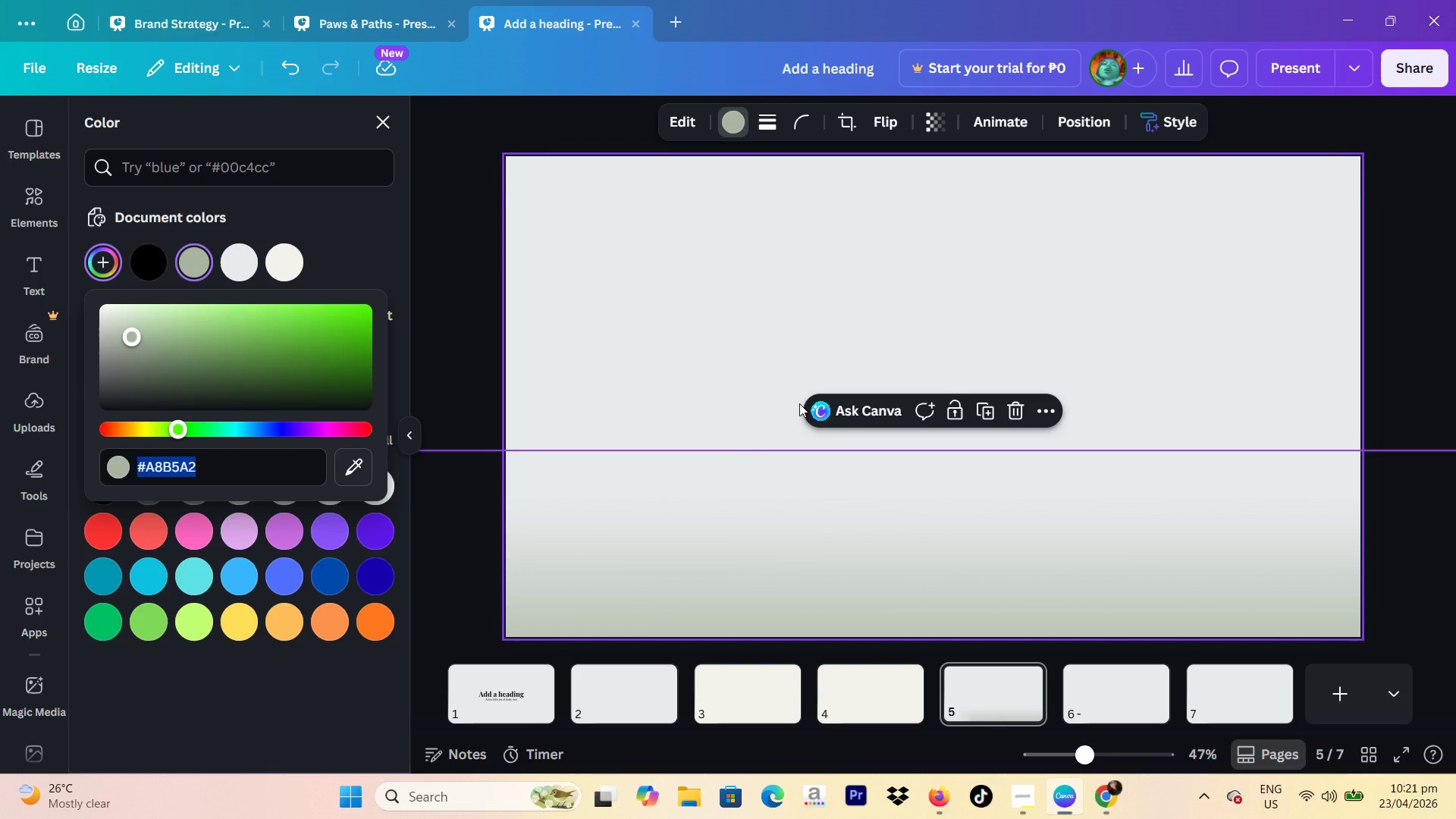 
type(f4f1ec)
 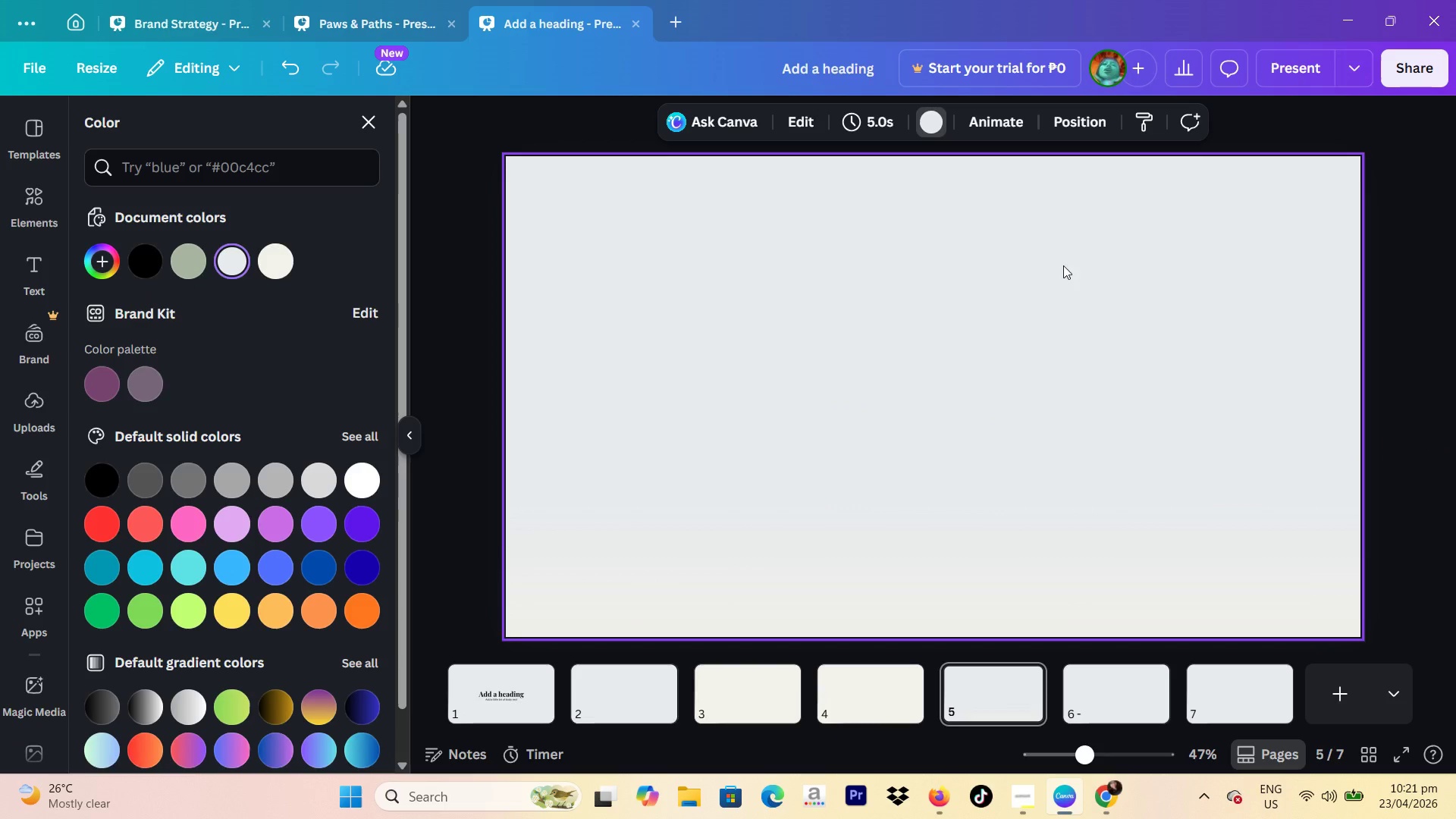 
left_click([939, 130])
 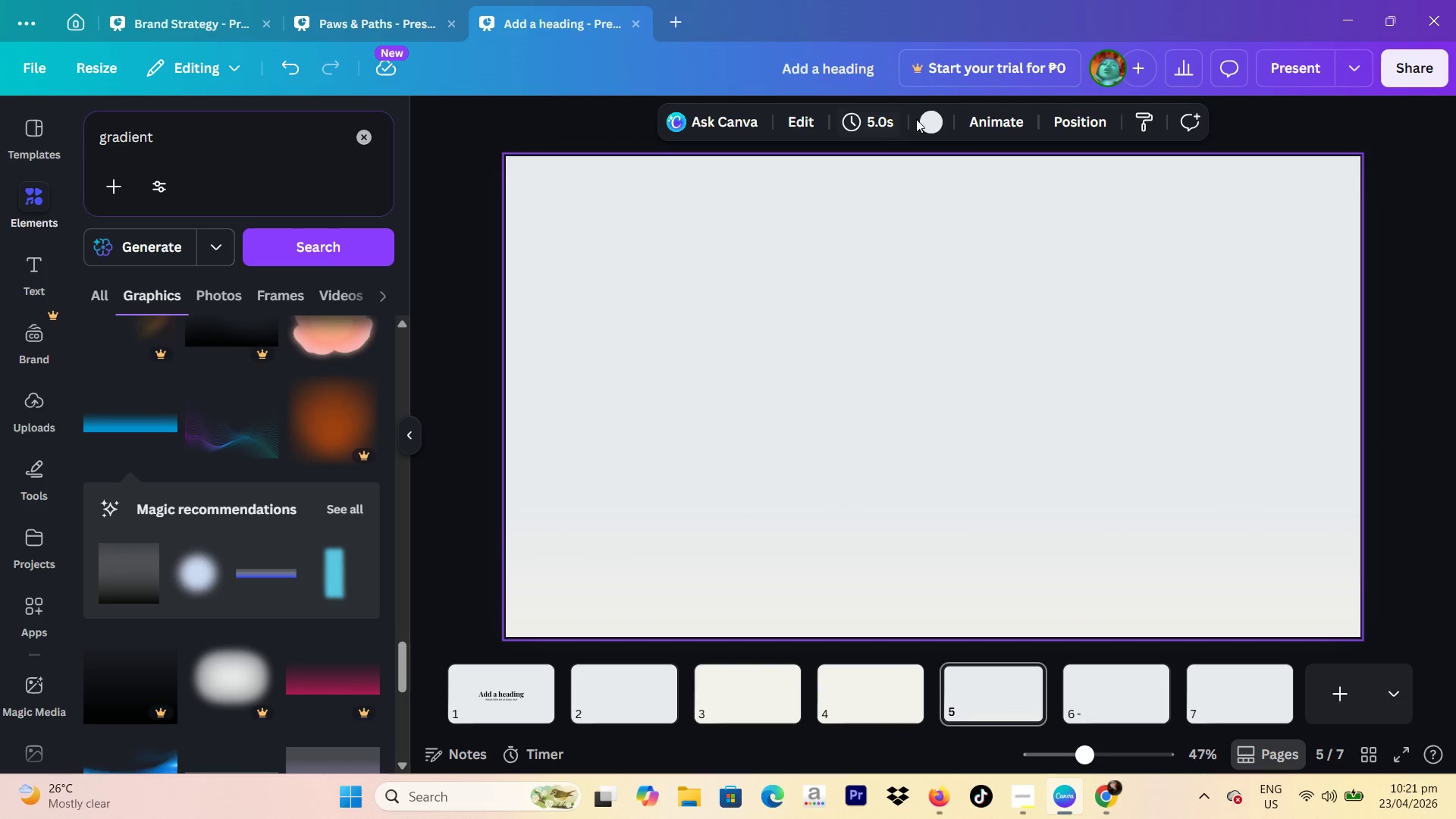 
left_click([922, 120])
 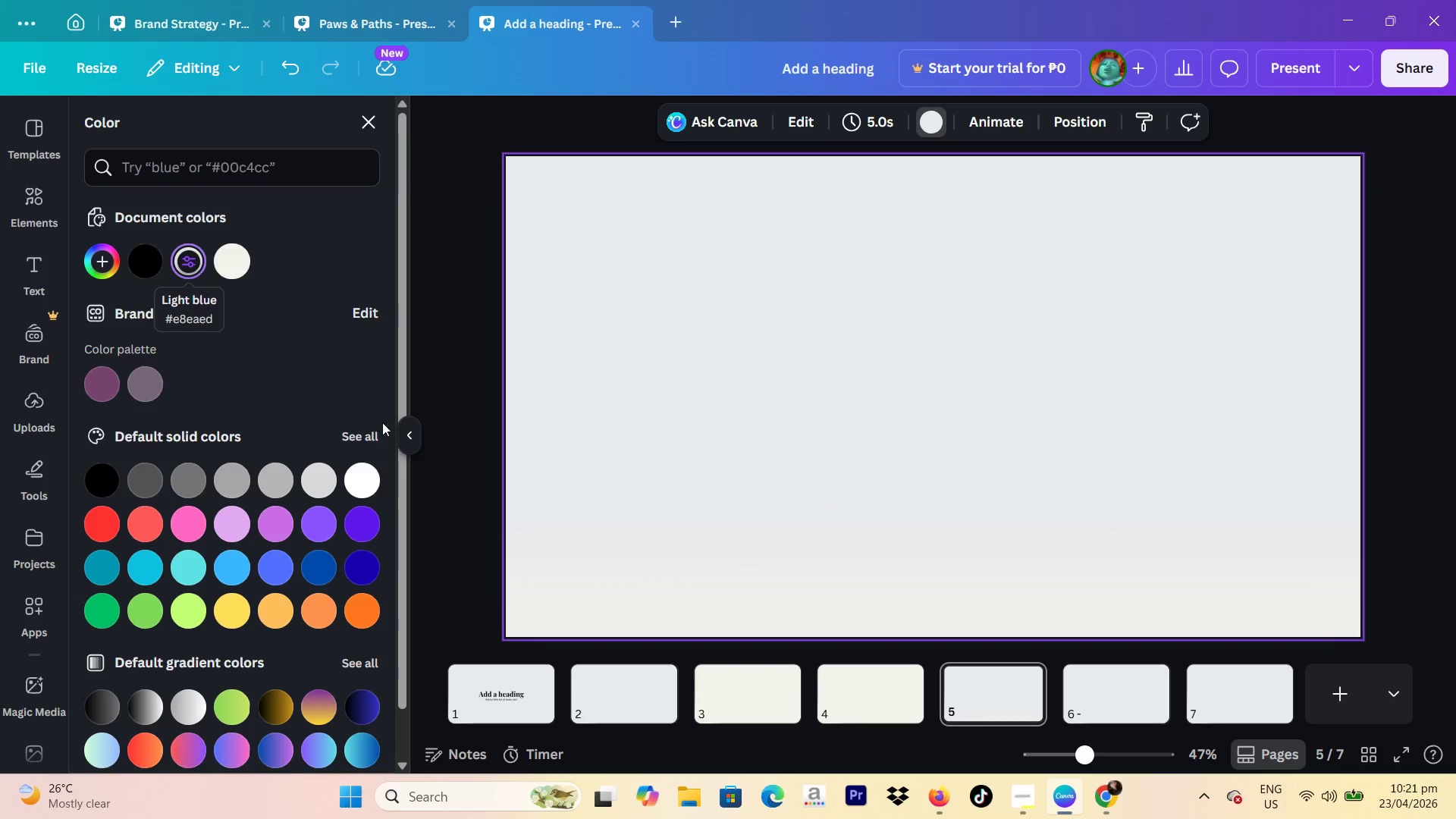 
left_click([777, 567])
 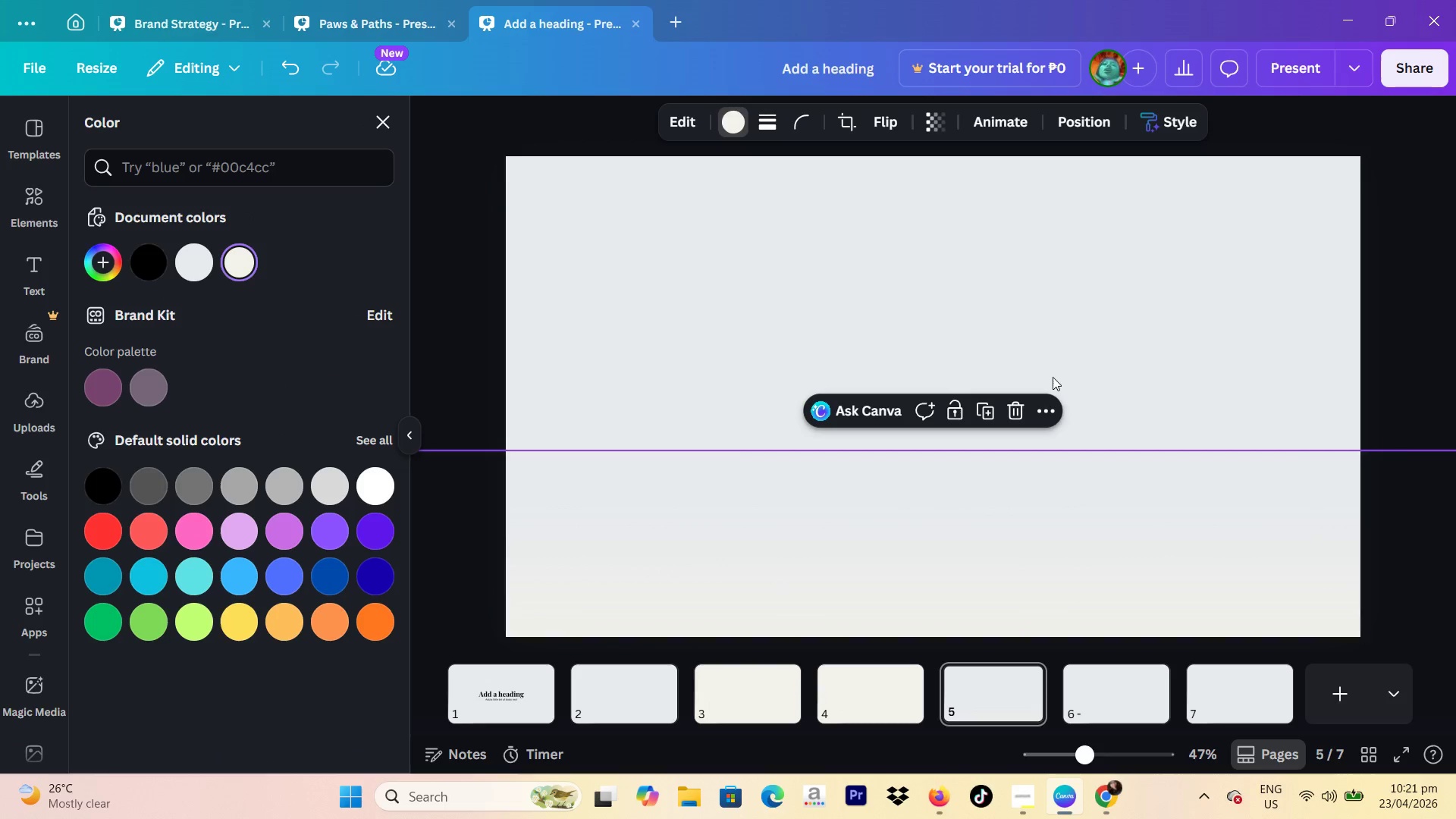 
left_click_drag(start_coordinate=[1012, 539], to_coordinate=[1013, 560])
 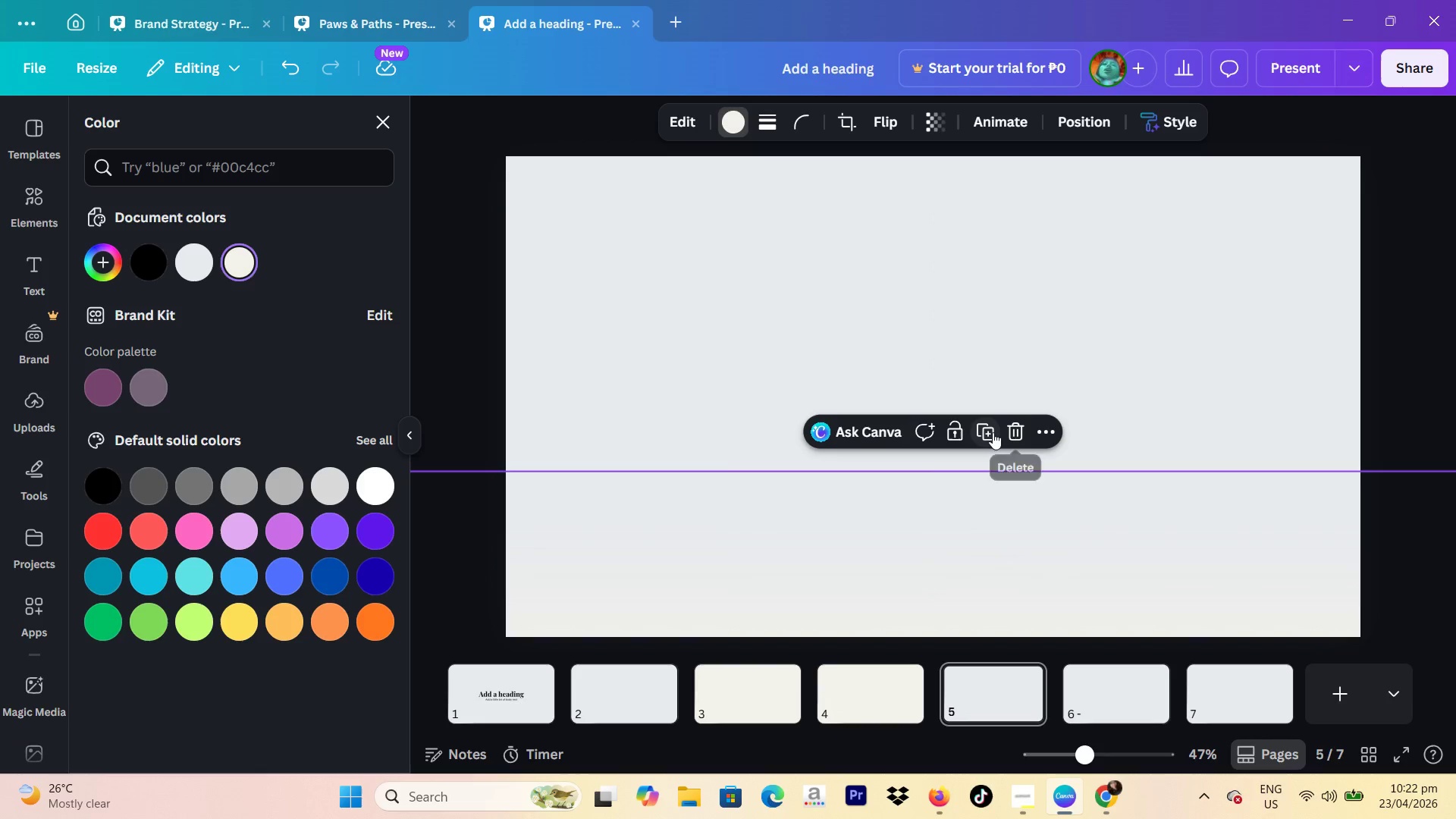 
left_click([991, 432])
 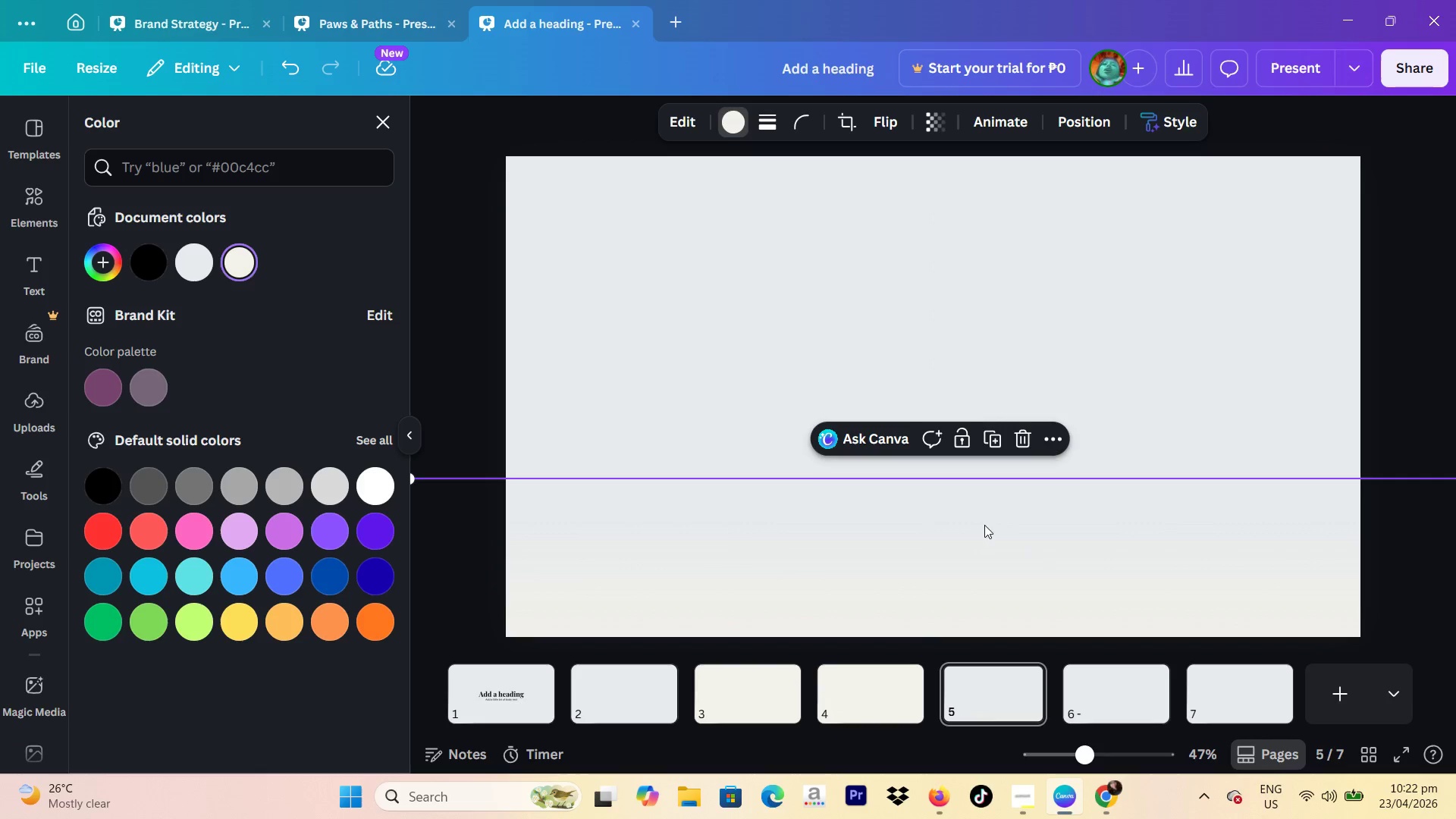 
left_click_drag(start_coordinate=[984, 544], to_coordinate=[848, 294])
 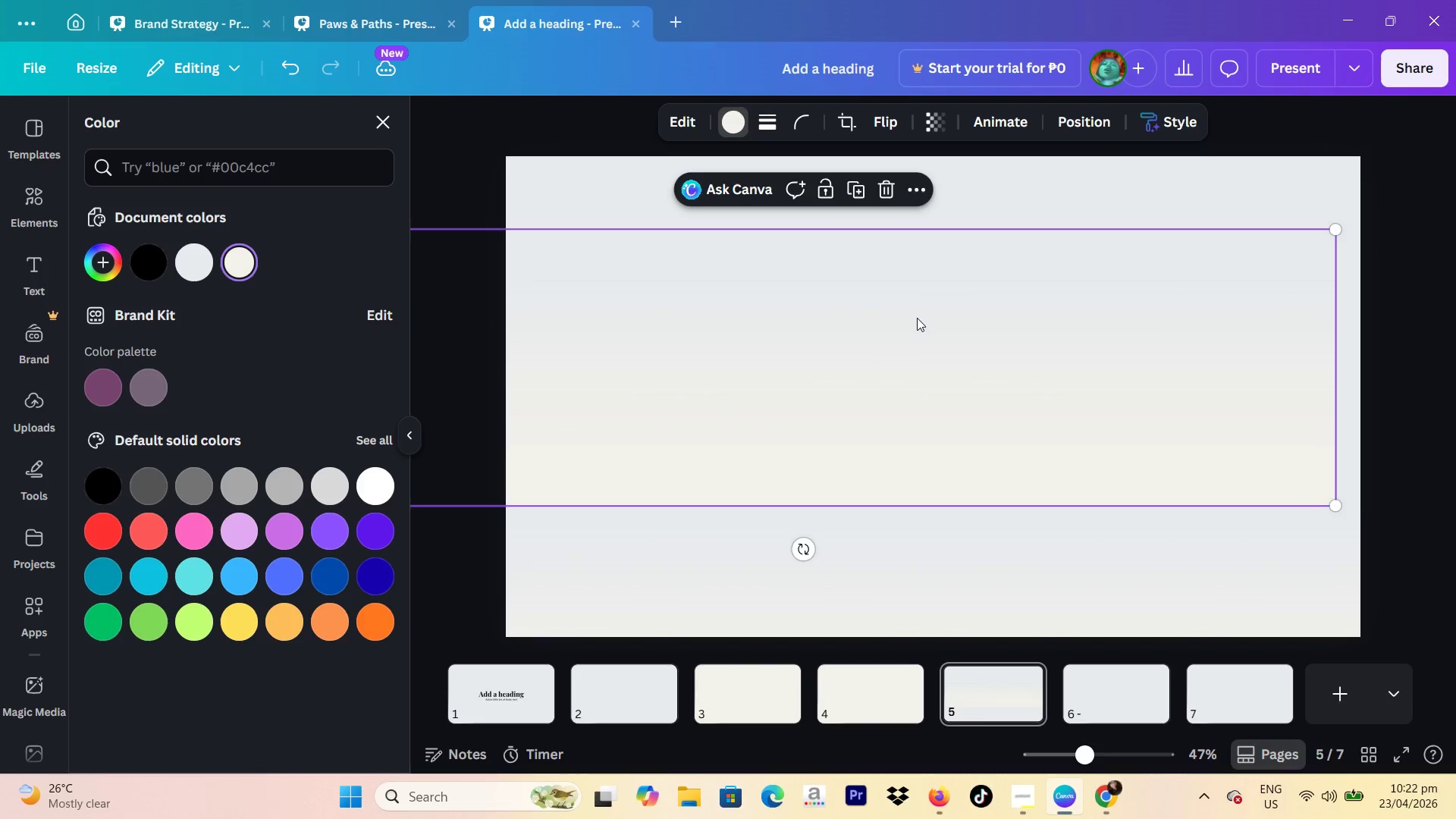 
left_click_drag(start_coordinate=[921, 320], to_coordinate=[1026, 268])
 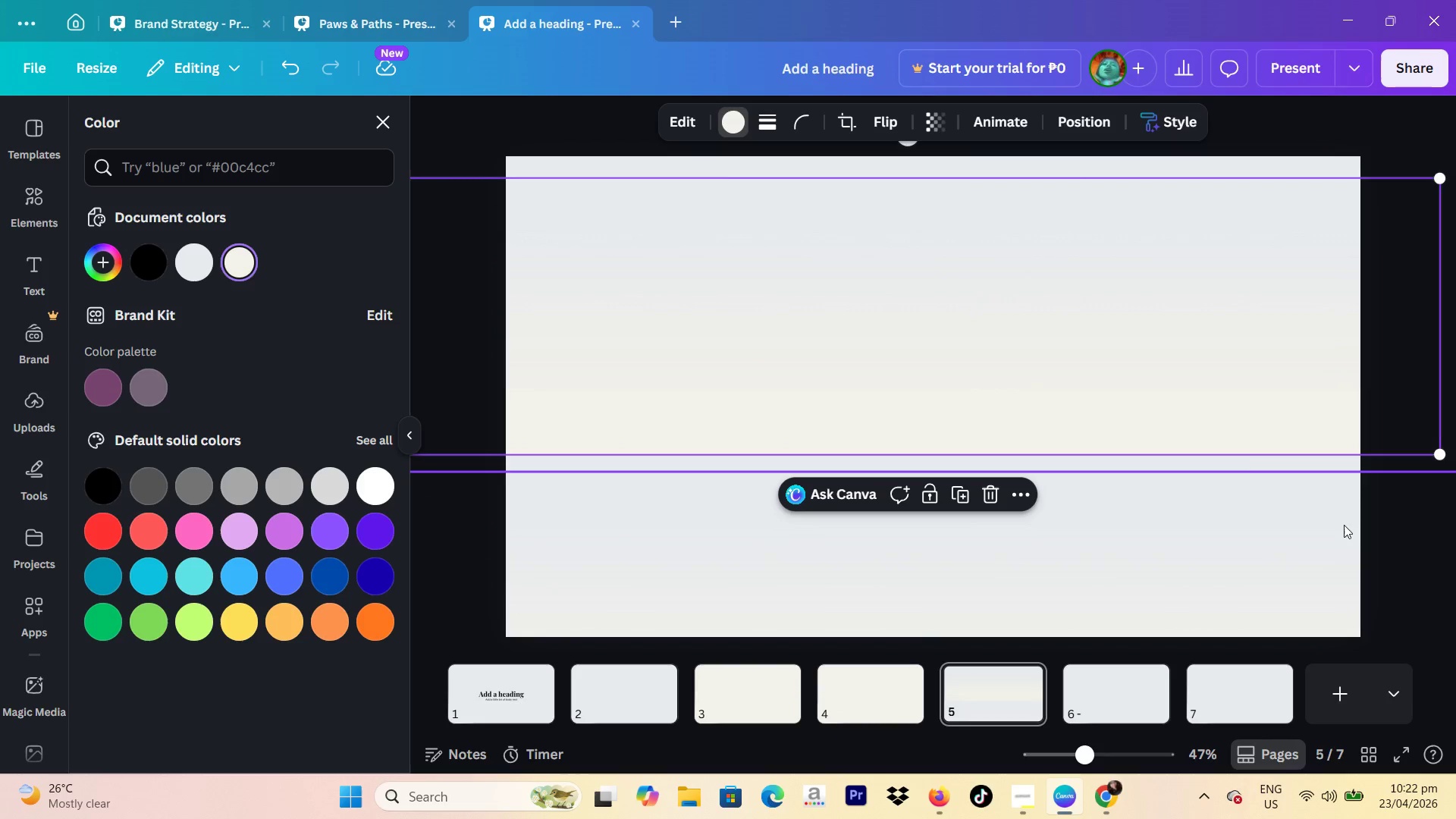 
left_click_drag(start_coordinate=[1072, 372], to_coordinate=[1059, 328])
 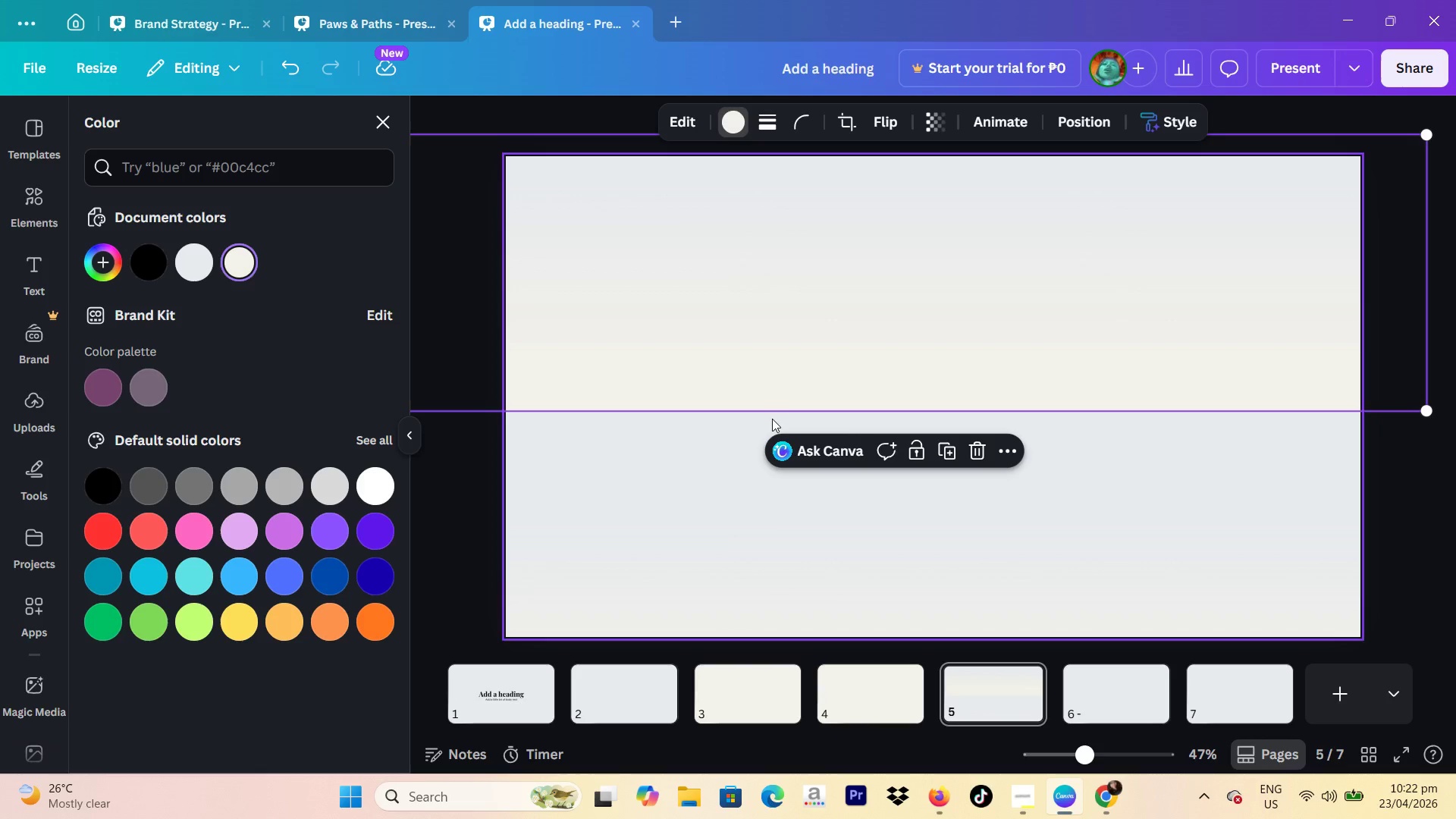 
left_click([1442, 281])
 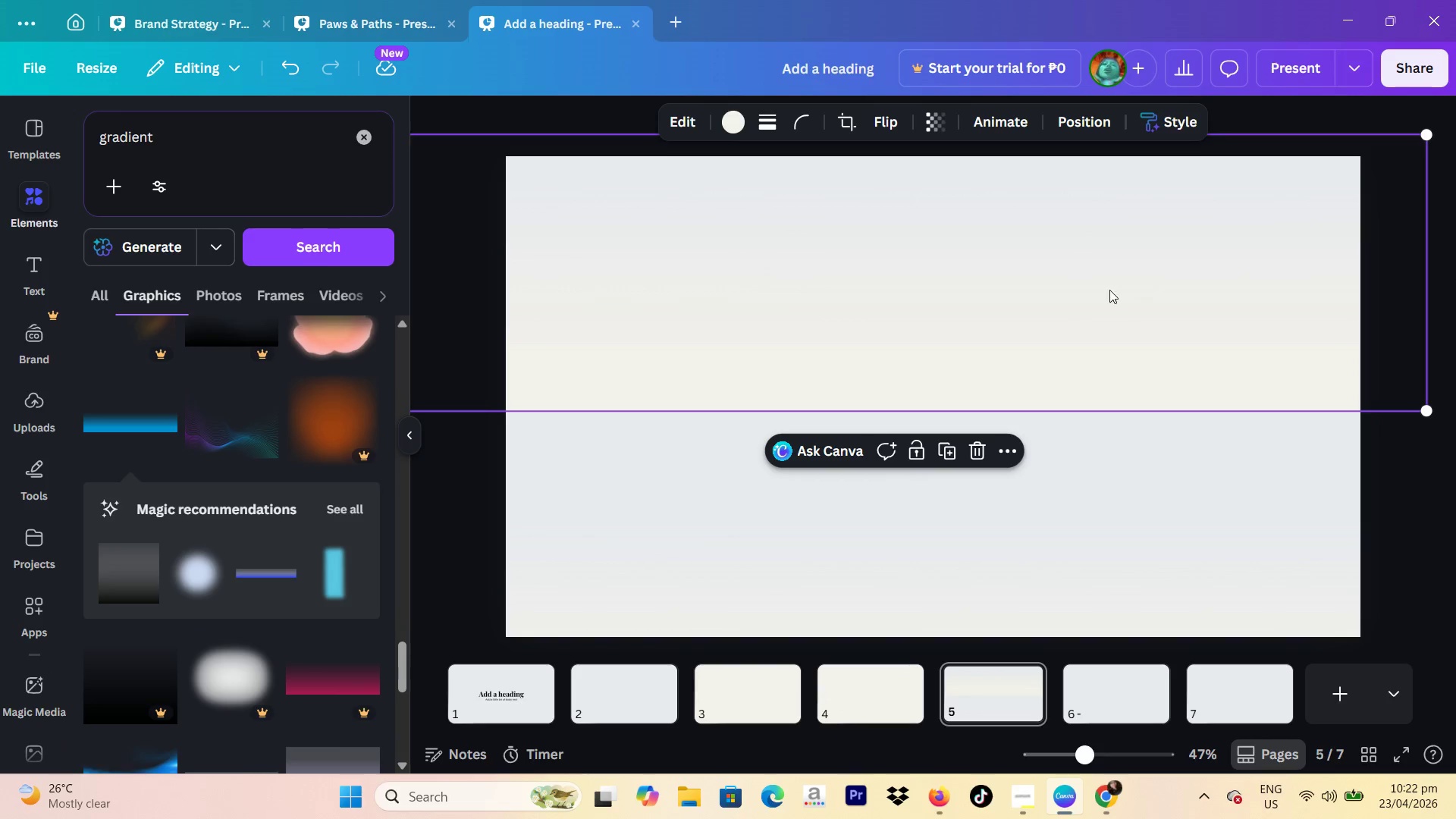 
left_click([1028, 310])
 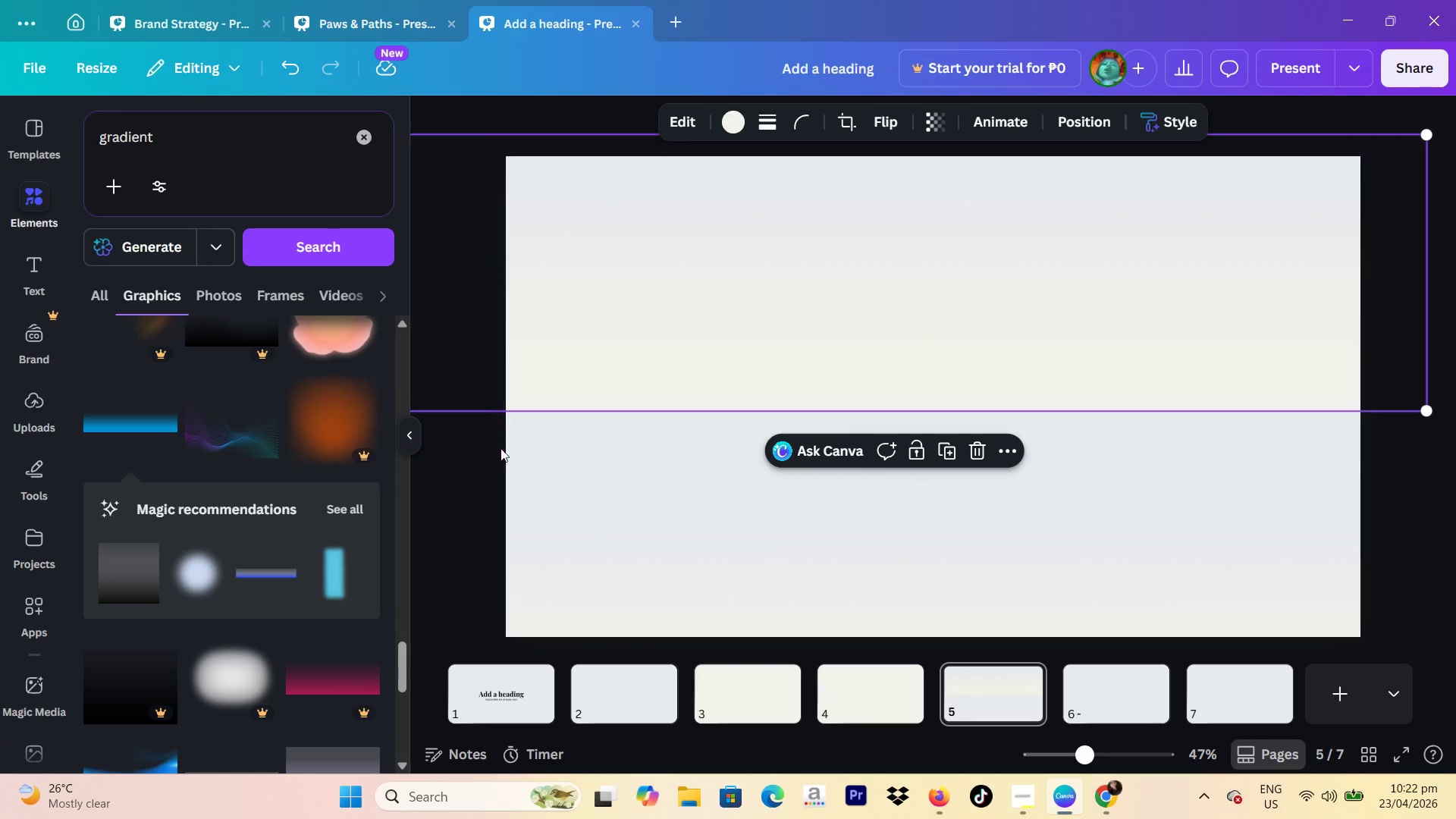 
left_click([469, 452])
 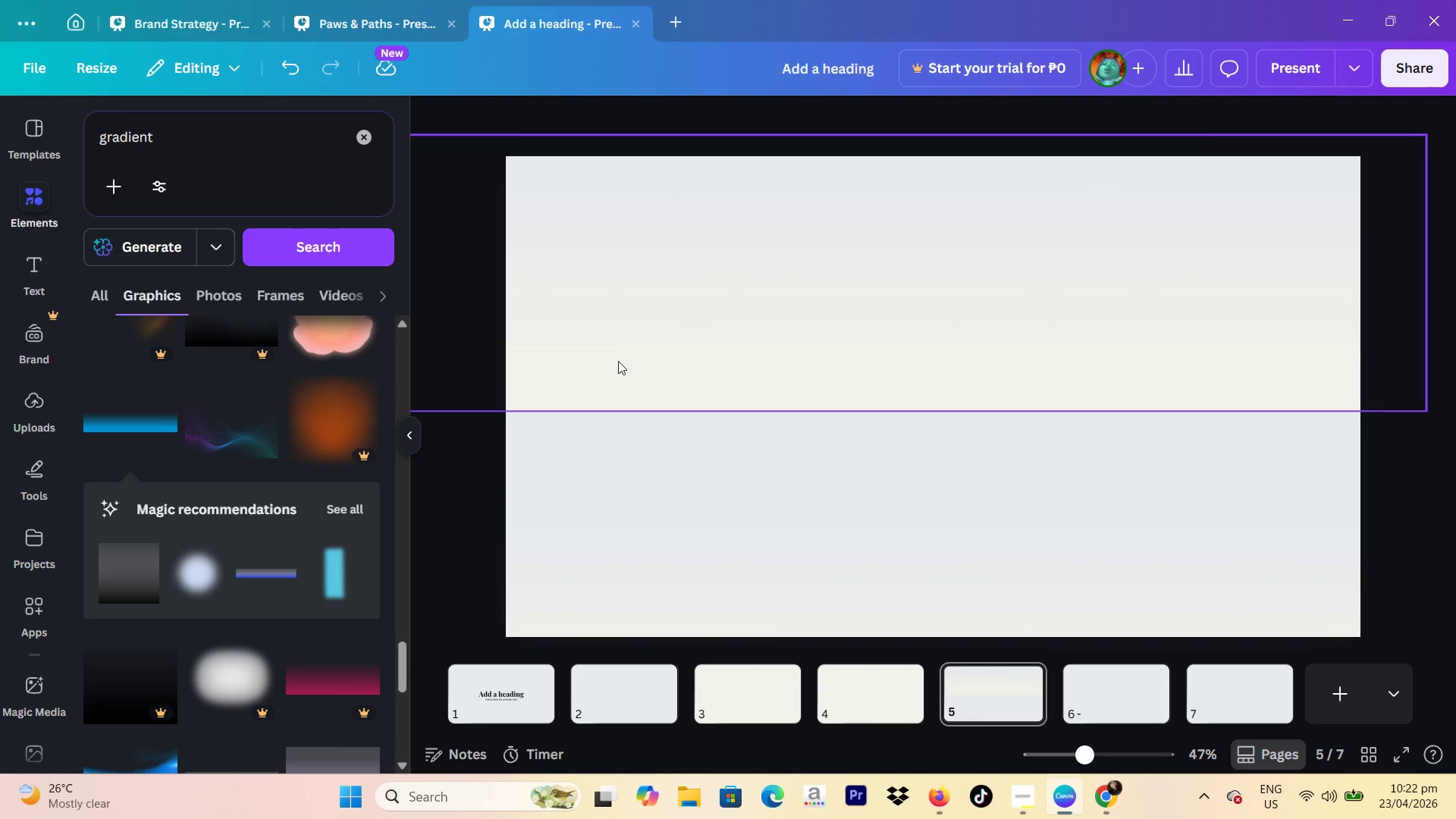 
left_click([905, 307])
 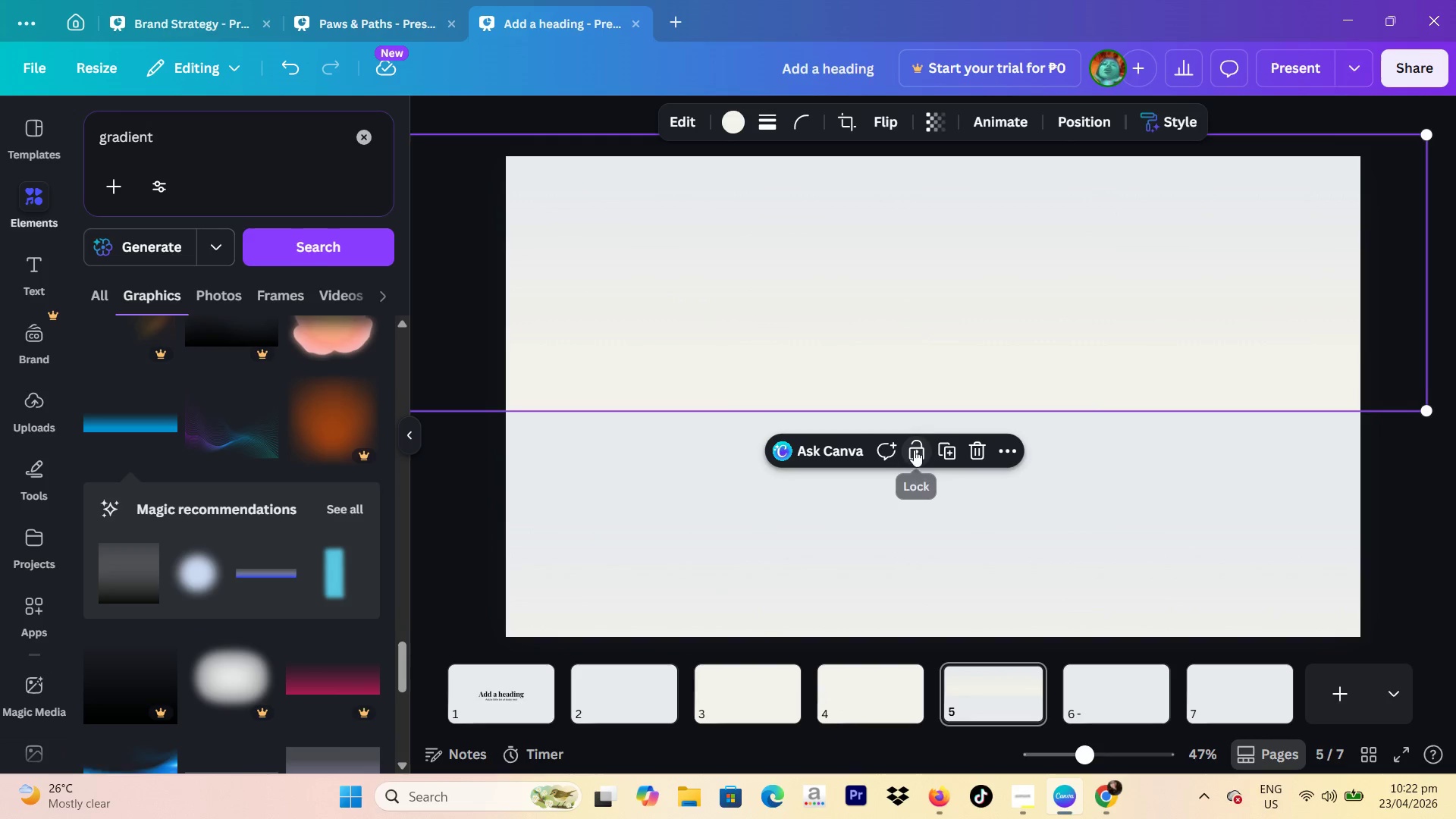 
left_click_drag(start_coordinate=[949, 331], to_coordinate=[969, 477])
 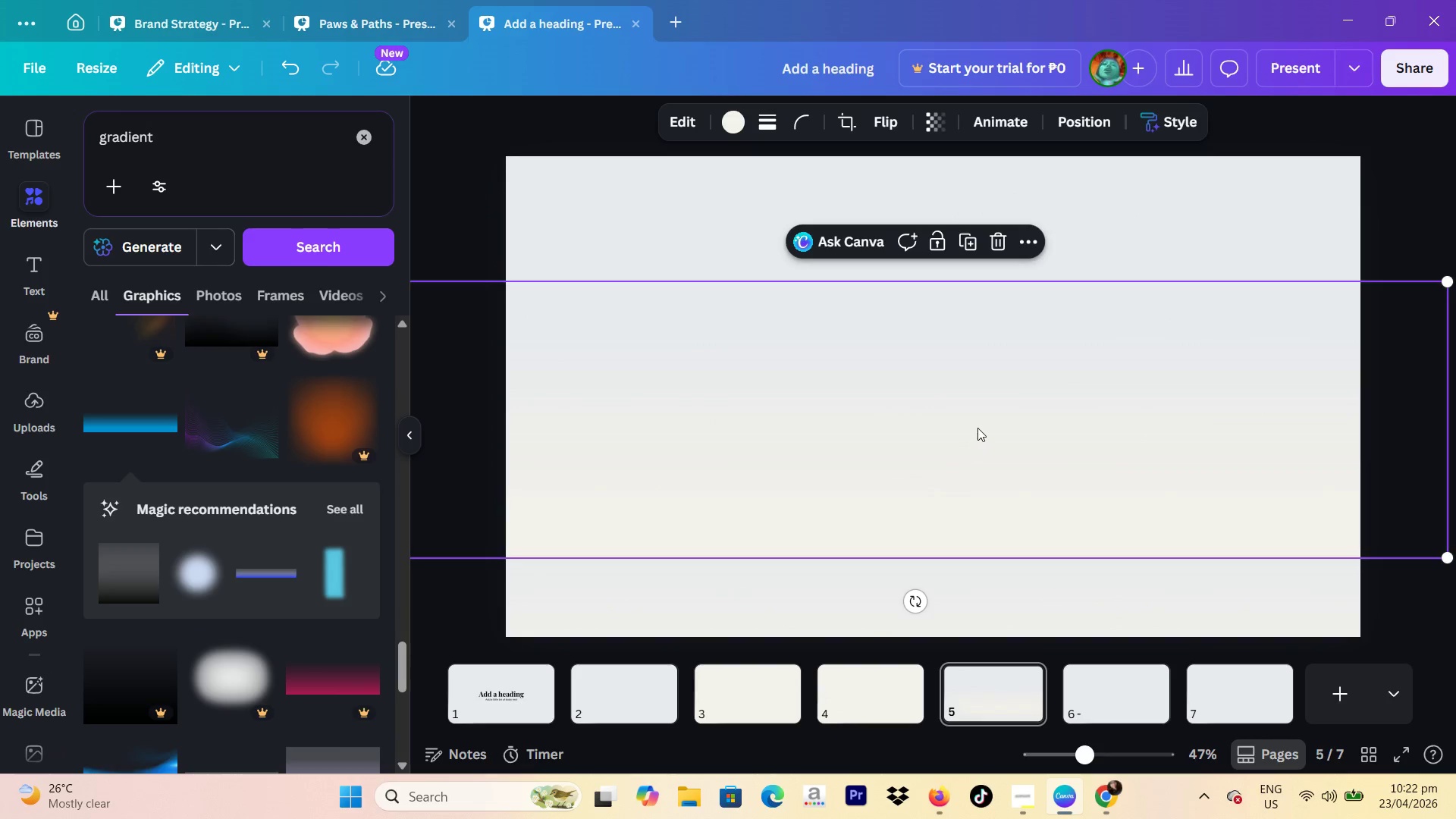 
left_click_drag(start_coordinate=[981, 420], to_coordinate=[983, 314])
 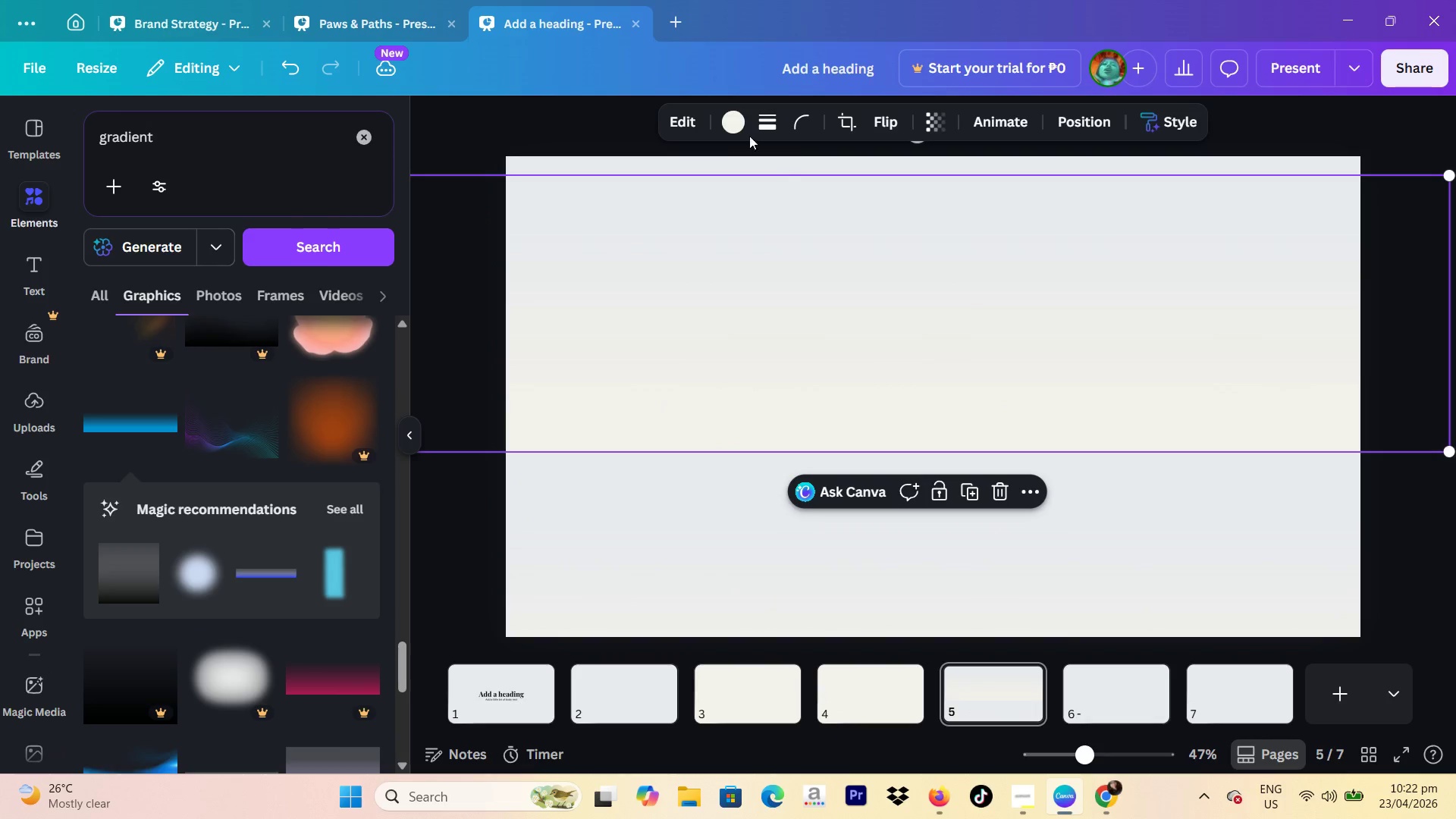 
left_click([733, 131])
 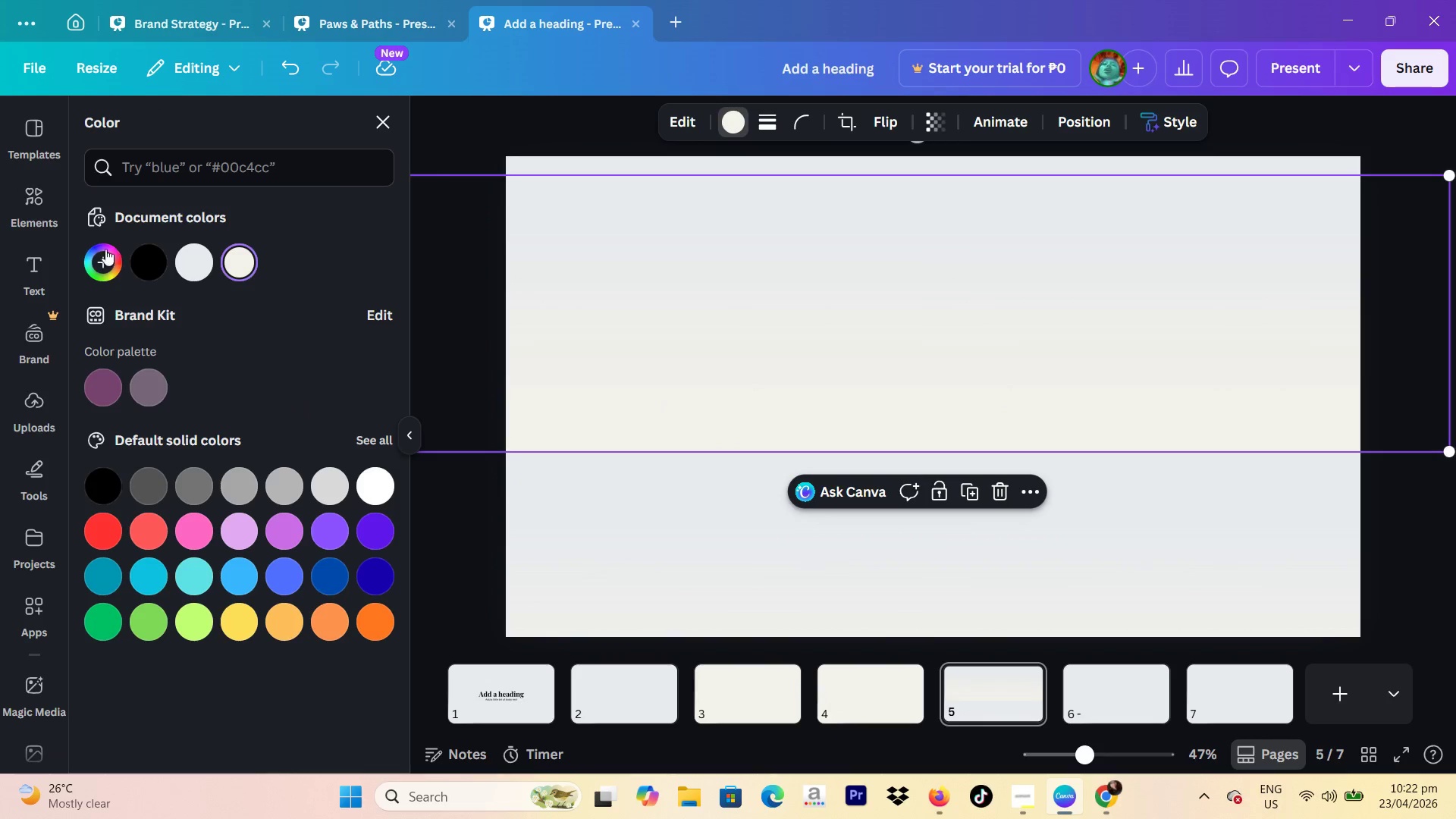 
left_click([93, 253])
 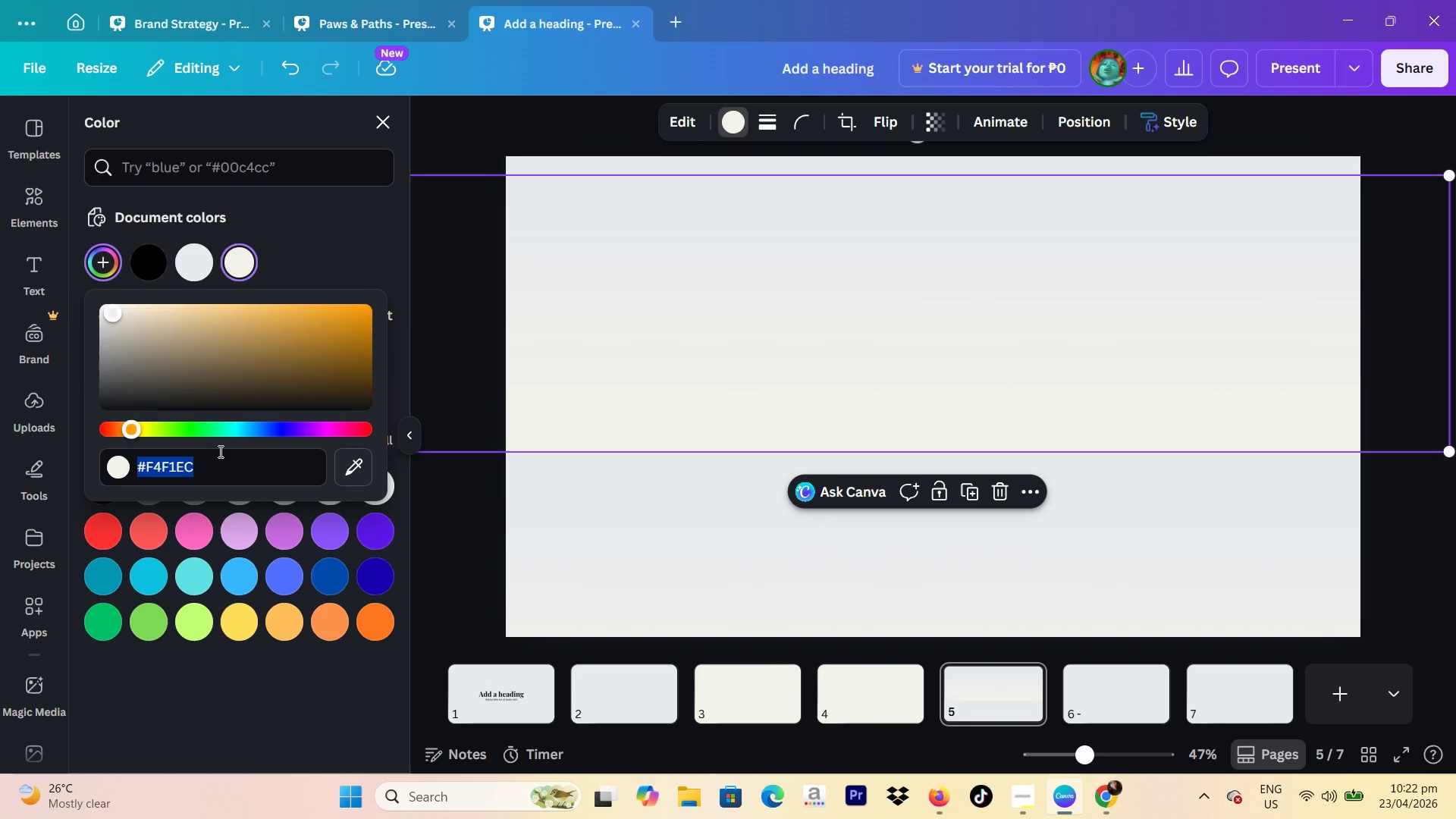 
type(a8b5a2)
 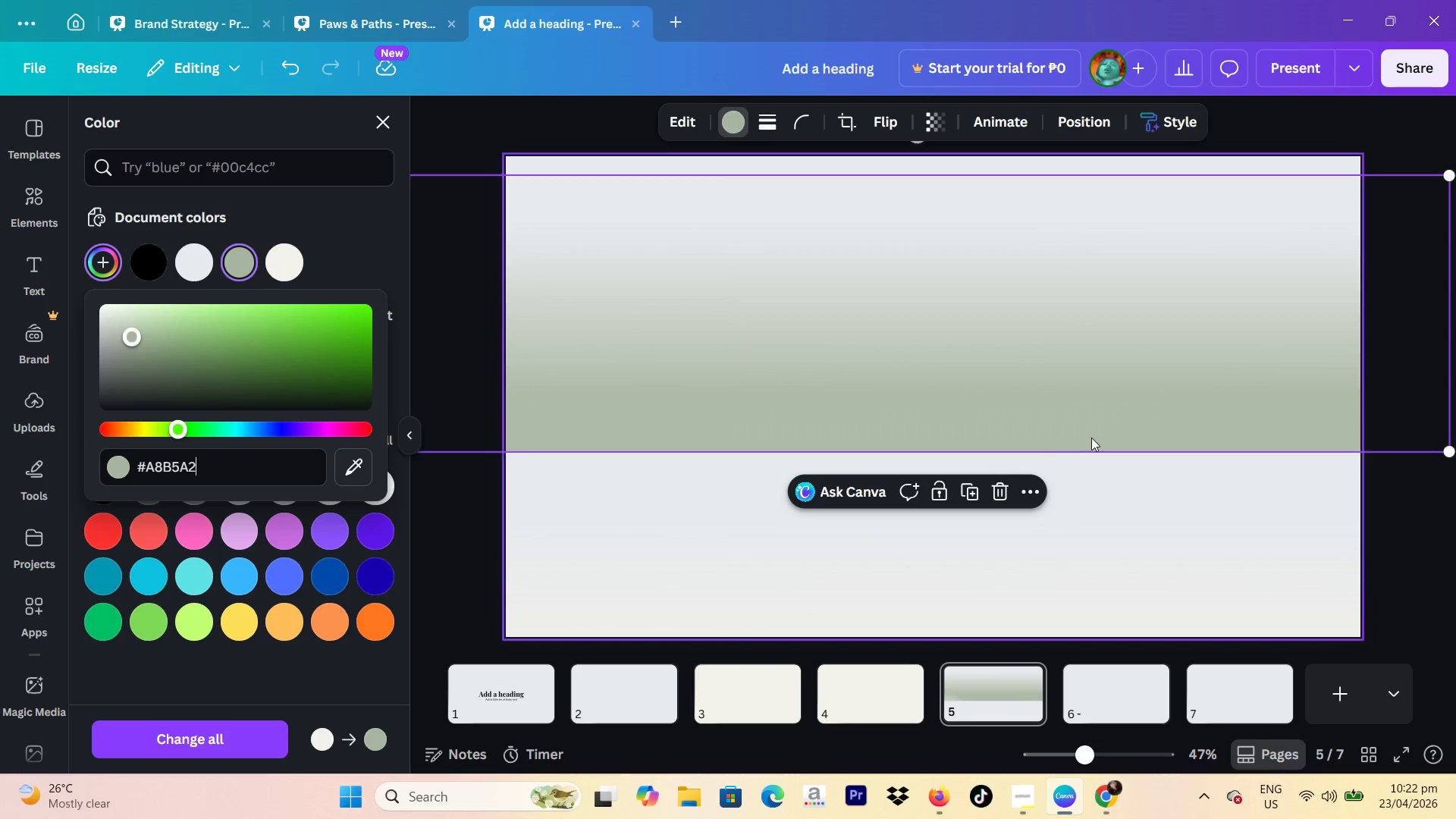 
left_click_drag(start_coordinate=[1113, 379], to_coordinate=[1125, 597])
 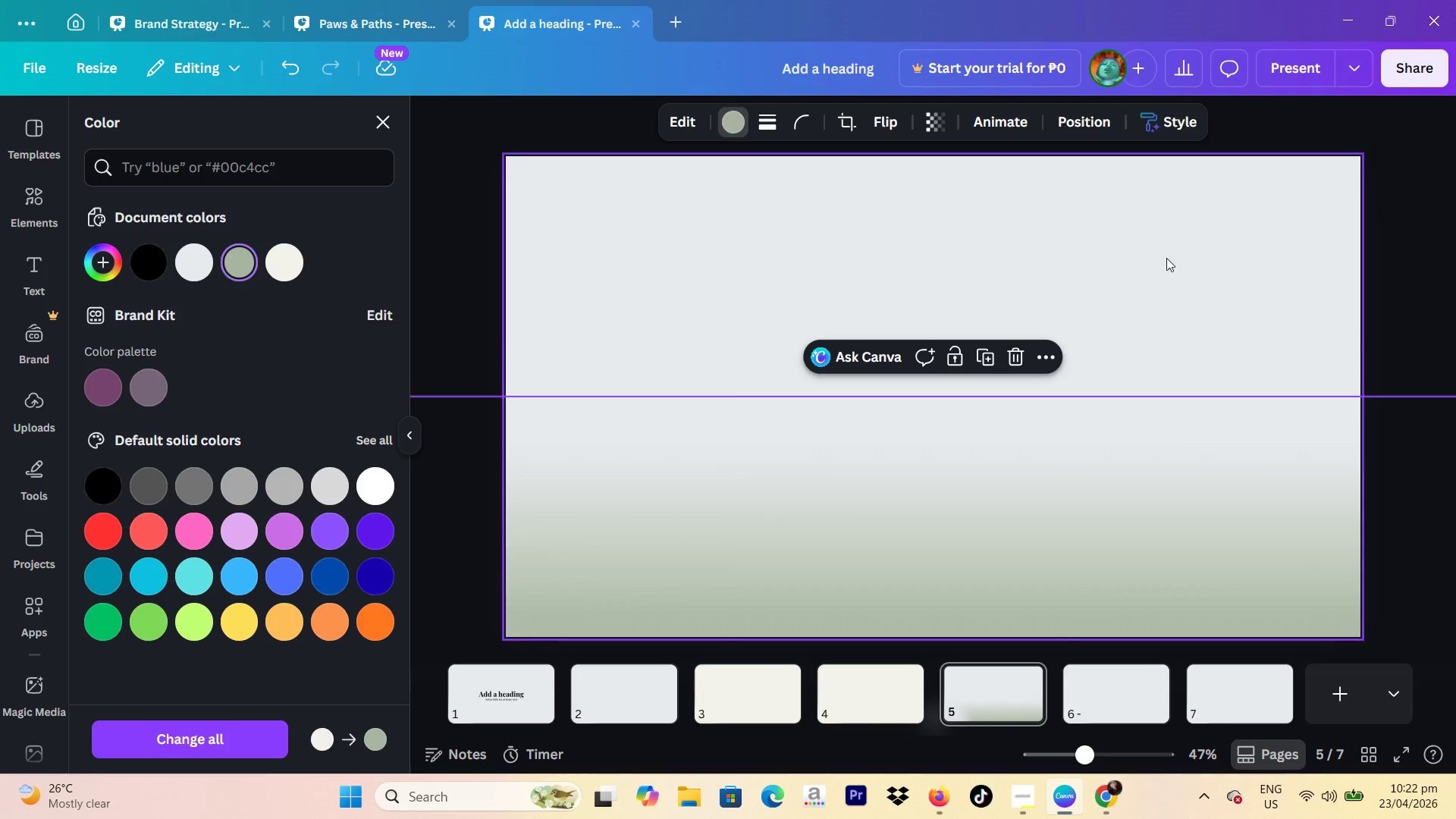 
left_click([1166, 258])
 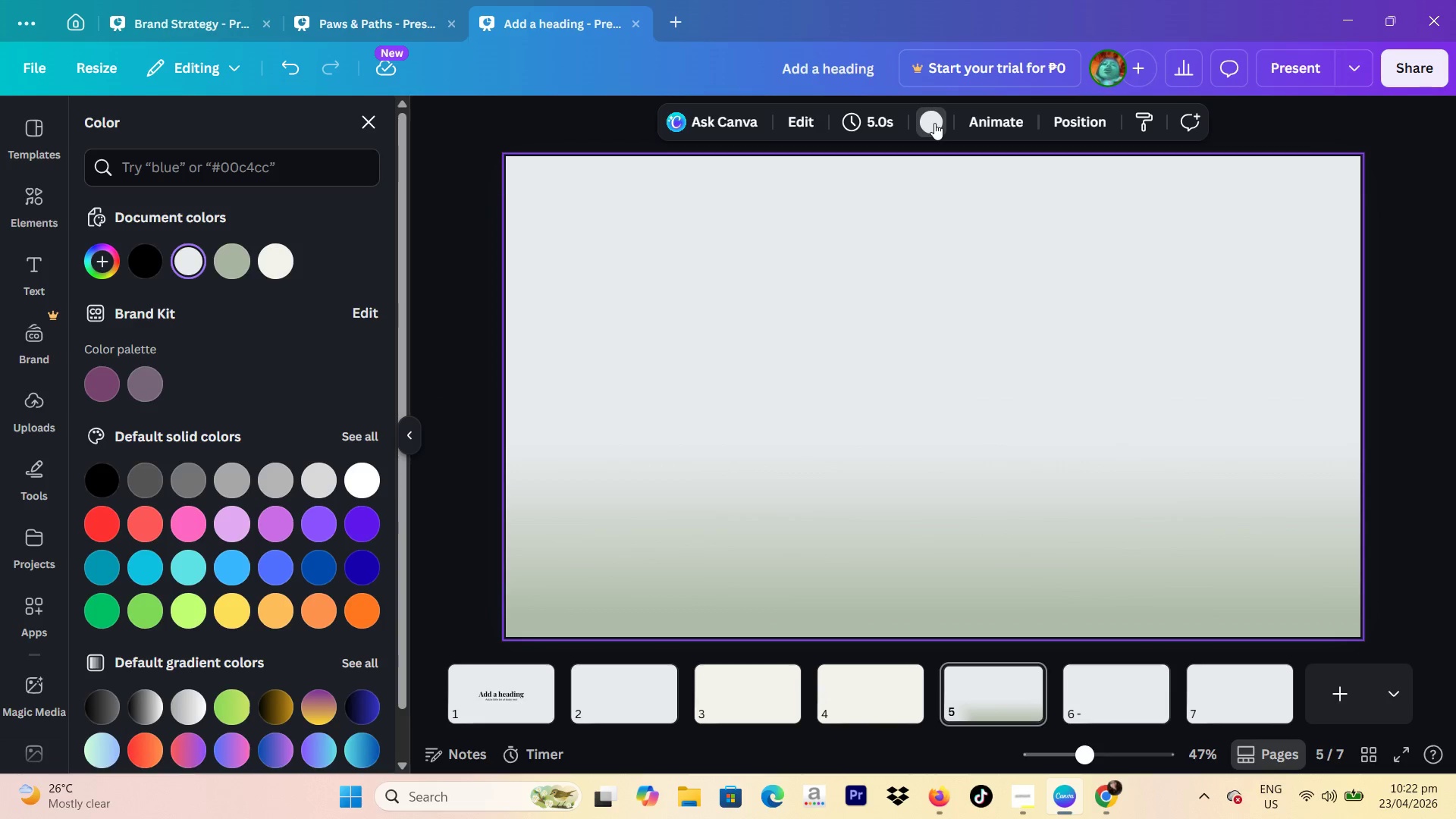 
double_click([934, 123])
 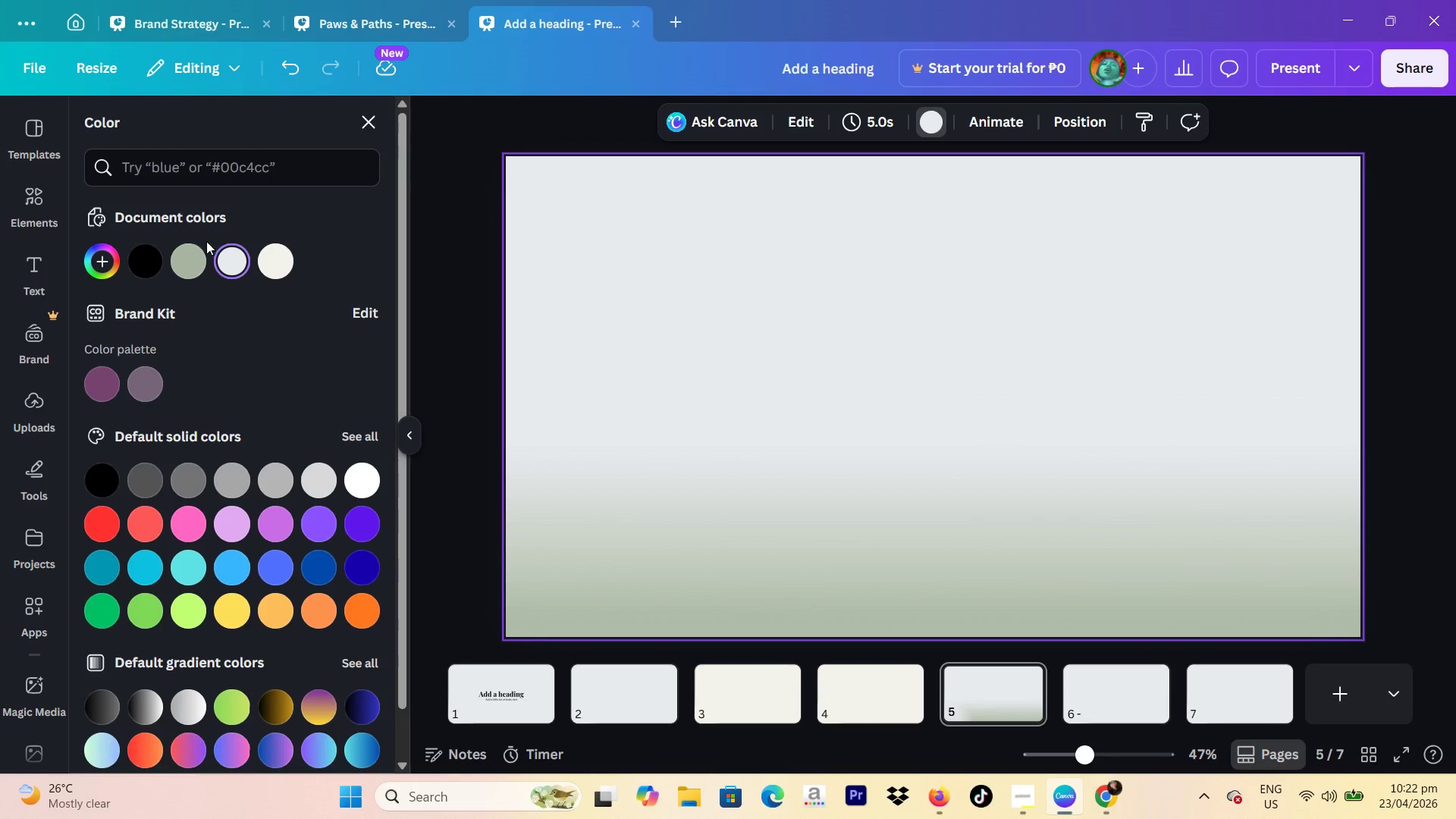 
mouse_move([279, 259])
 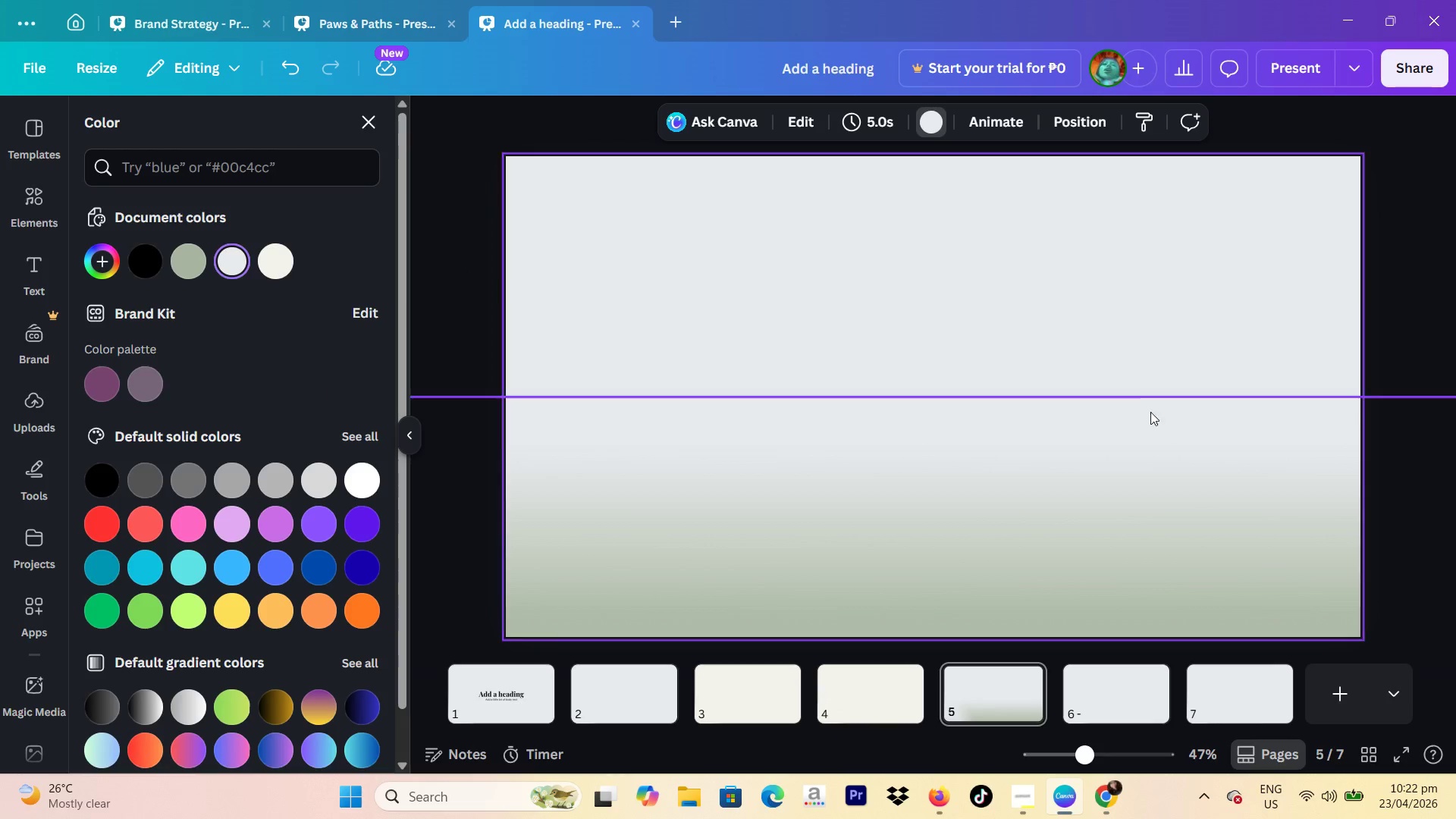 
left_click_drag(start_coordinate=[1101, 526], to_coordinate=[1115, 553])
 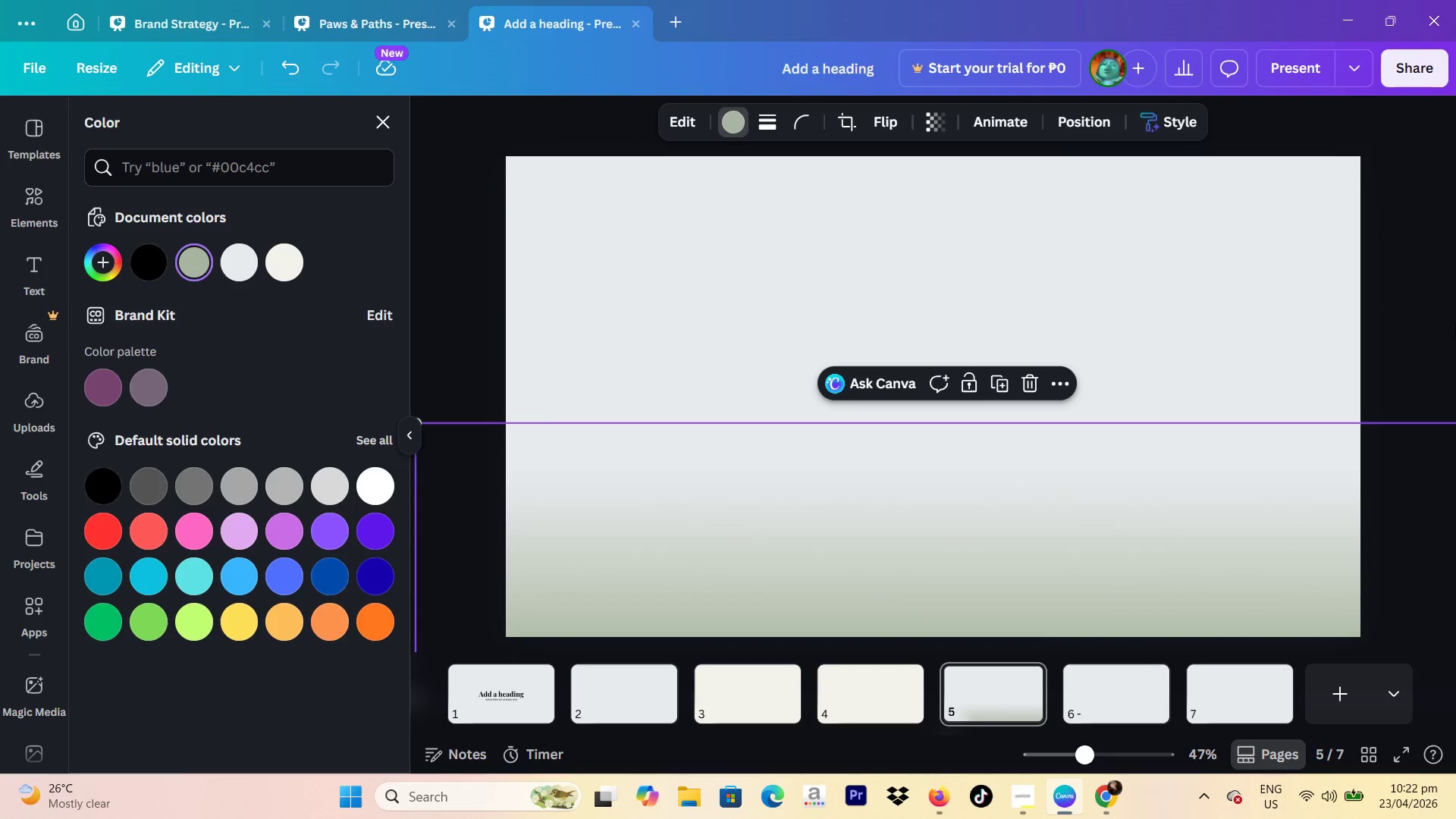 
left_click([1455, 324])
 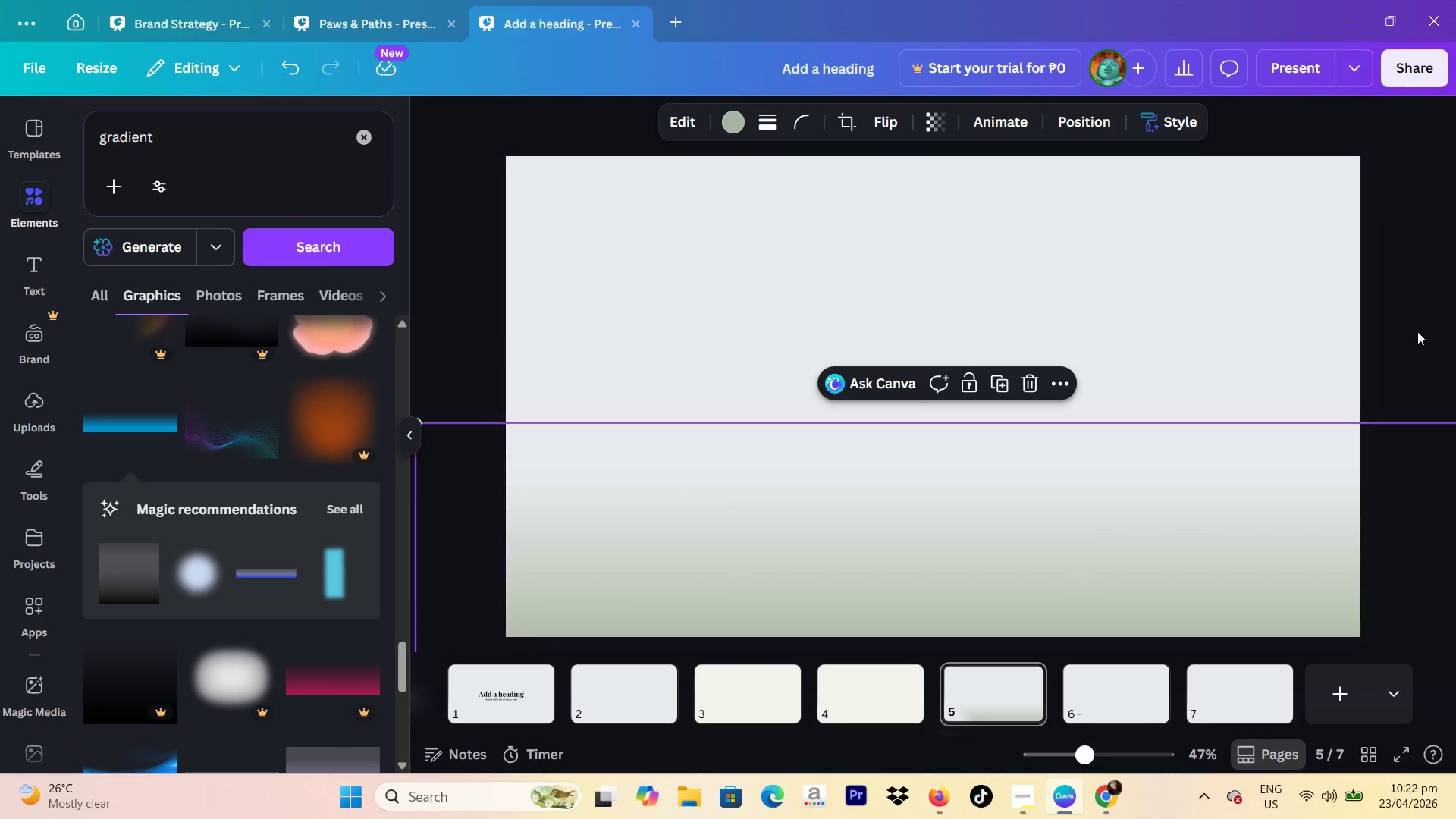 
left_click([1417, 331])
 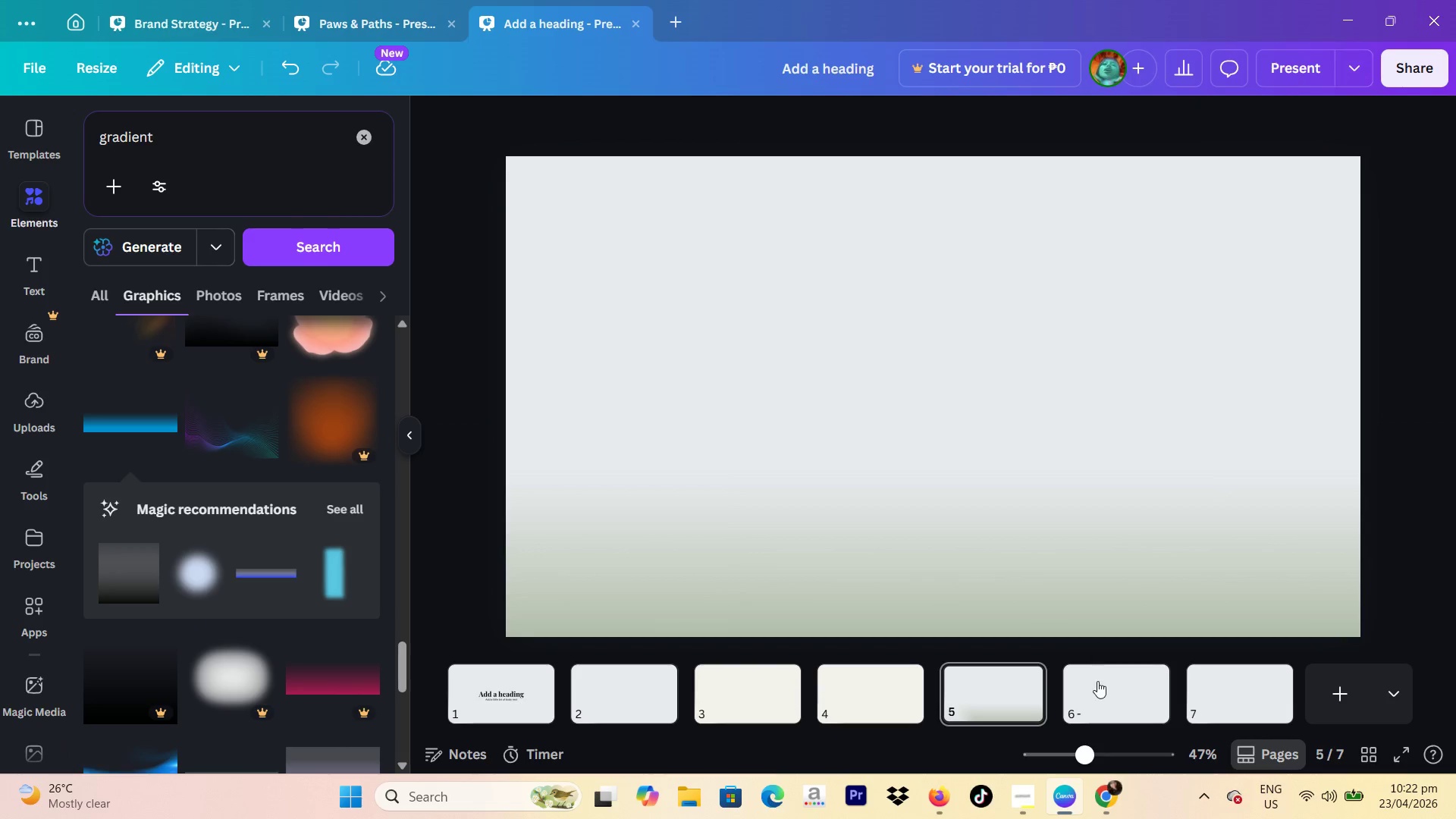 
left_click([1096, 688])
 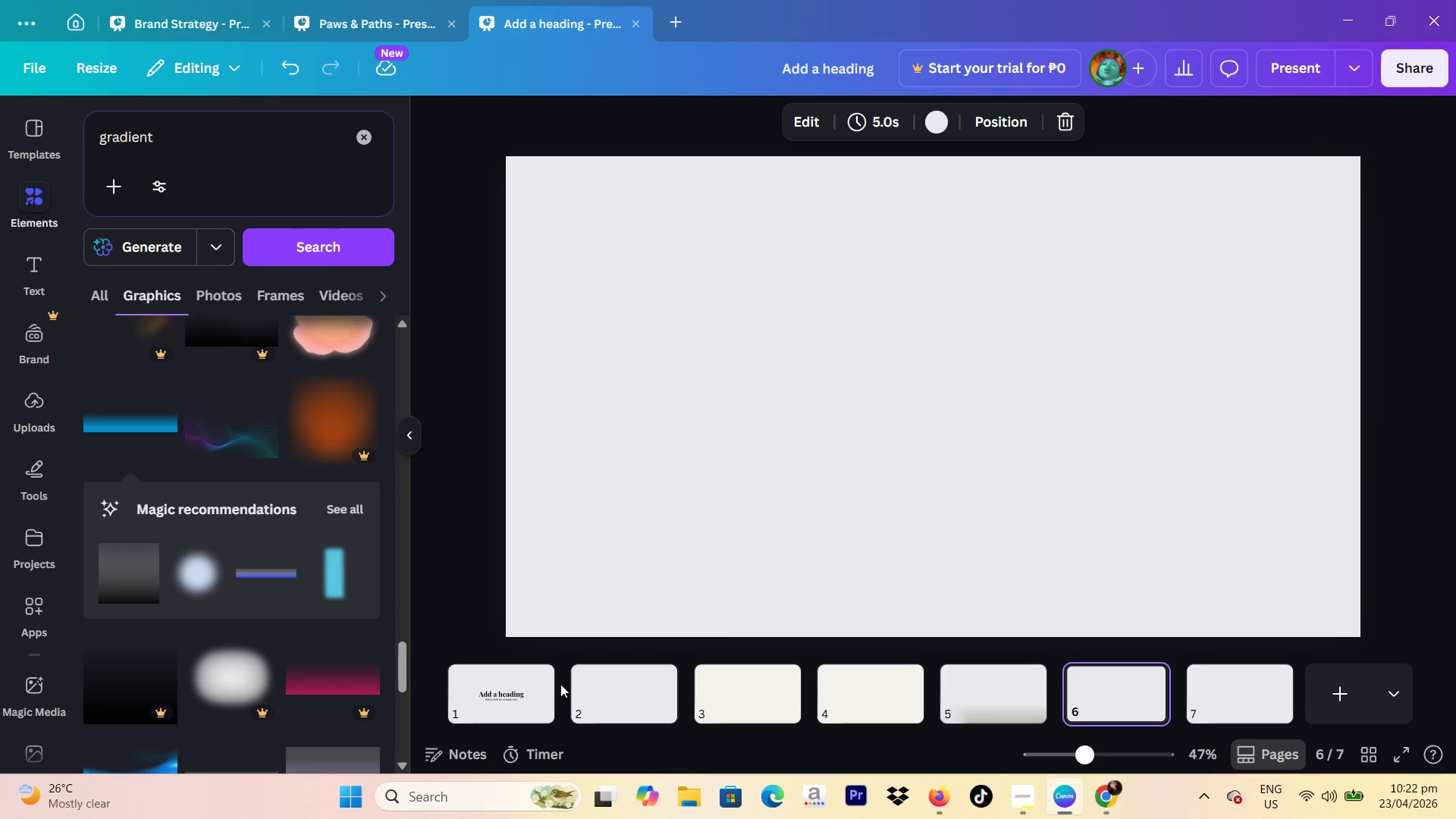 
left_click([492, 684])
 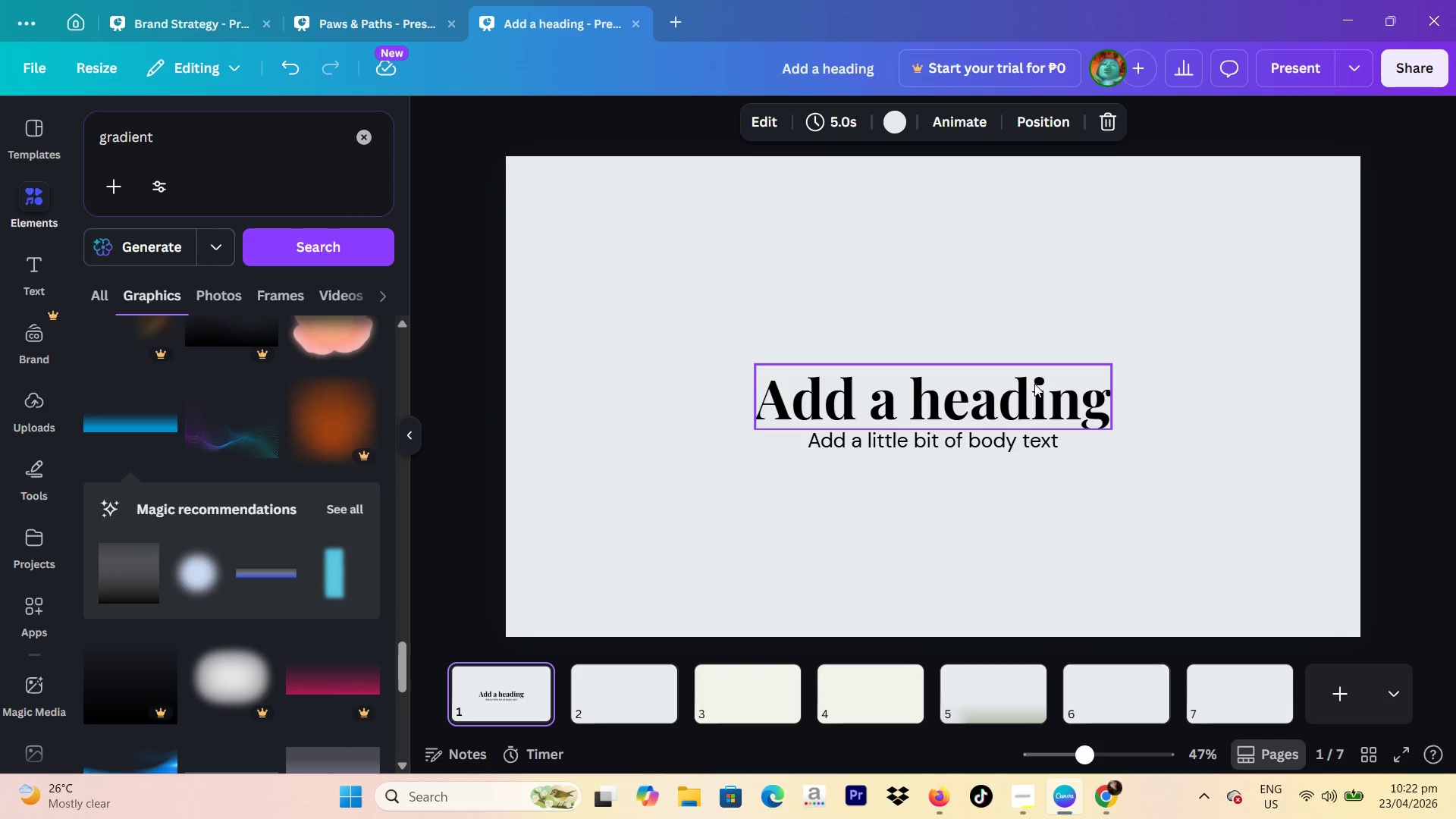 
wait(6.72)
 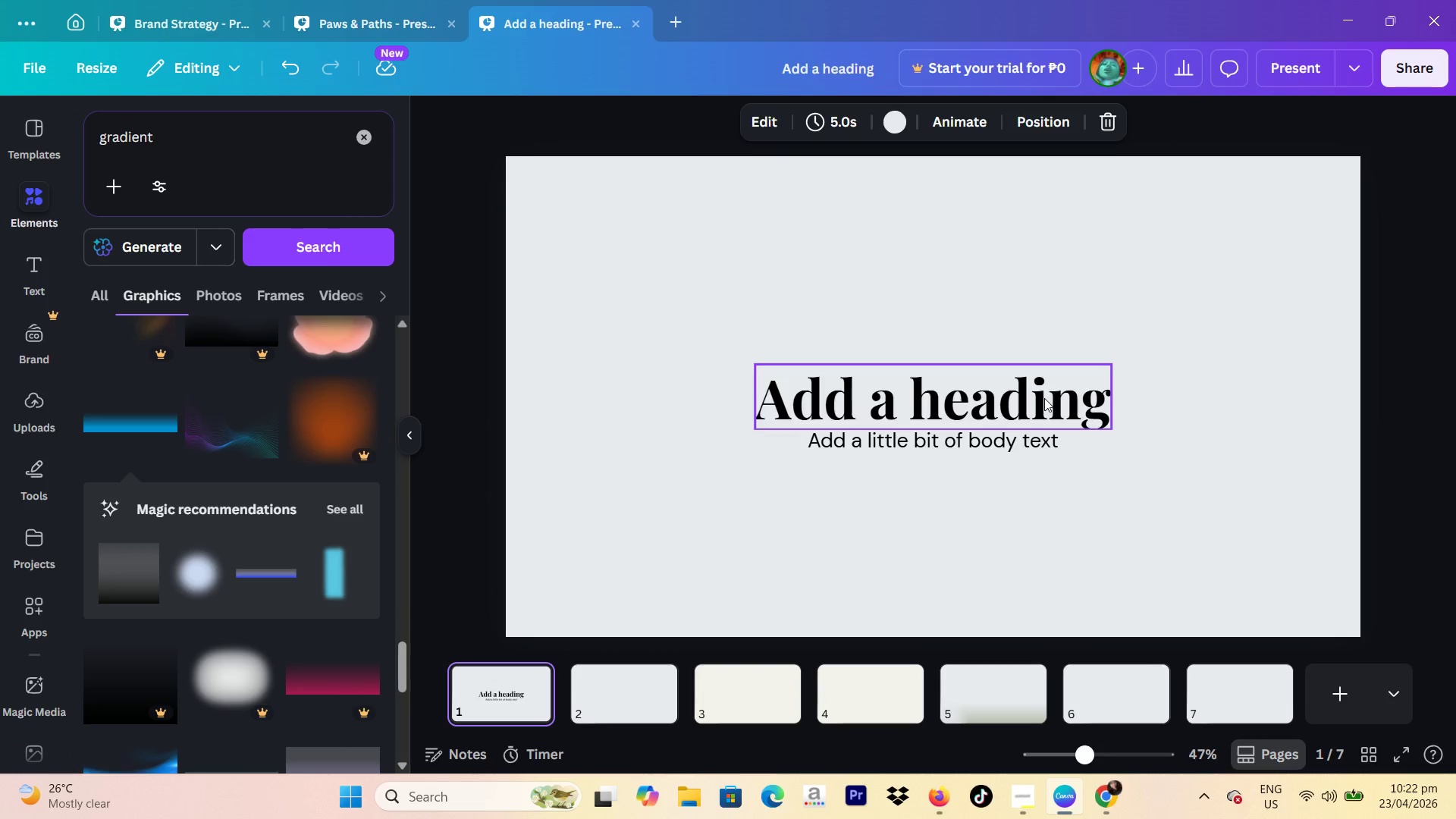 
left_click([941, 375])
 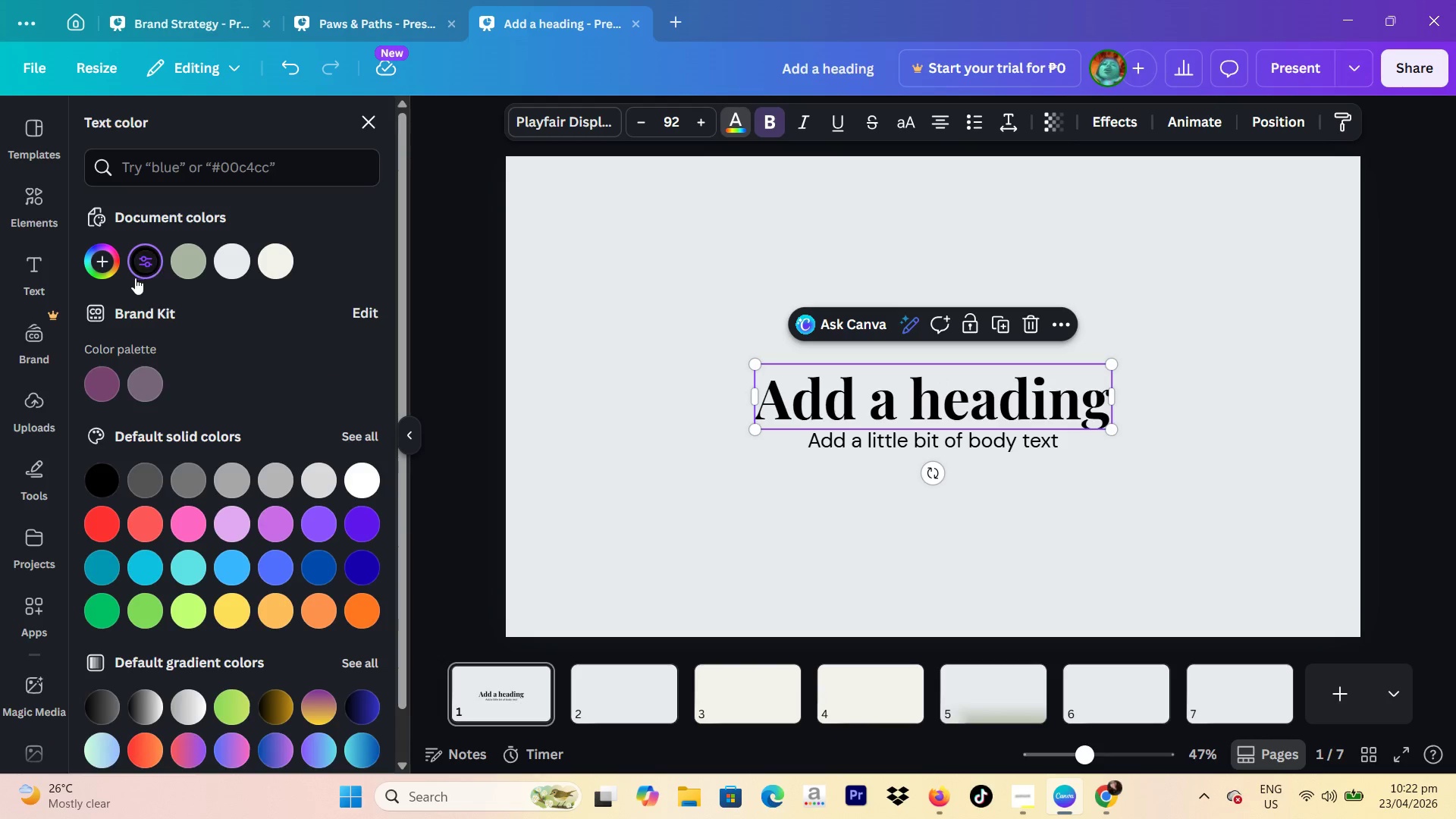 
left_click([107, 252])
 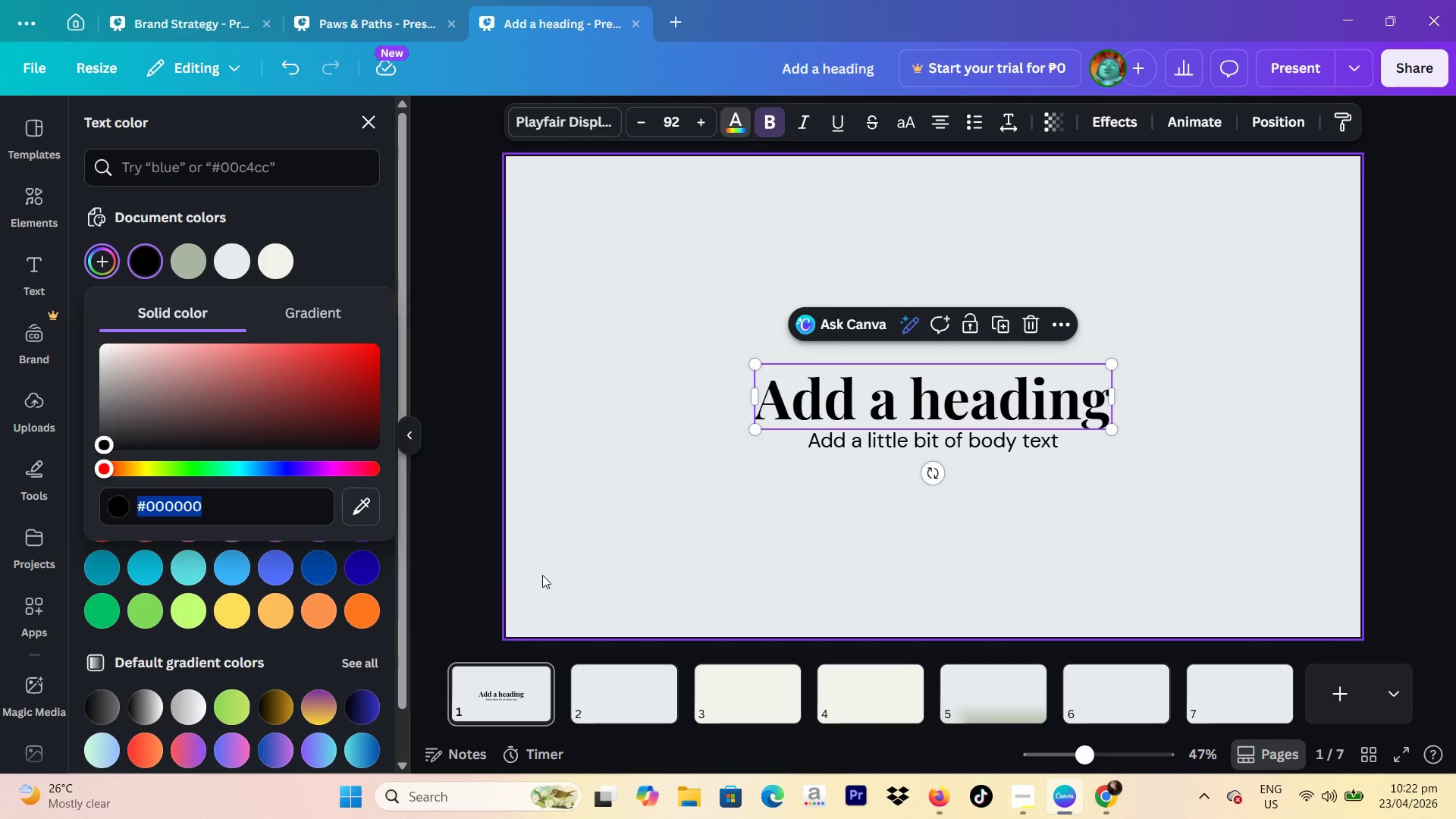 
type(2f343)
 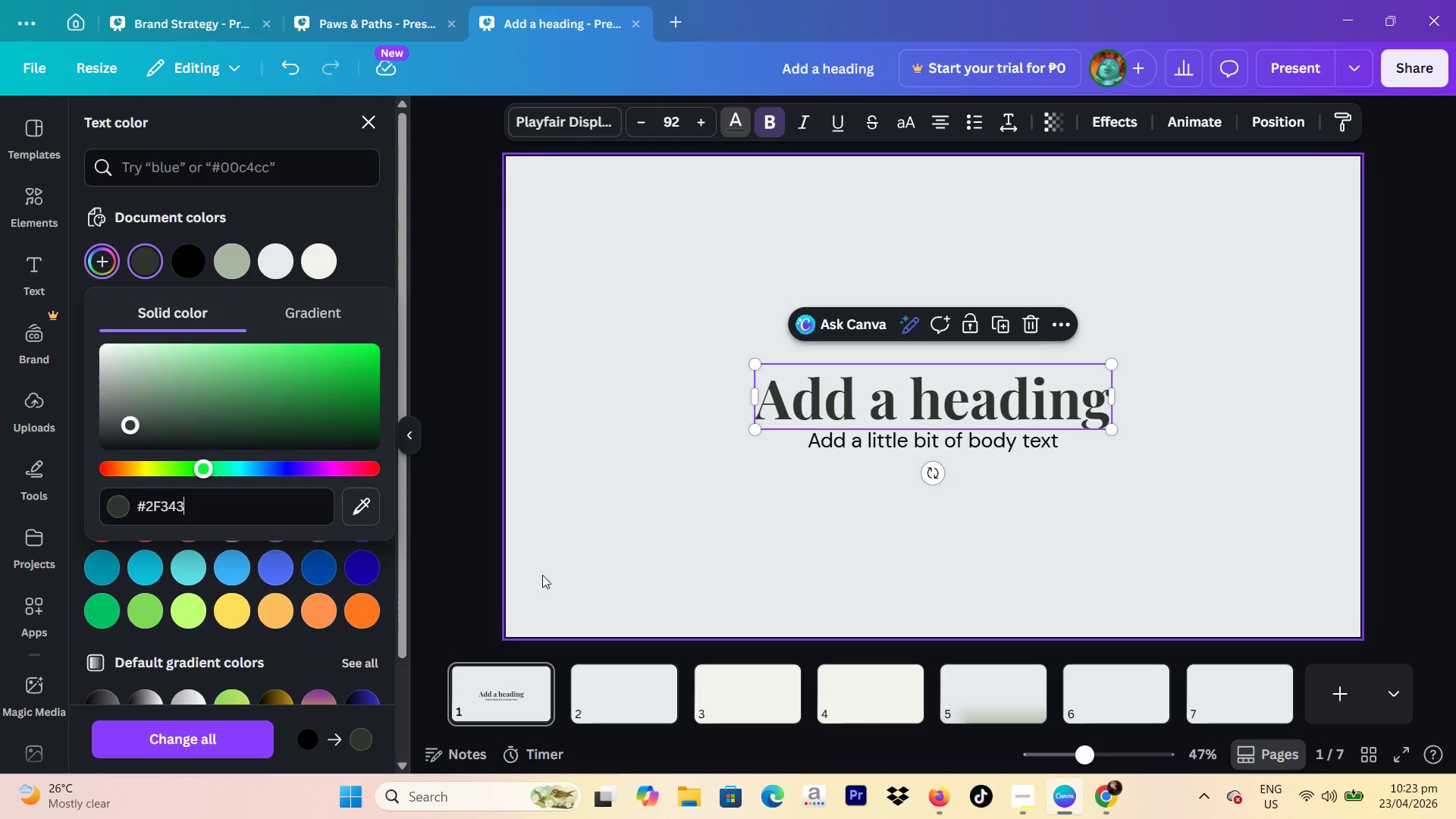 
wait(7.48)
 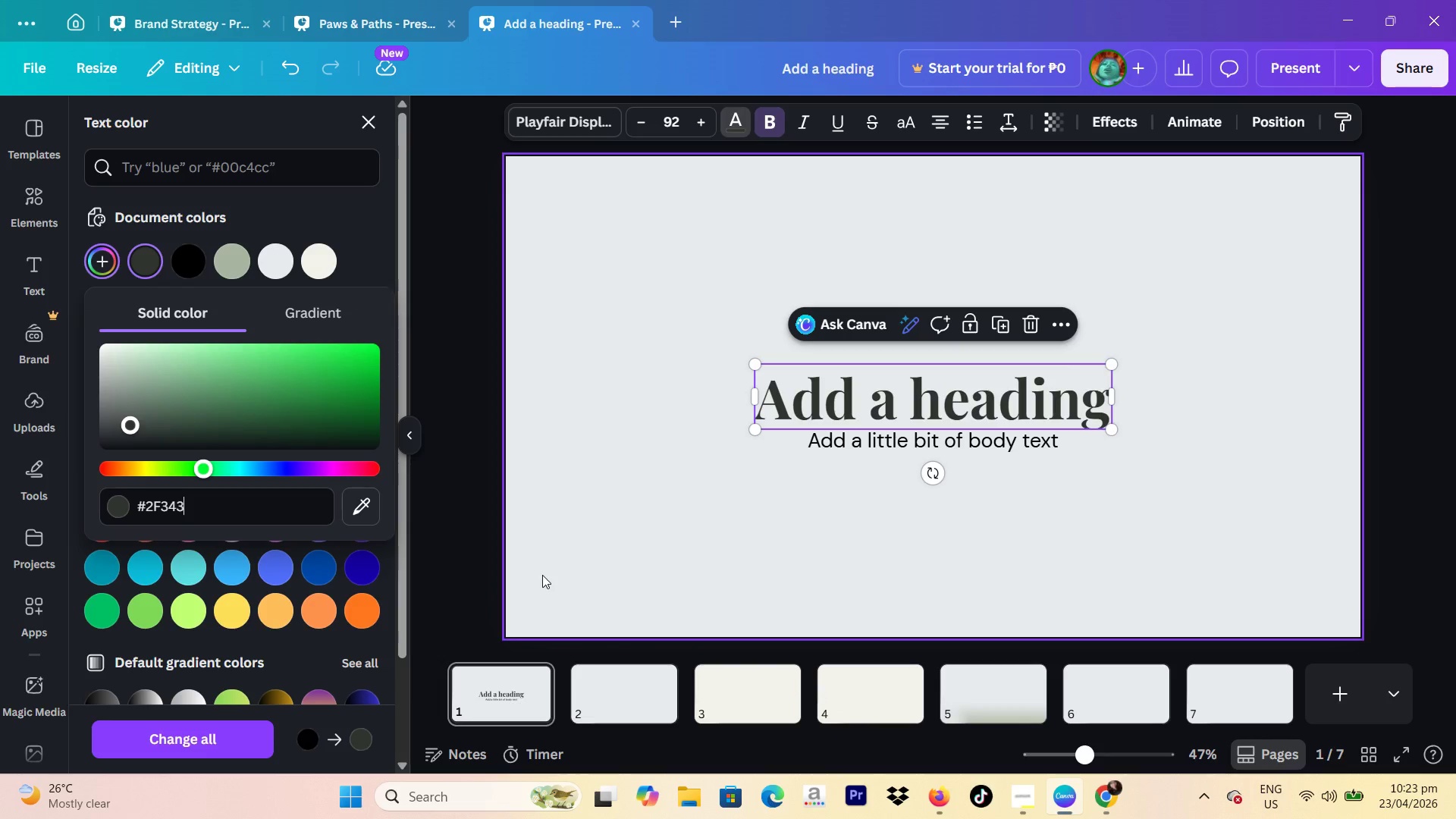 
key(7)
 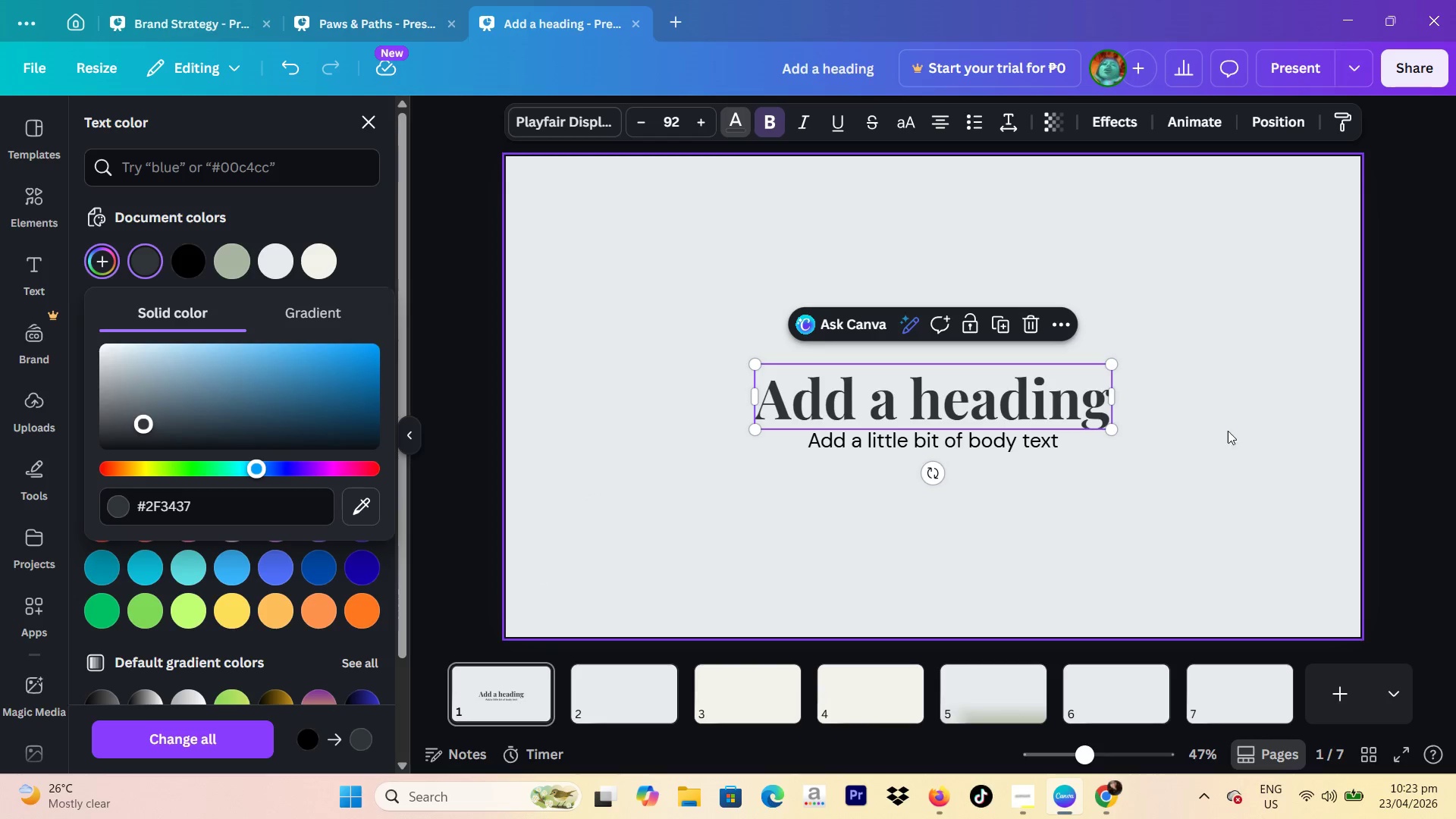 
left_click([1012, 441])
 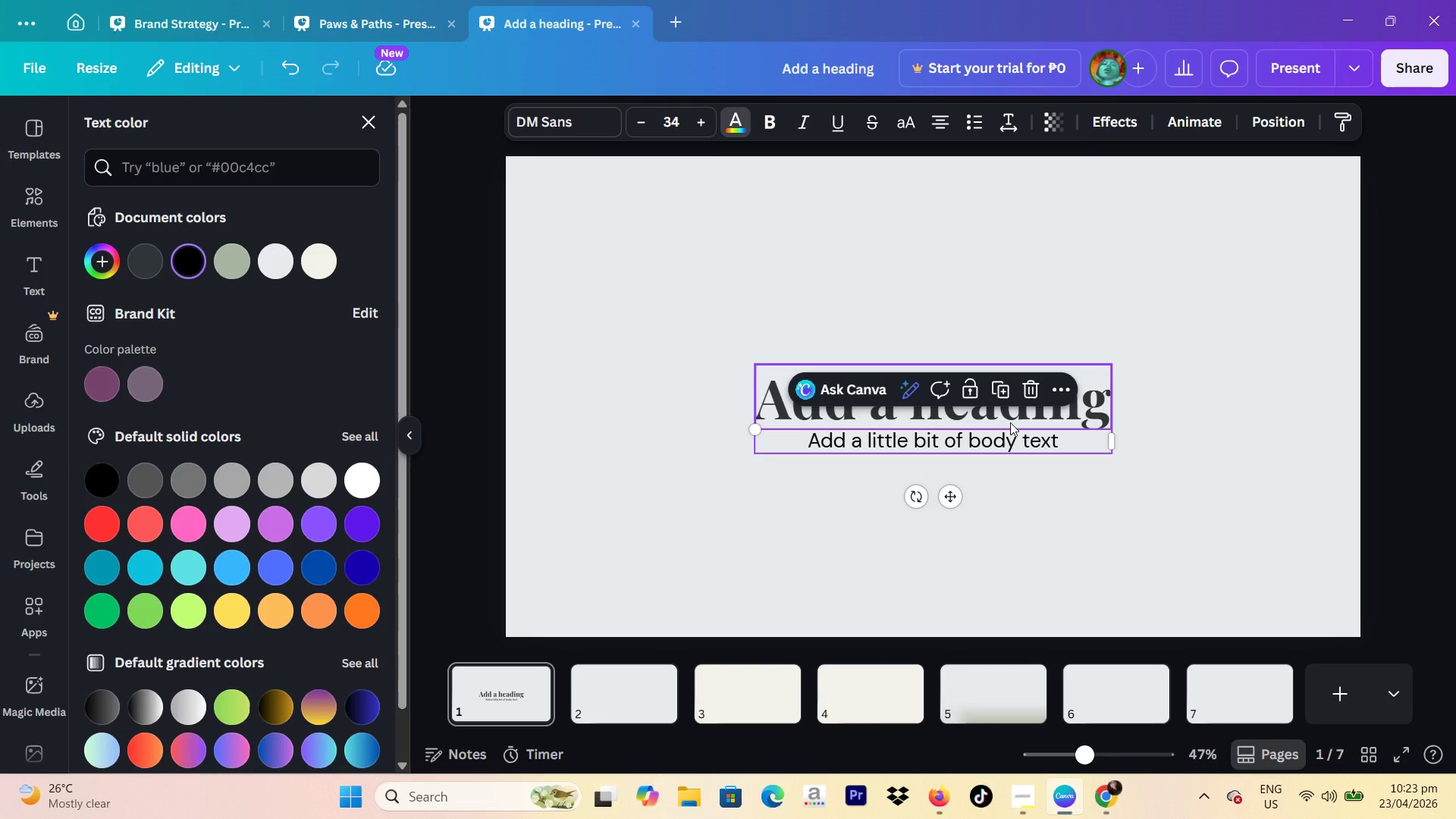 
key(Control+ControlLeft)
 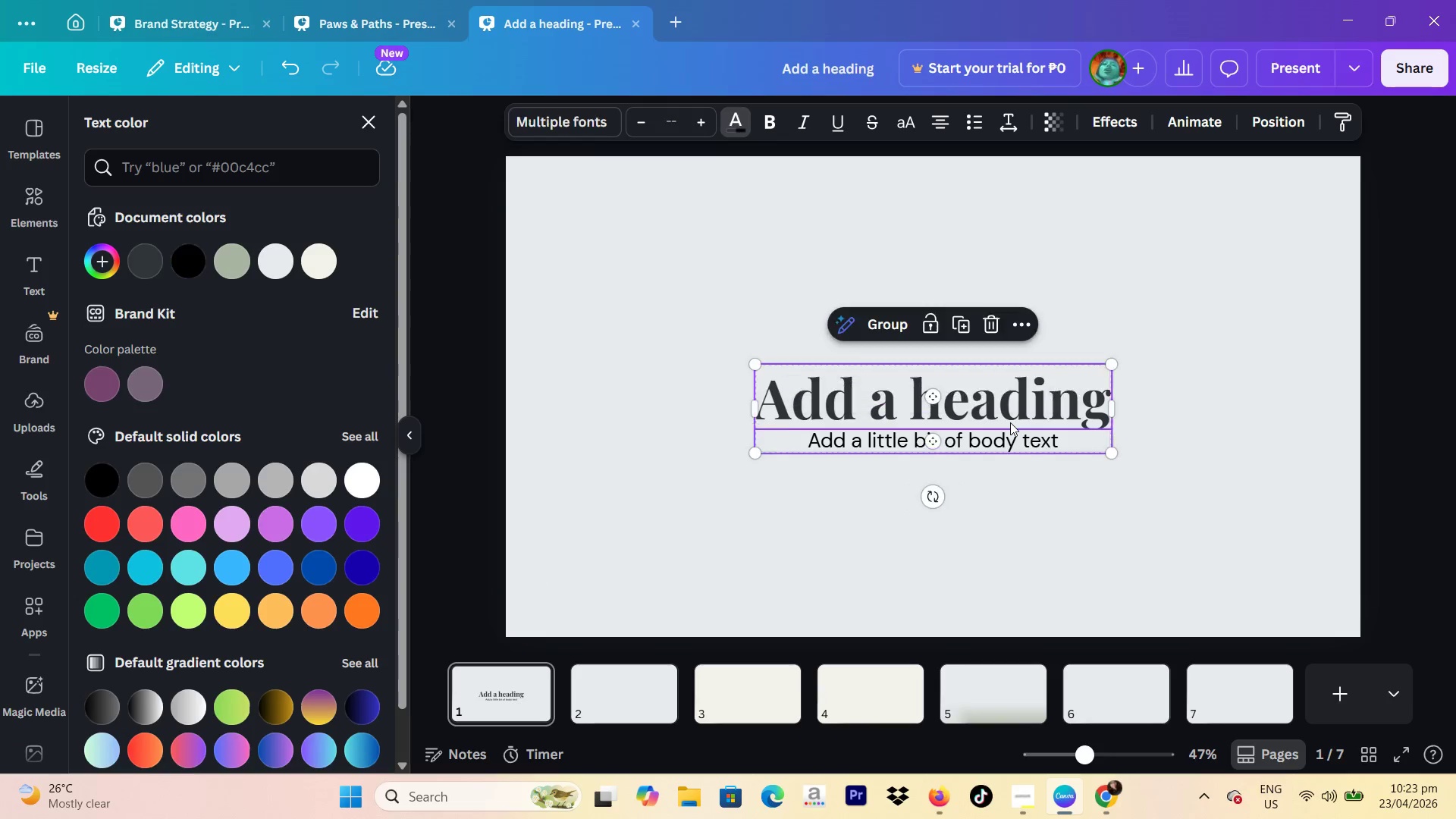 
key(Control+A)
 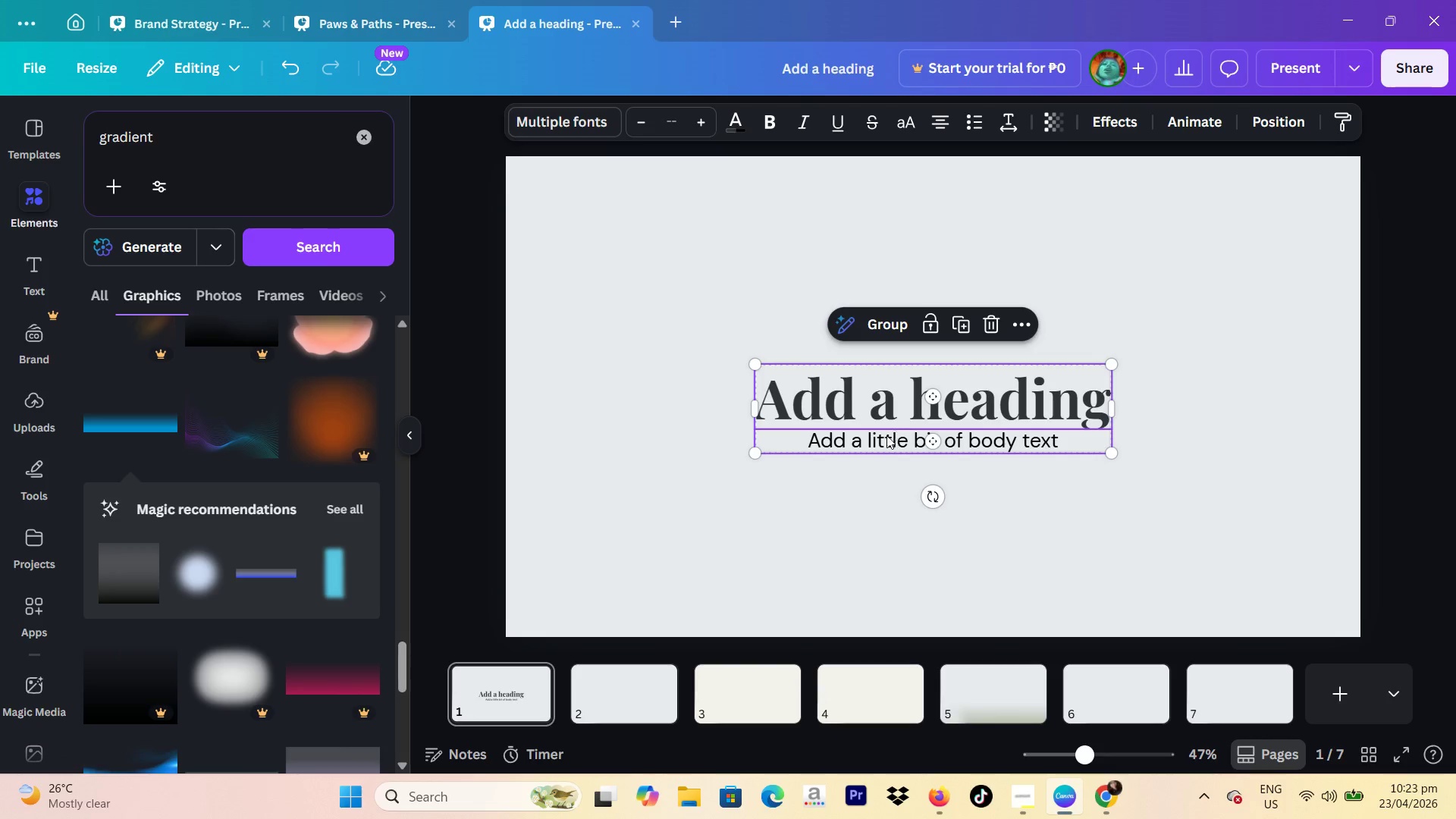 
wait(5.31)
 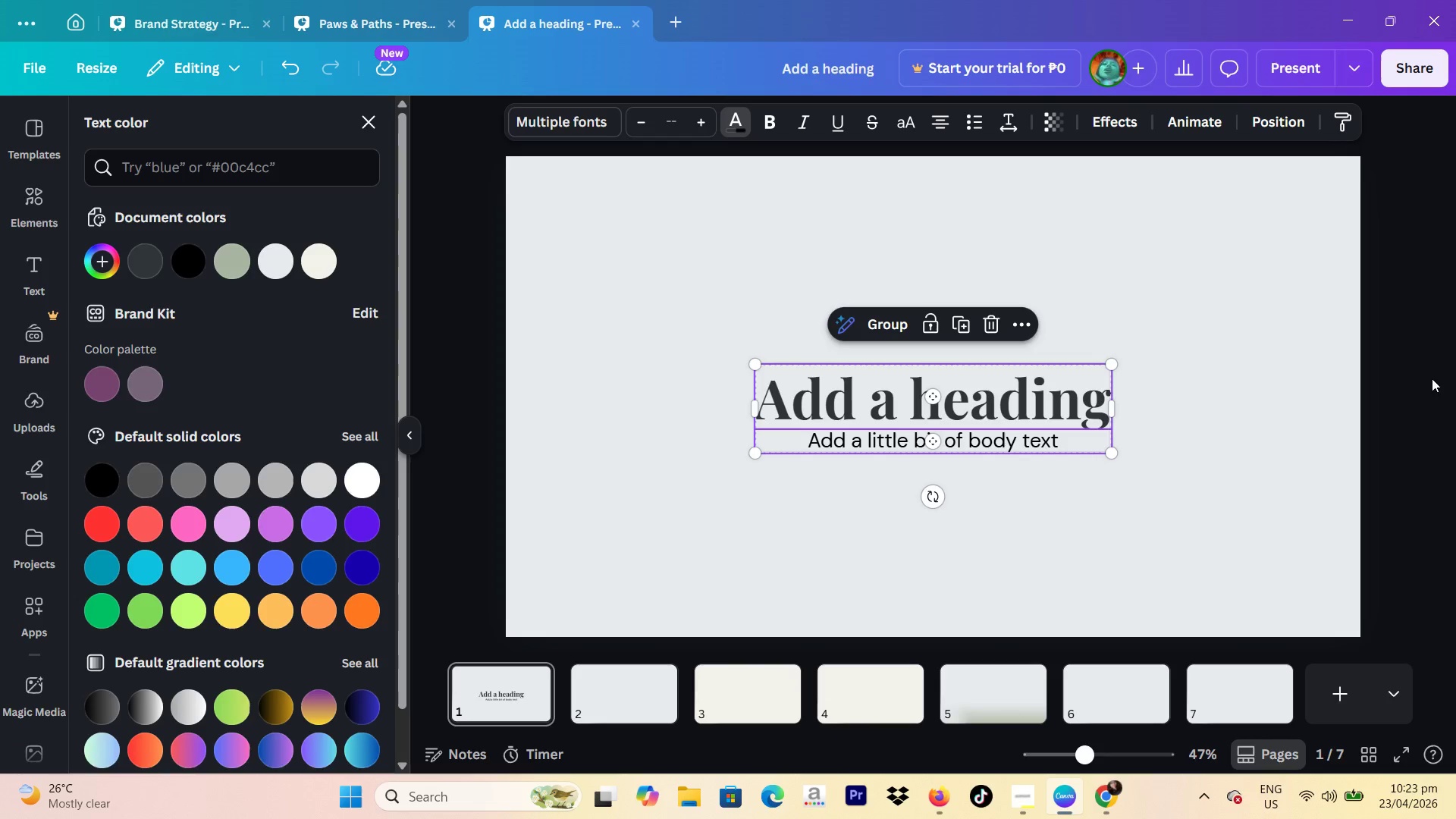 
left_click([987, 444])
 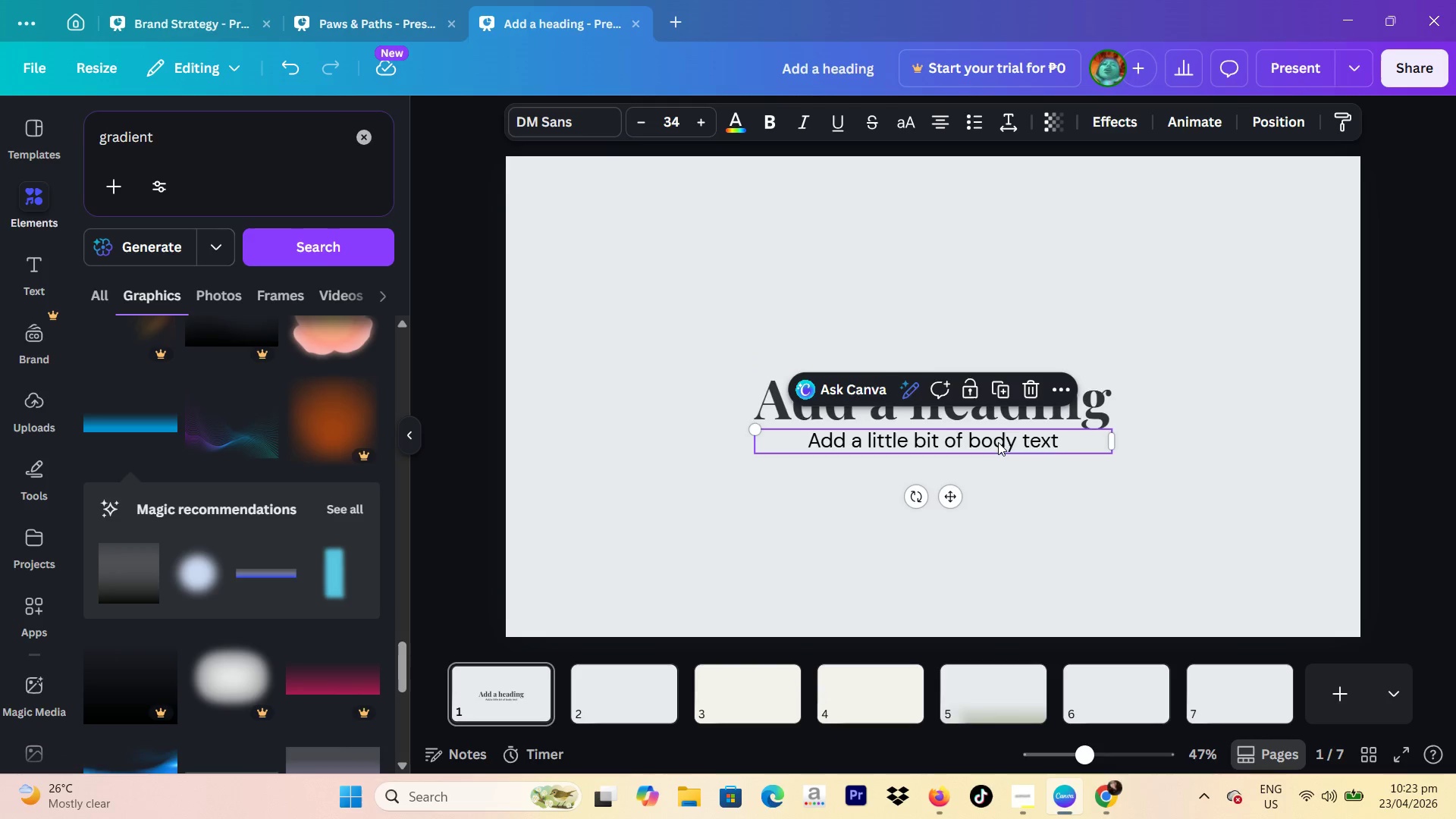 
double_click([998, 442])
 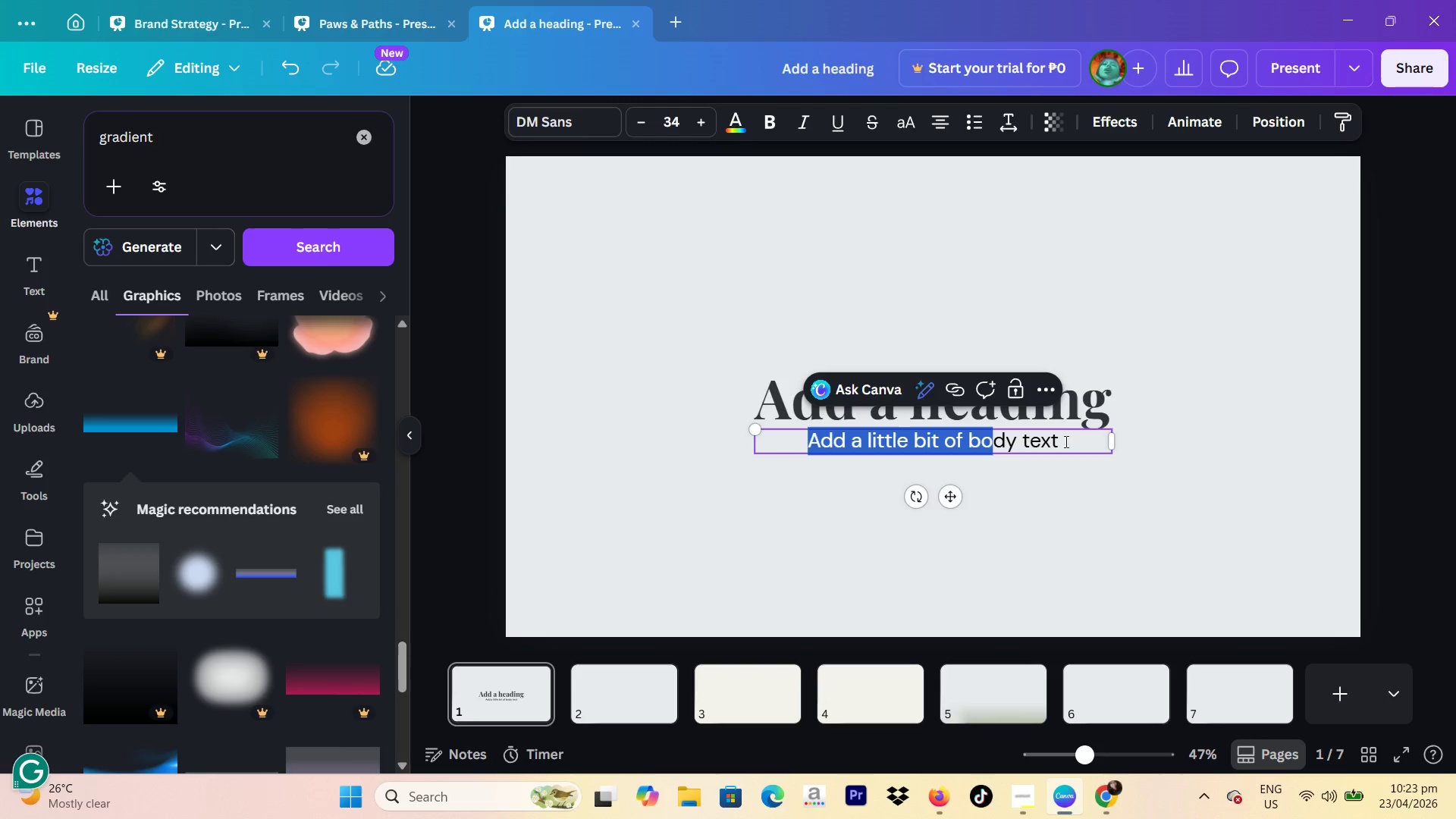 
left_click_drag(start_coordinate=[1081, 441], to_coordinate=[811, 439])
 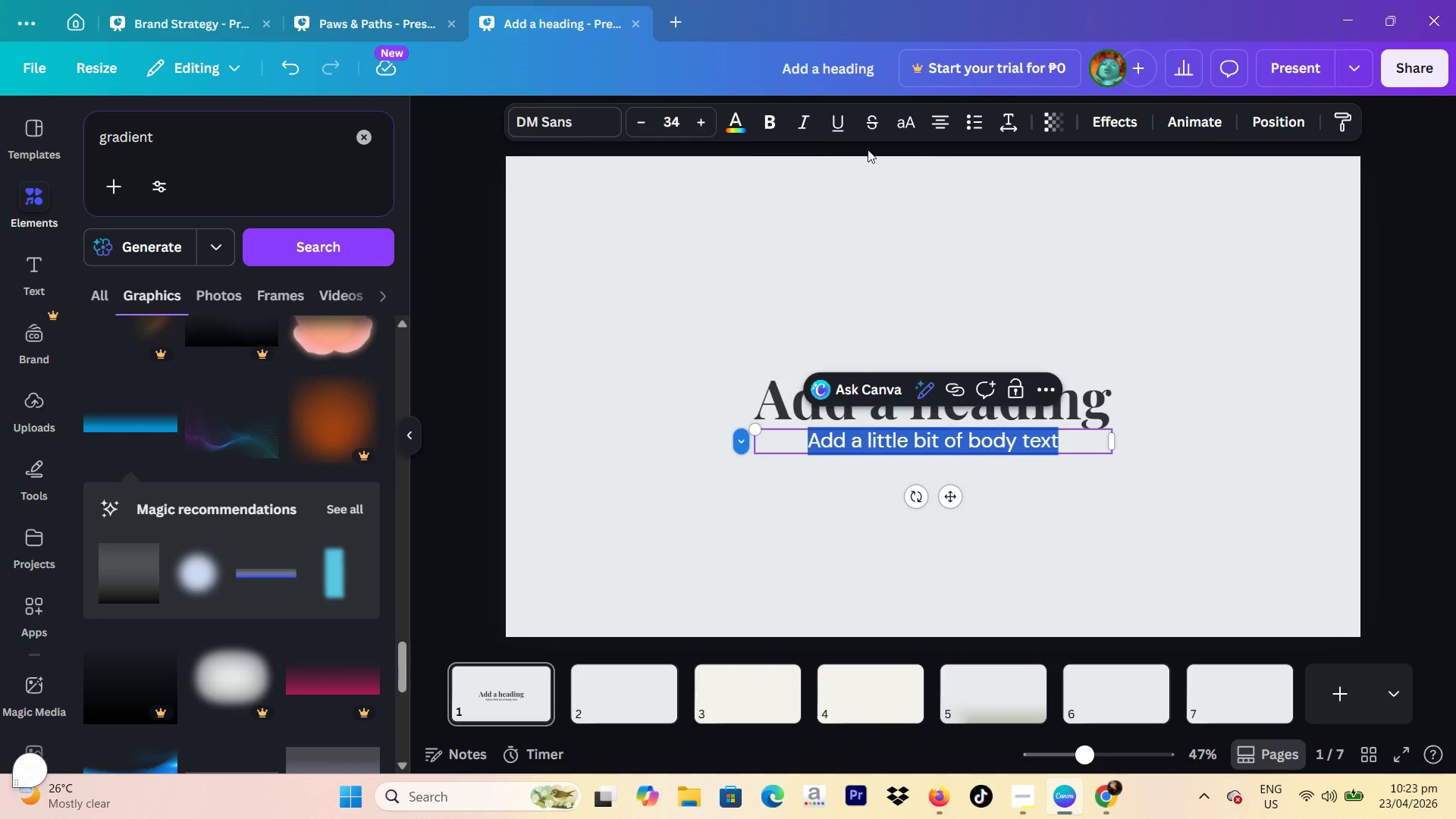 
left_click([731, 124])
 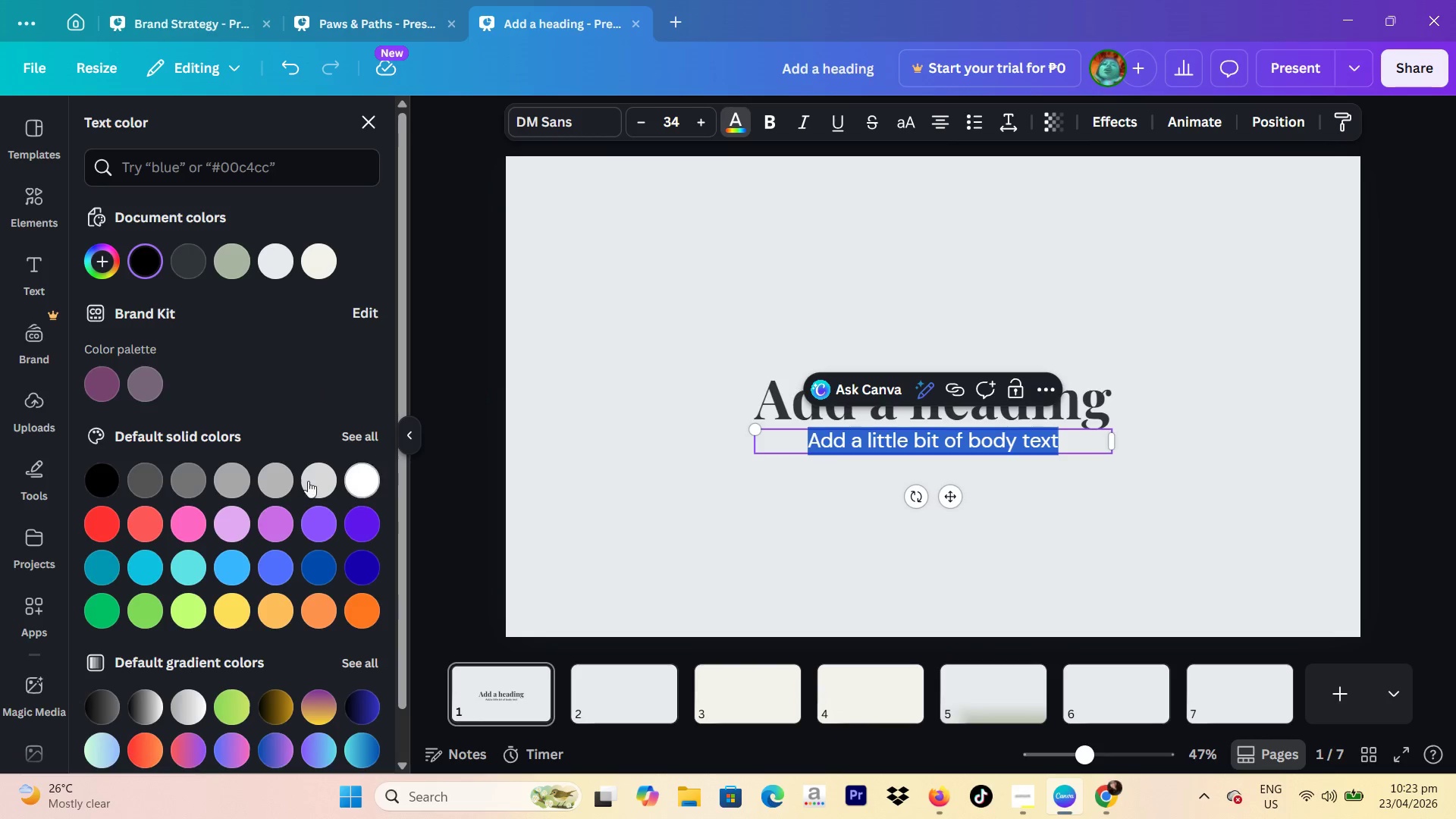 
left_click([104, 265])
 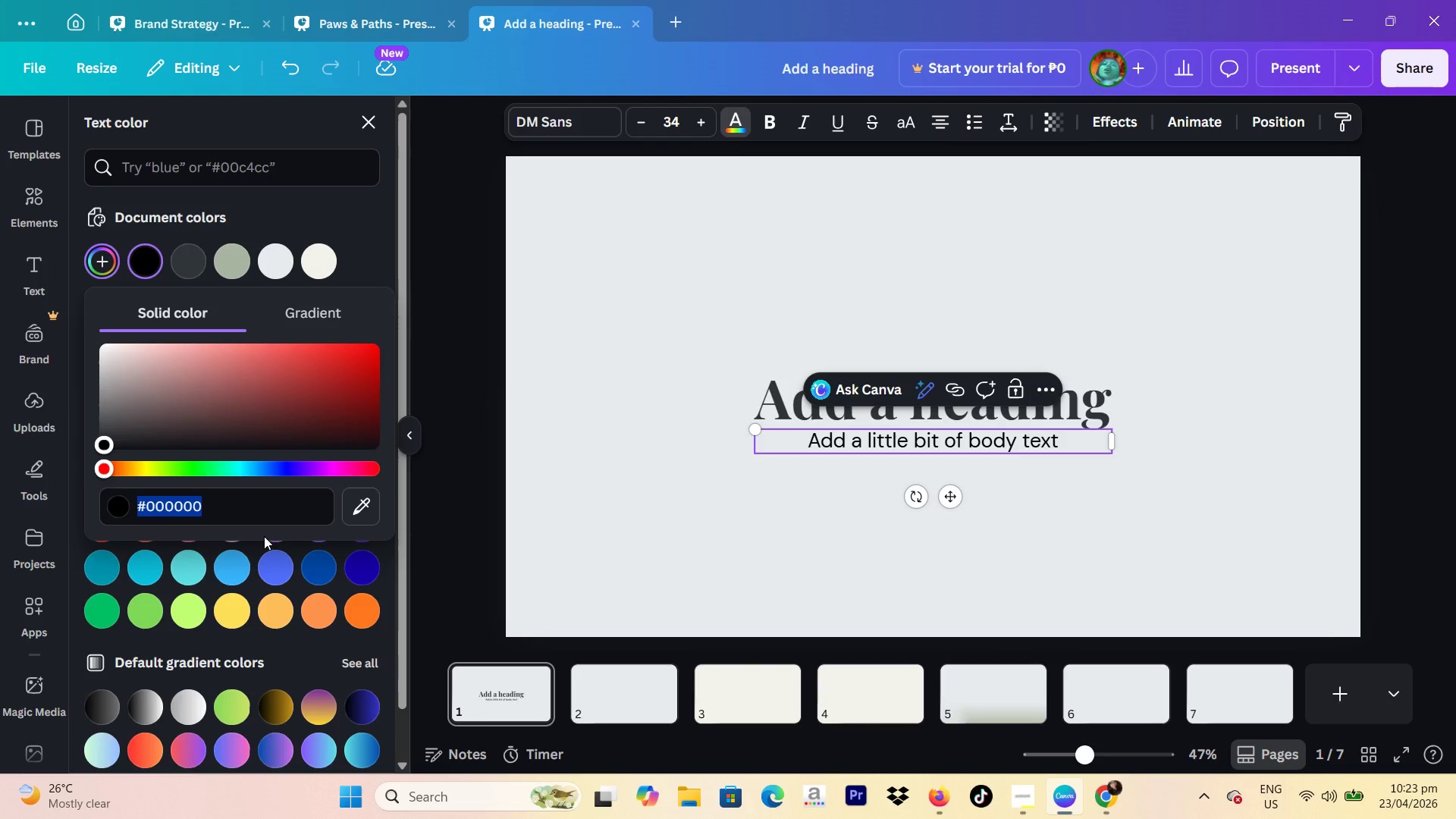 
type(5f63)
 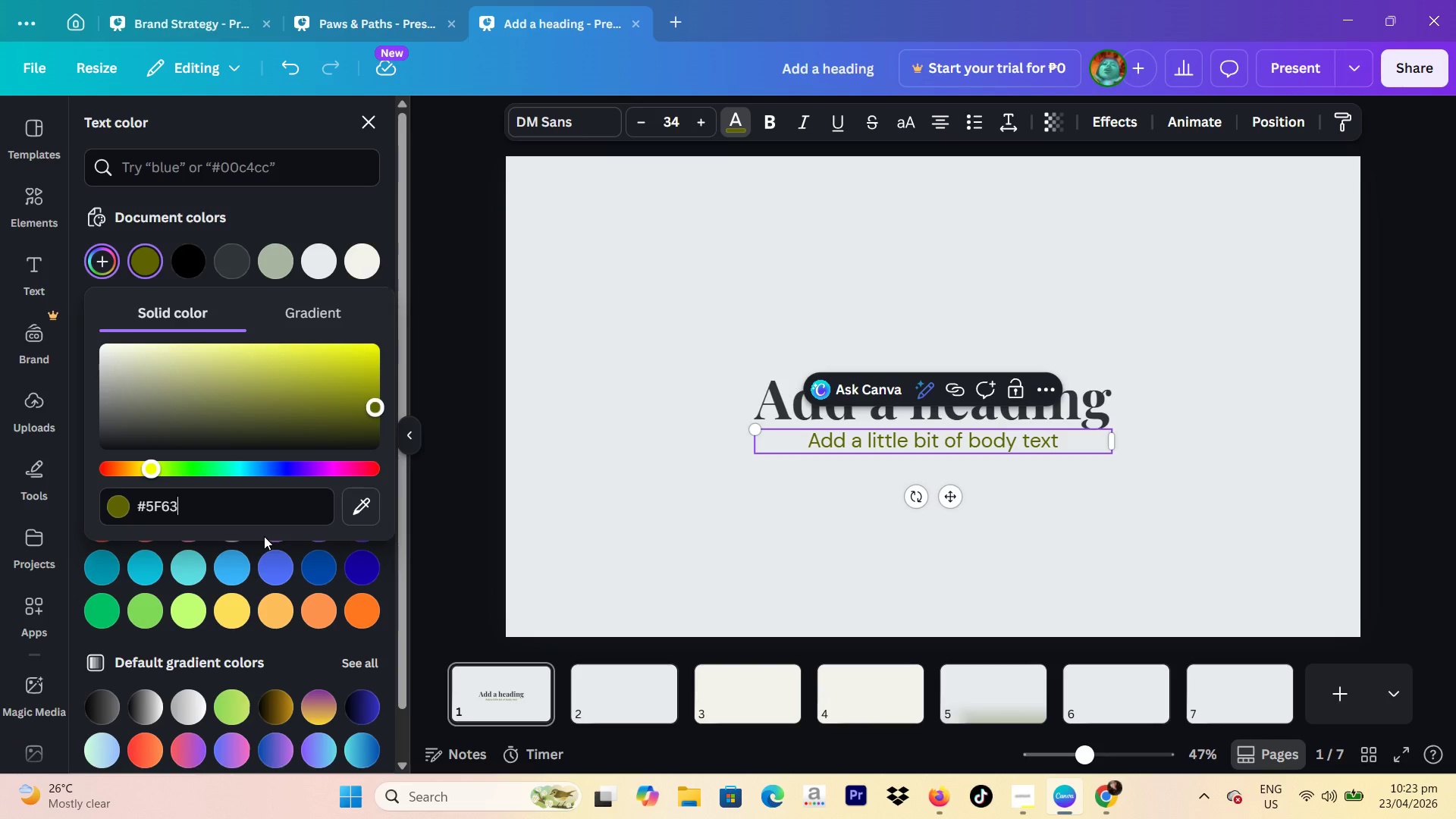 
type(68)
 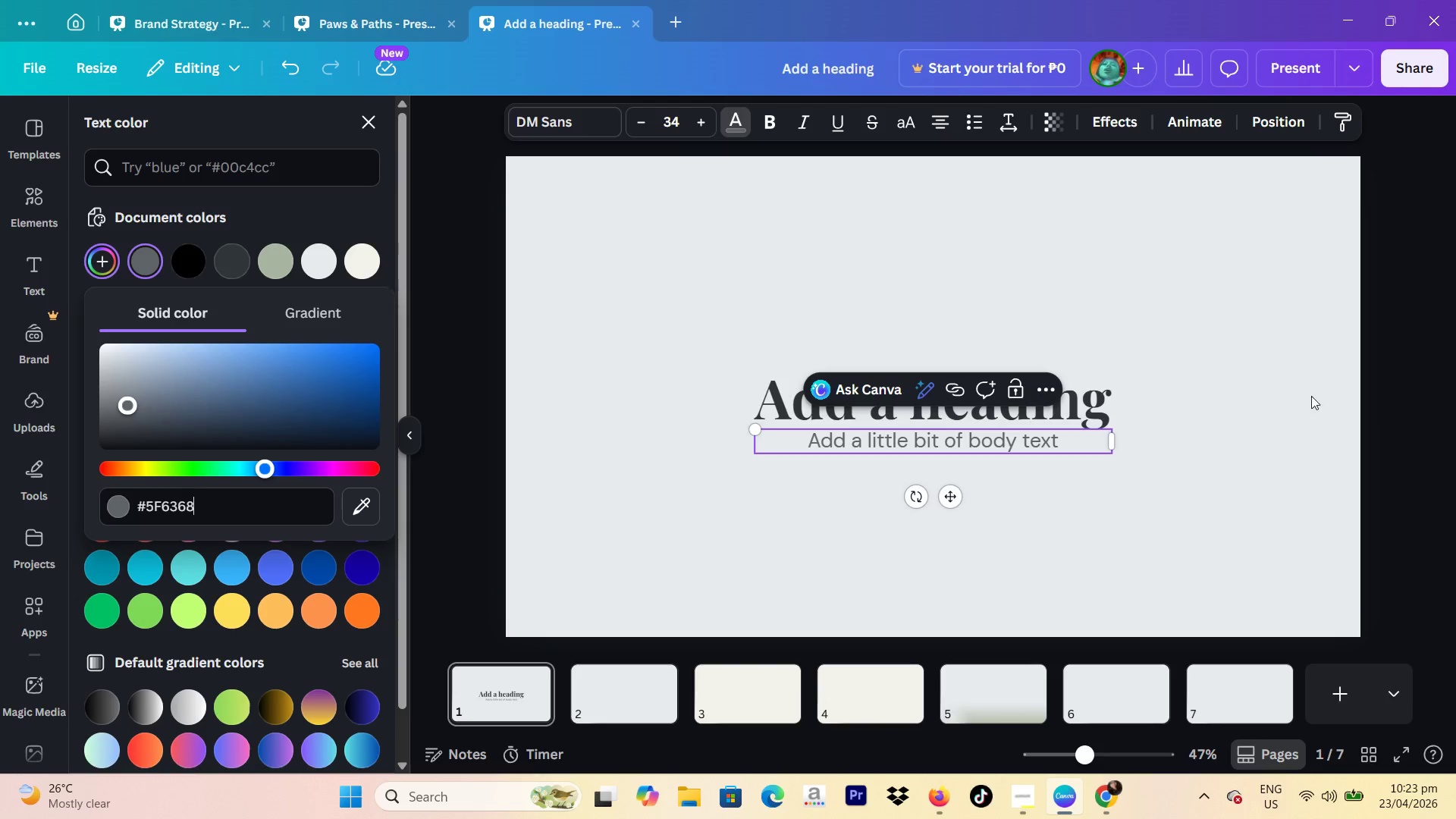 
wait(7.06)
 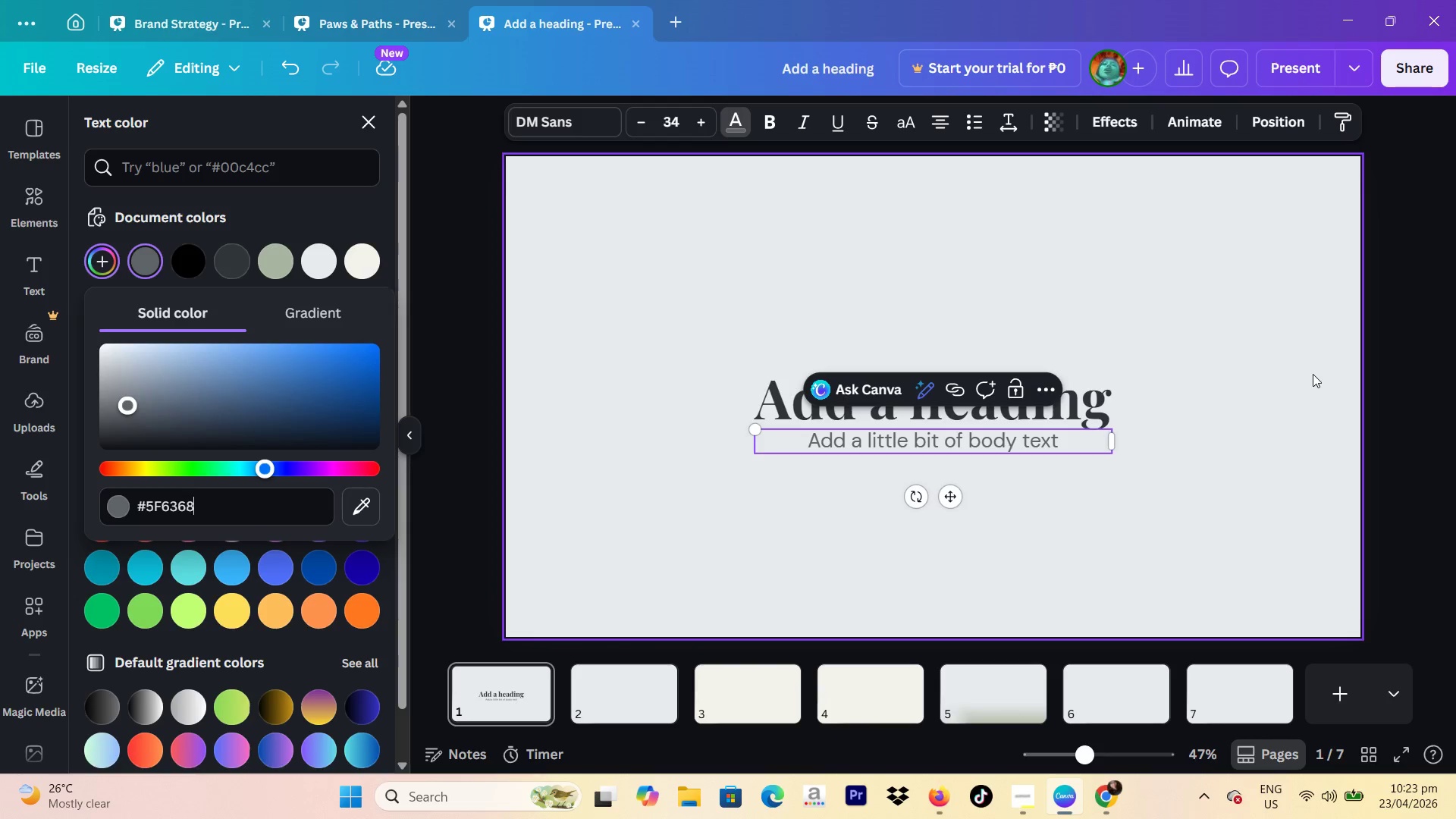 
left_click([762, 116])
 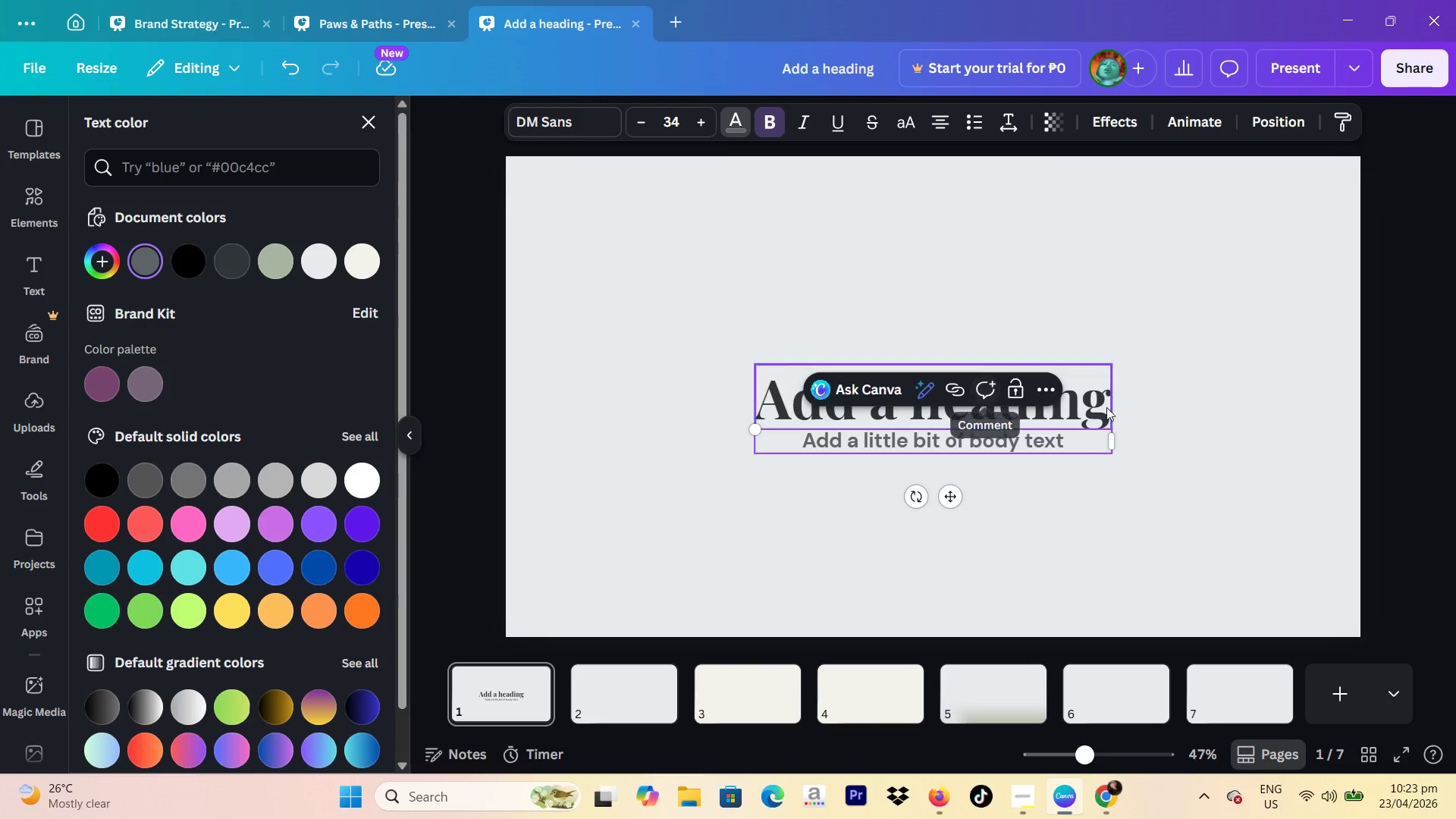 
left_click([1389, 404])
 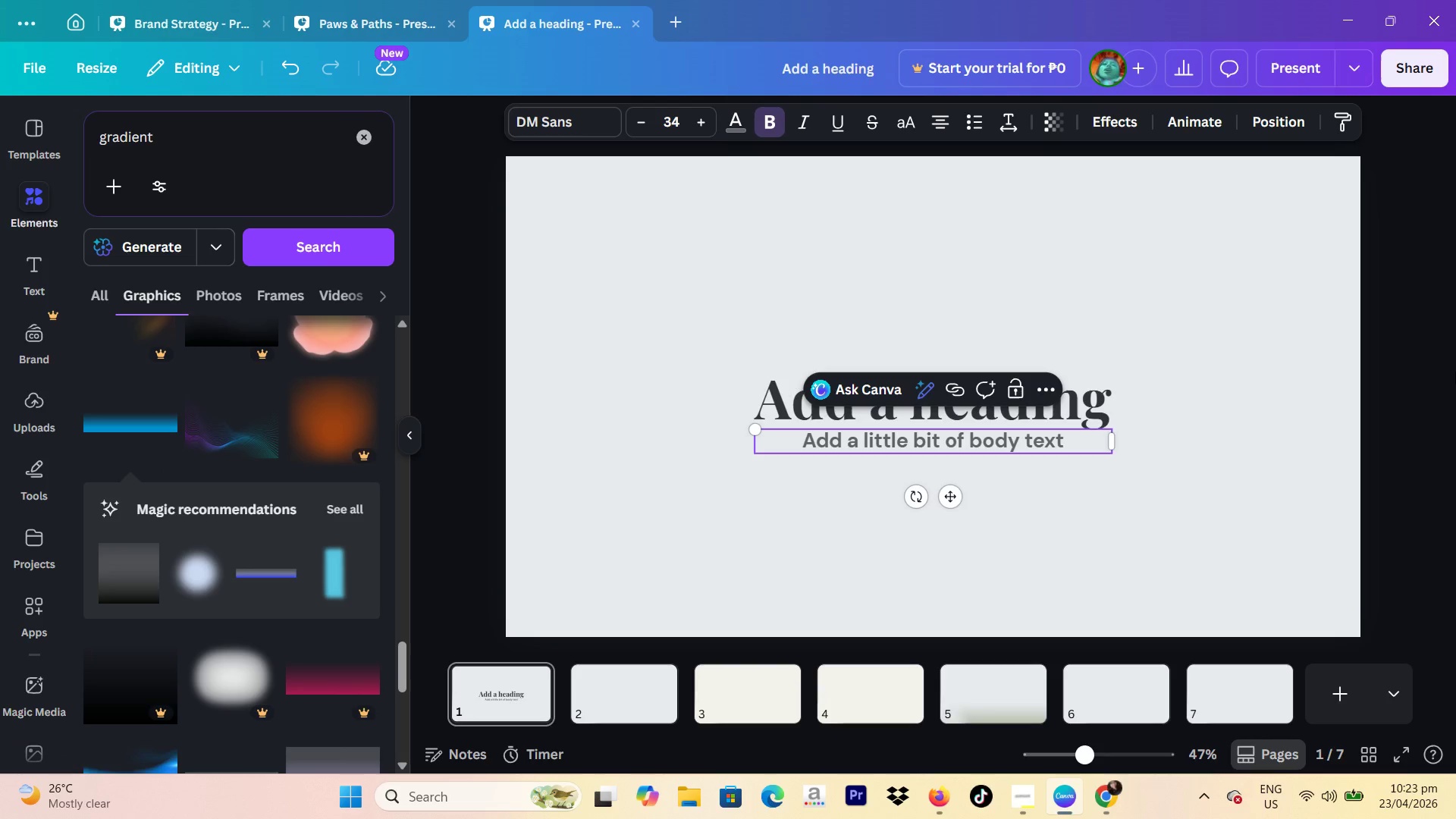 
left_click([1455, 369])
 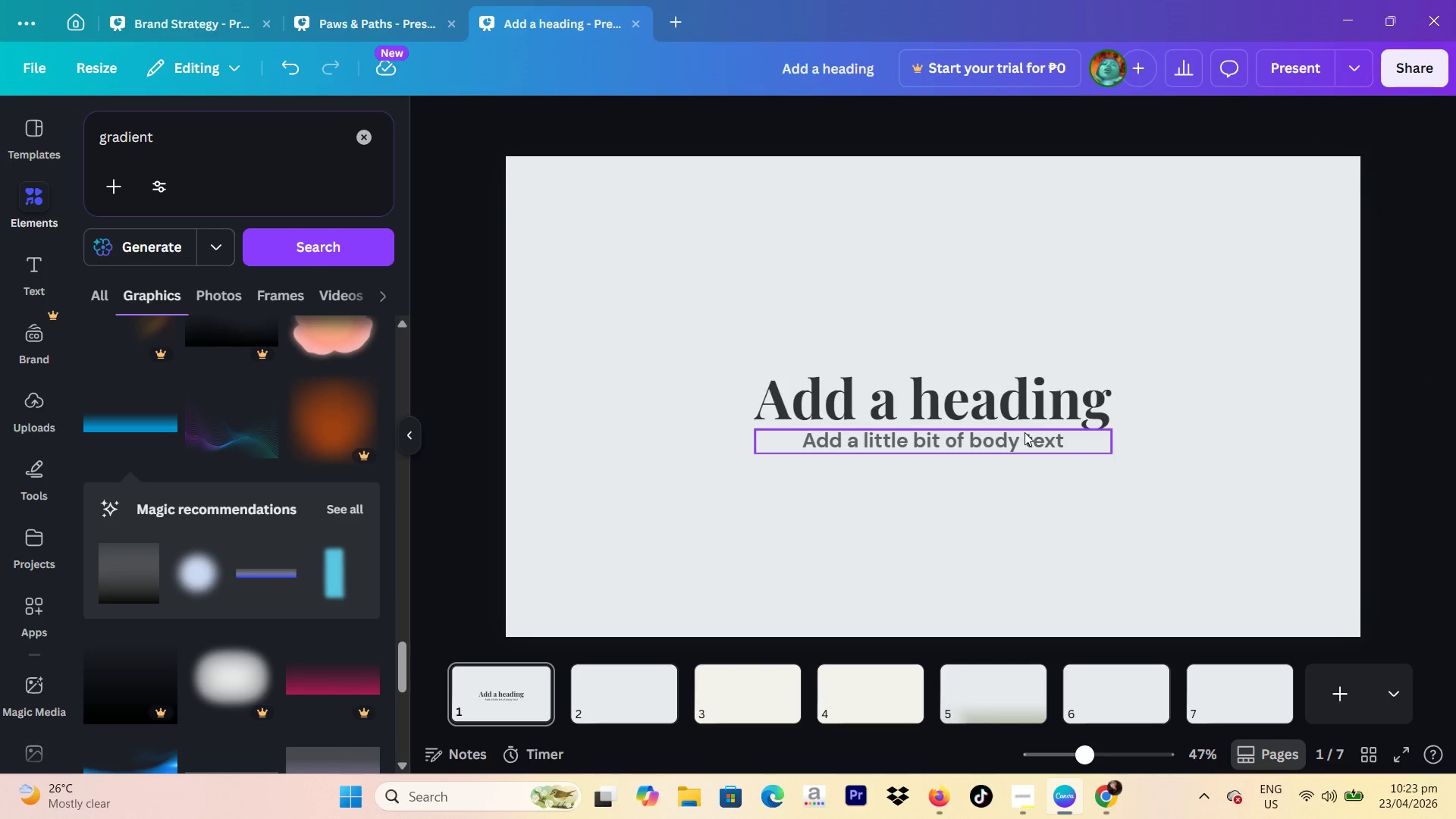 
left_click([1017, 442])
 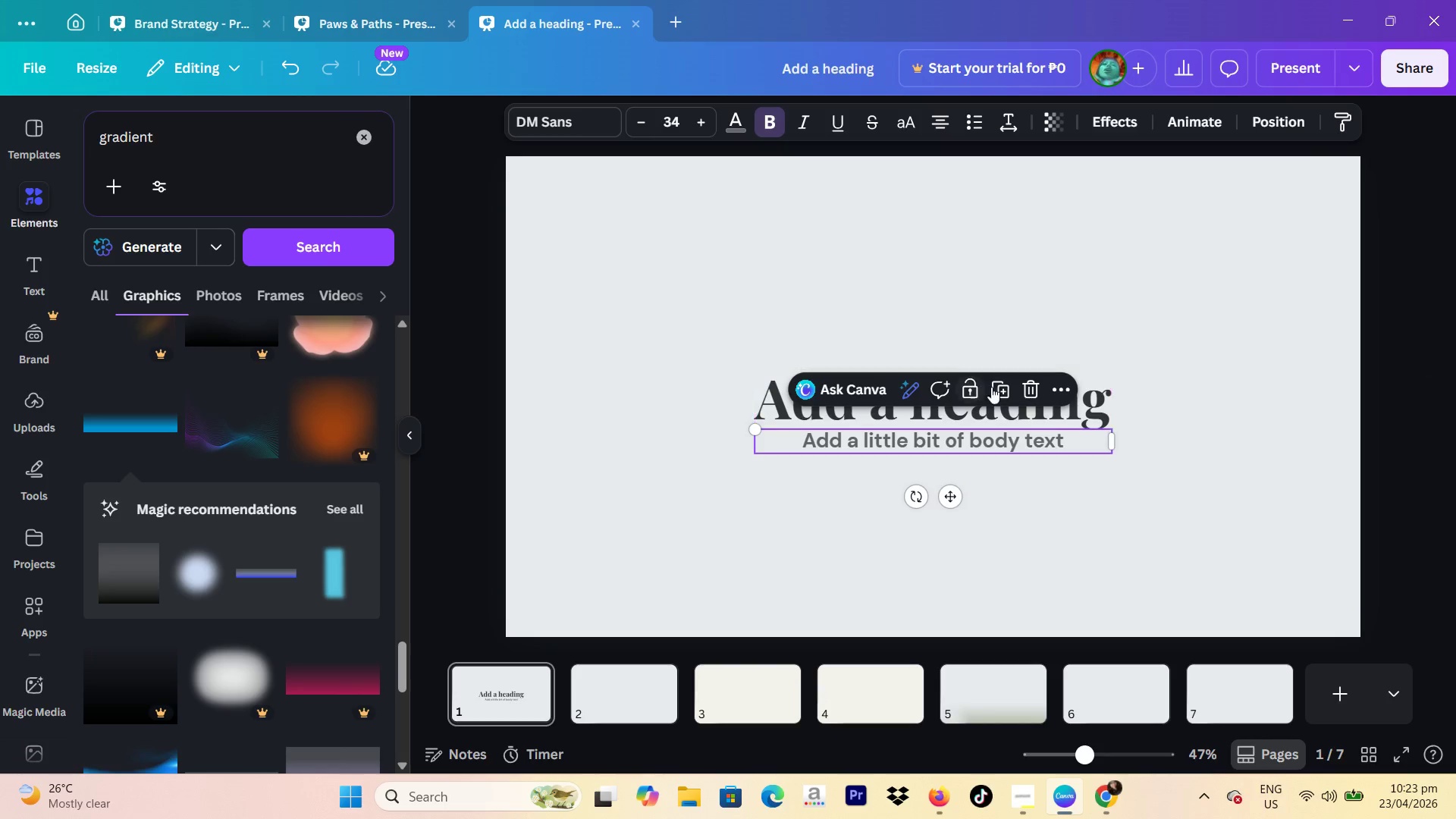 
left_click([997, 388])
 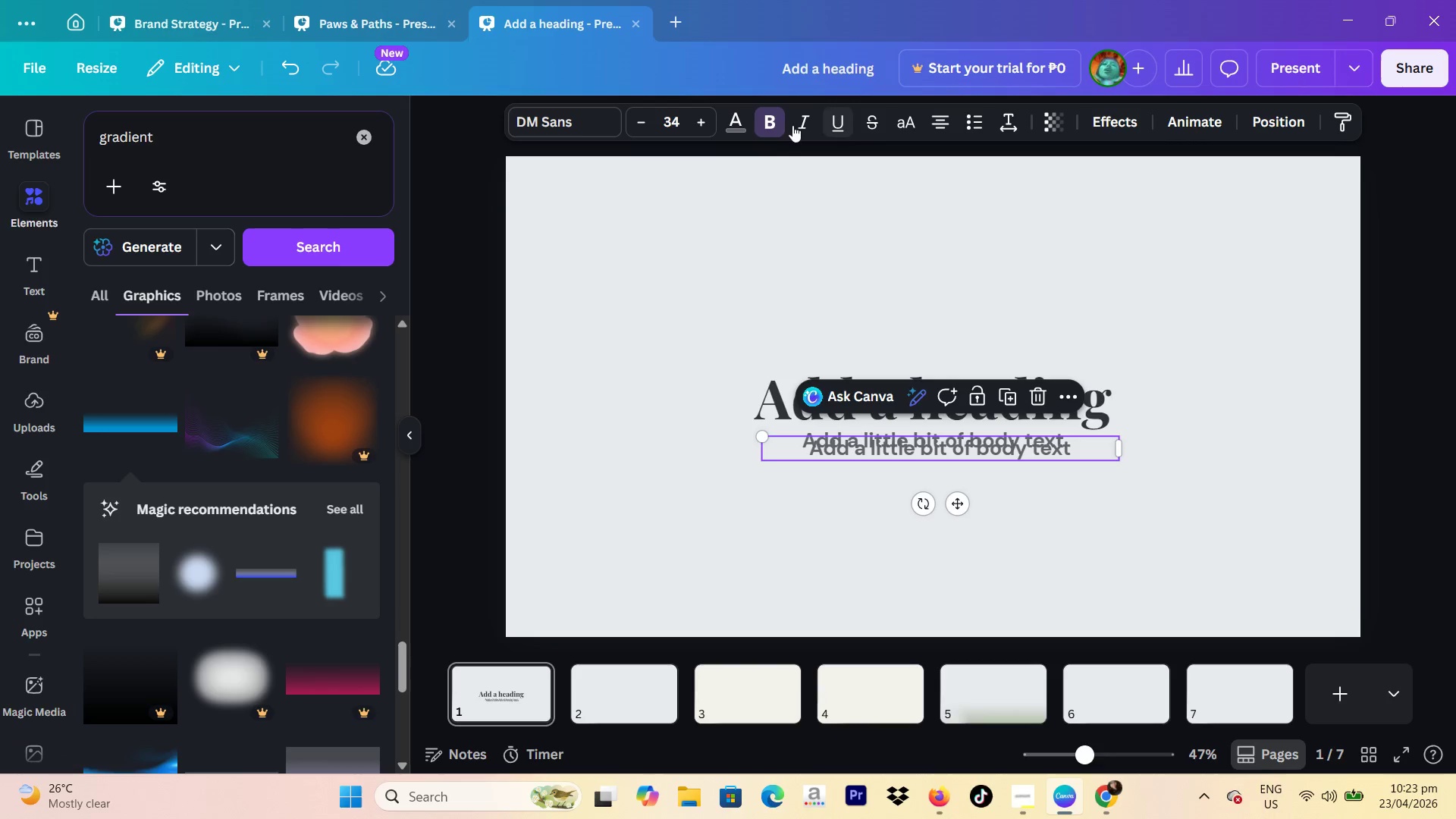 
left_click([772, 127])
 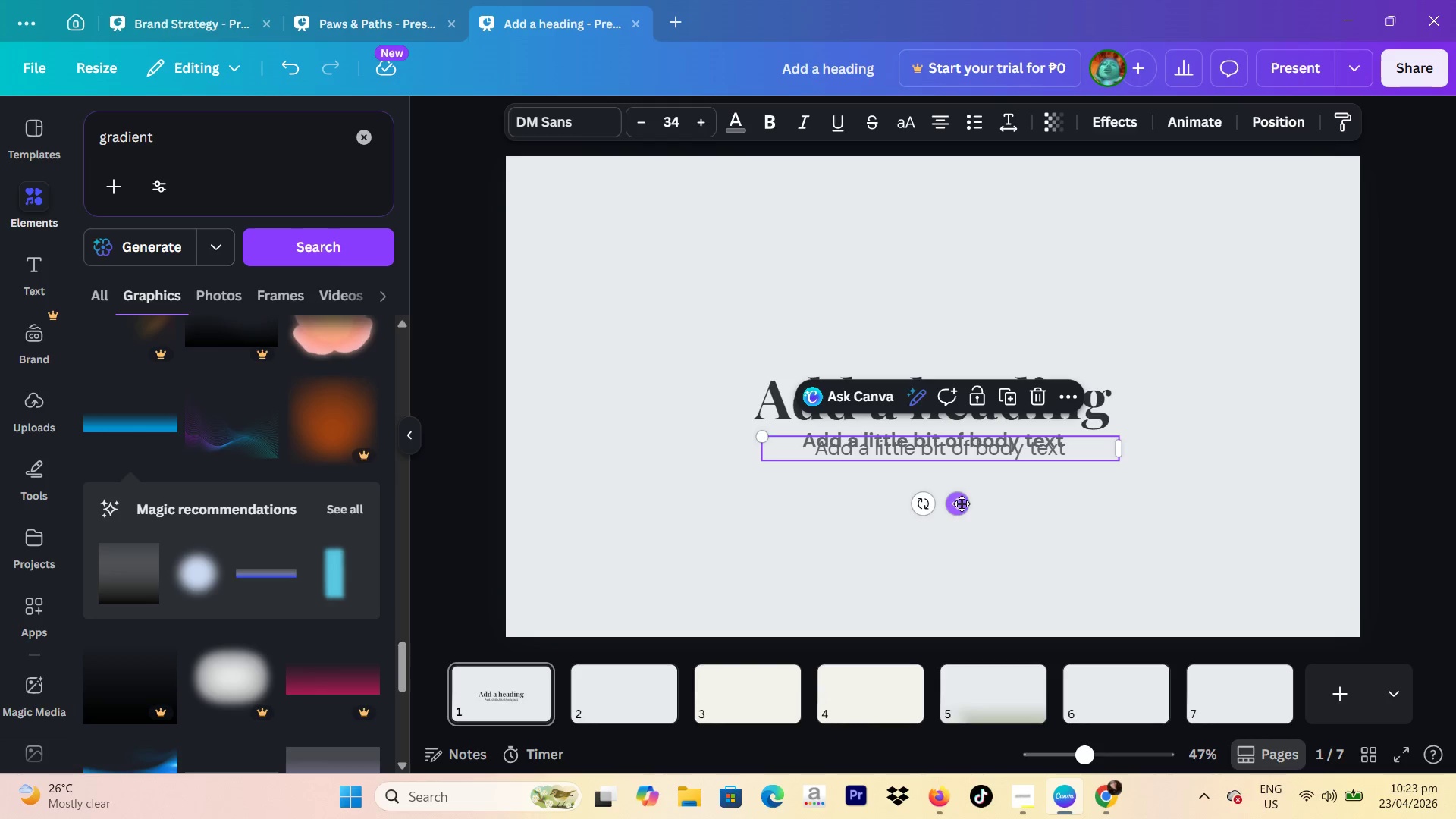 
left_click_drag(start_coordinate=[958, 502], to_coordinate=[949, 630])
 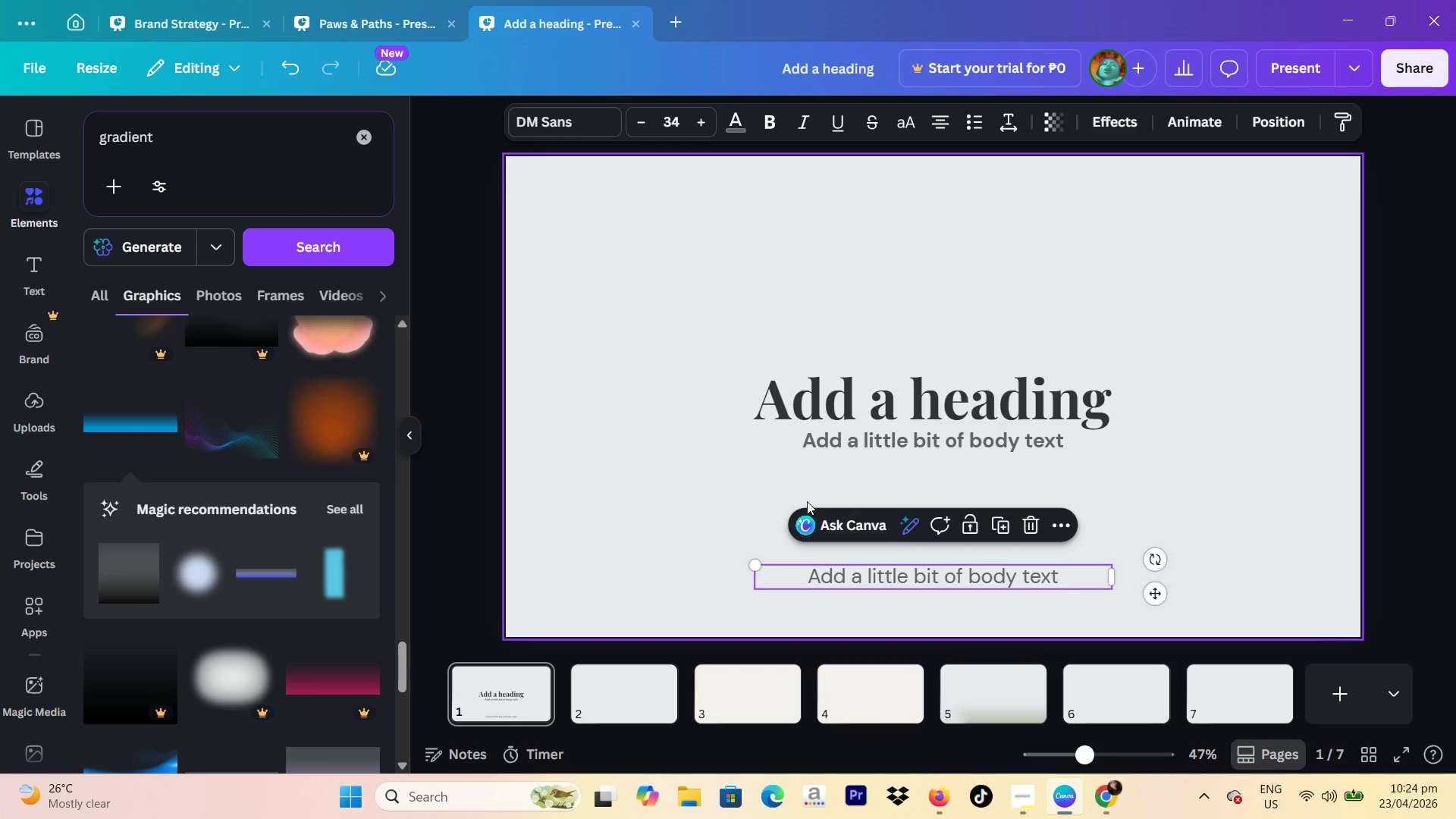 
key(Control+ControlLeft)
 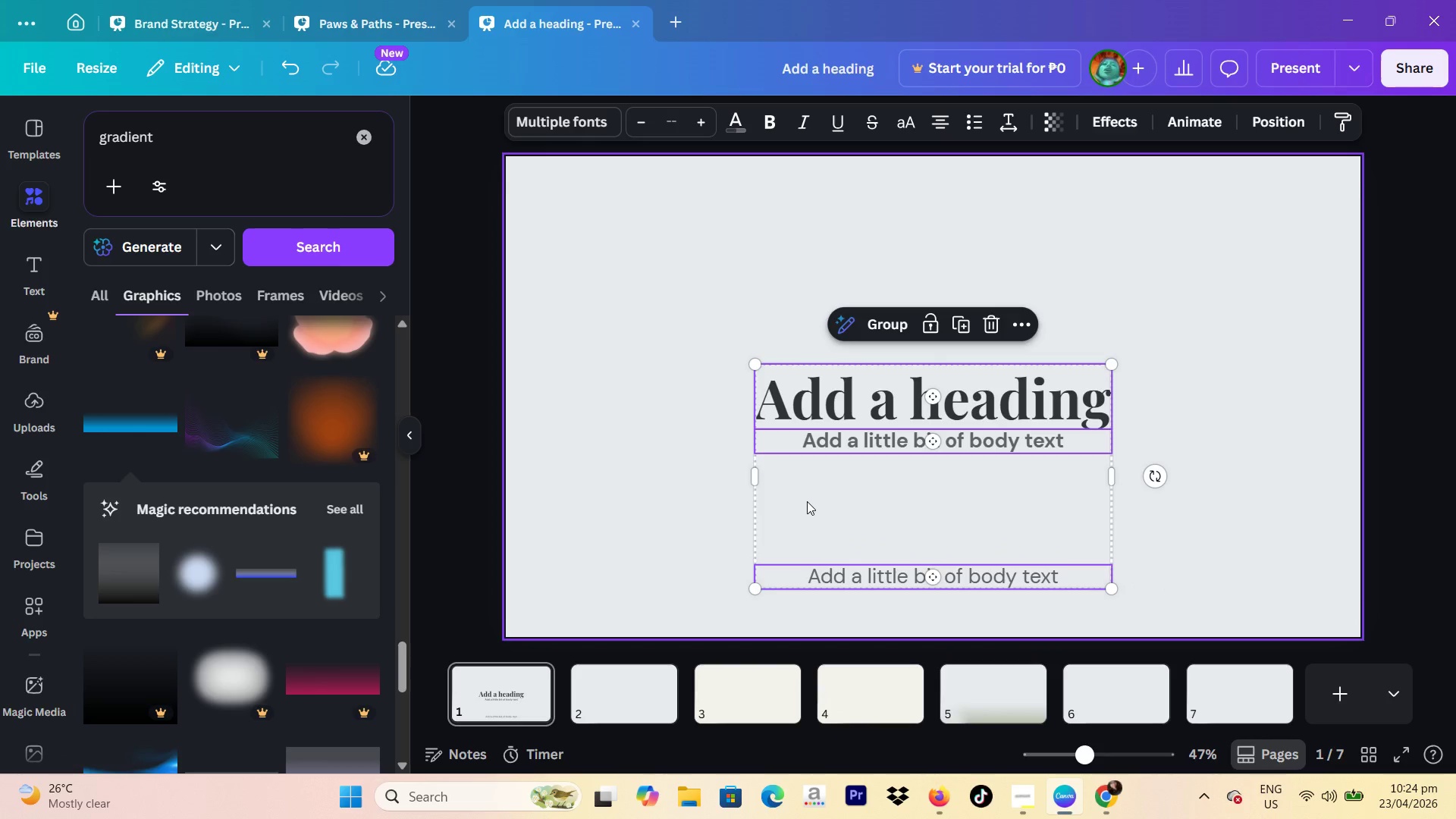 
key(Control+A)
 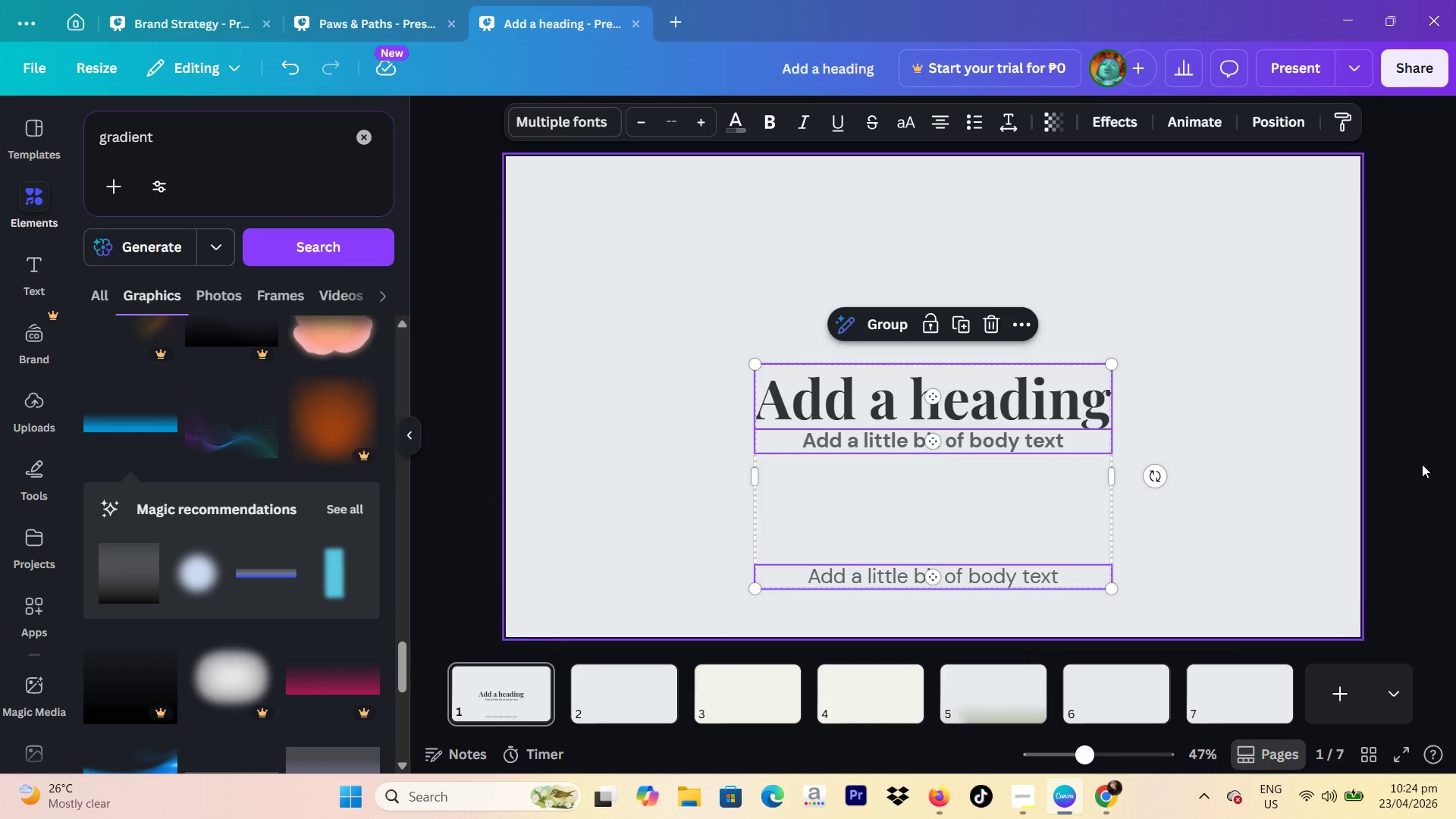 
left_click([1455, 460])
 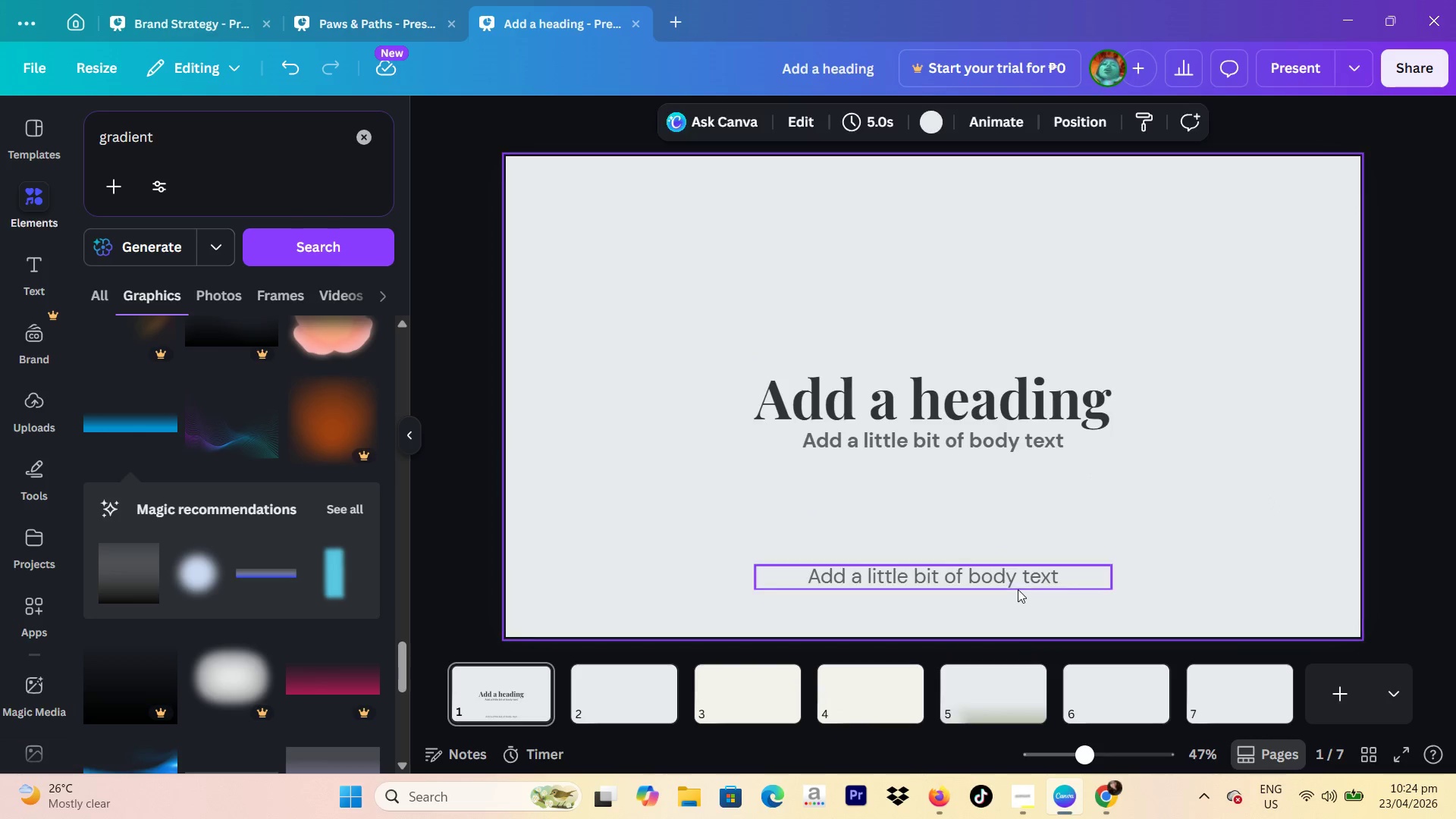 
double_click([1016, 585])
 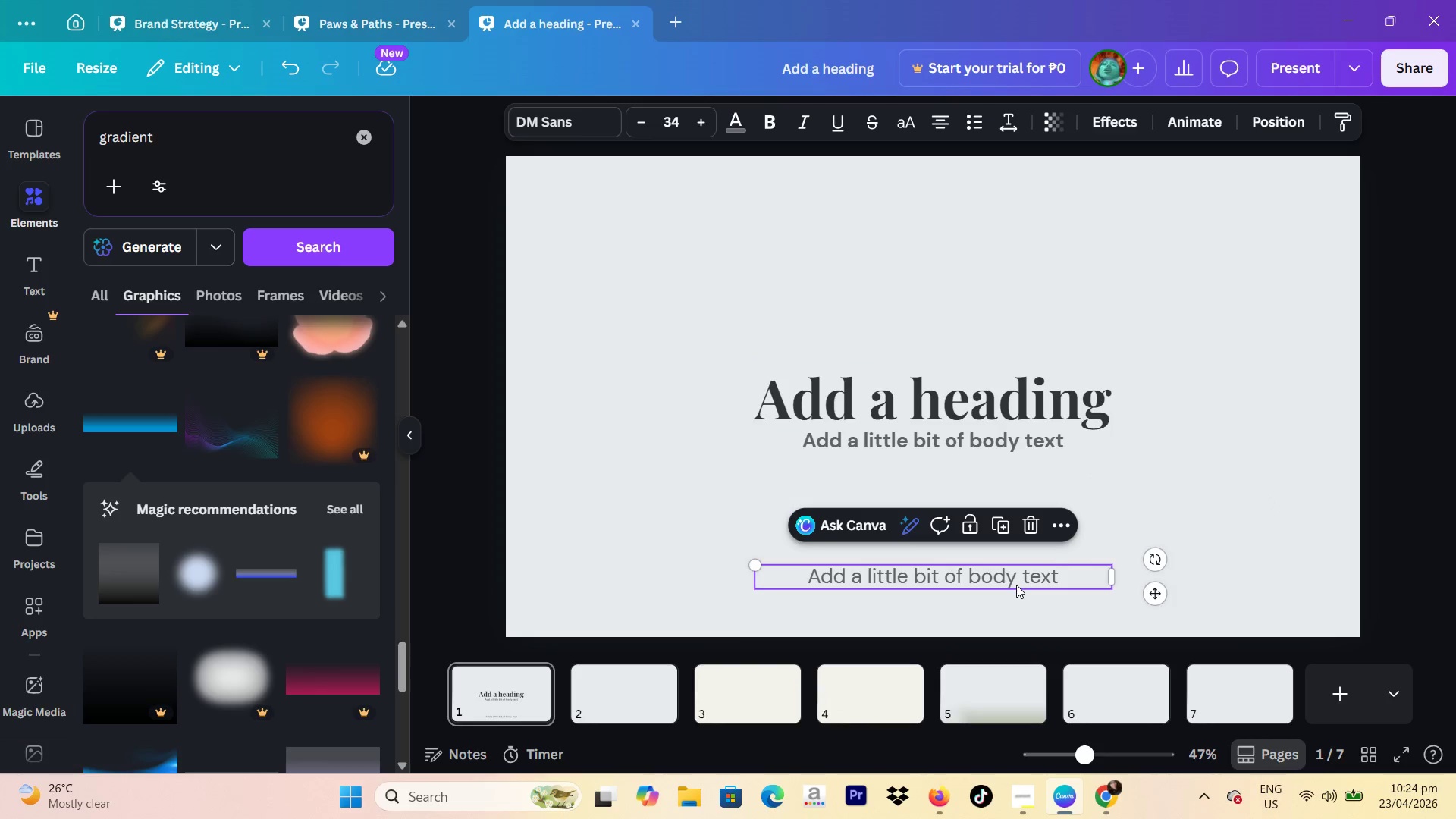 
triple_click([1016, 585])
 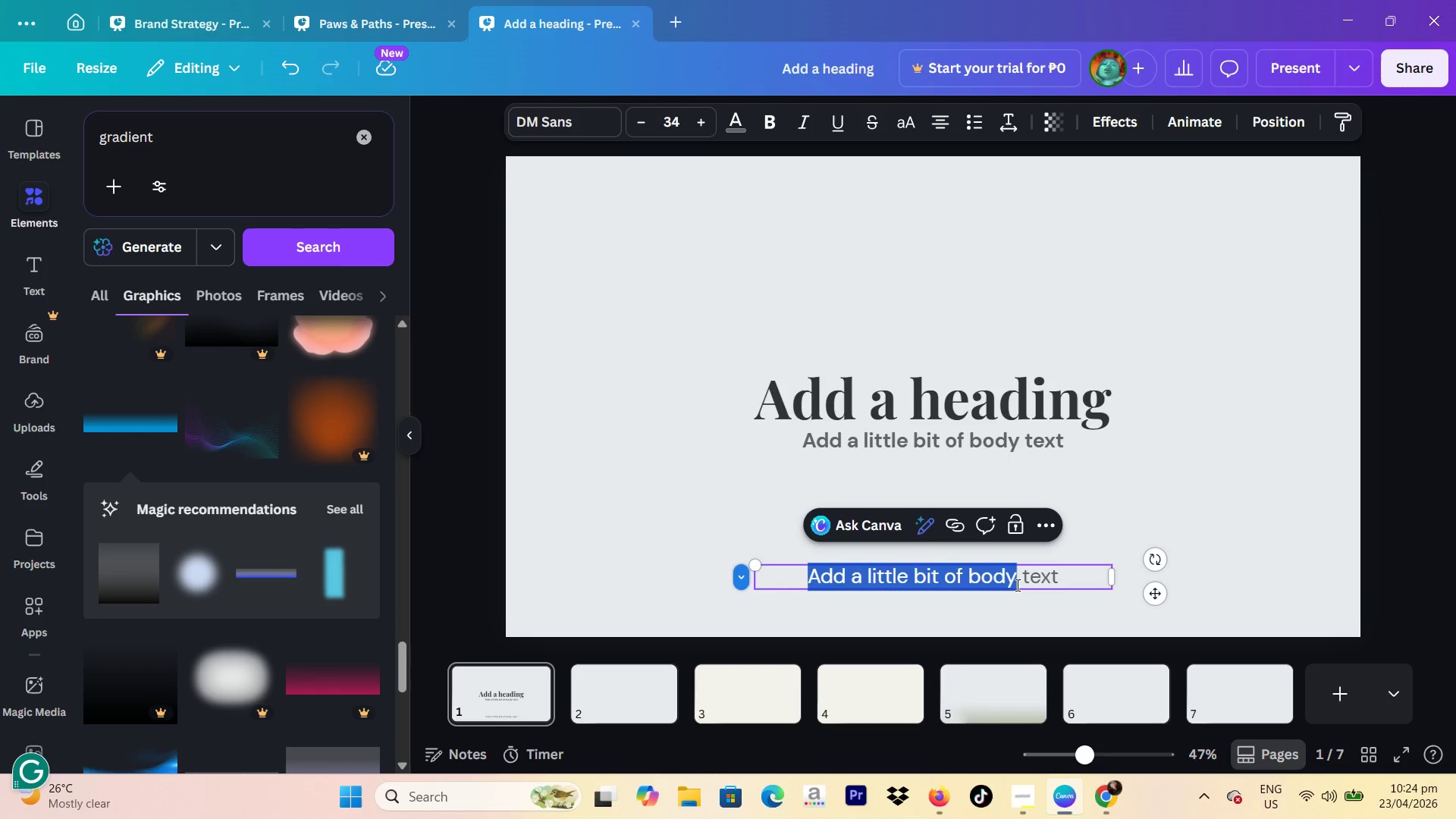 
triple_click([1015, 584])
 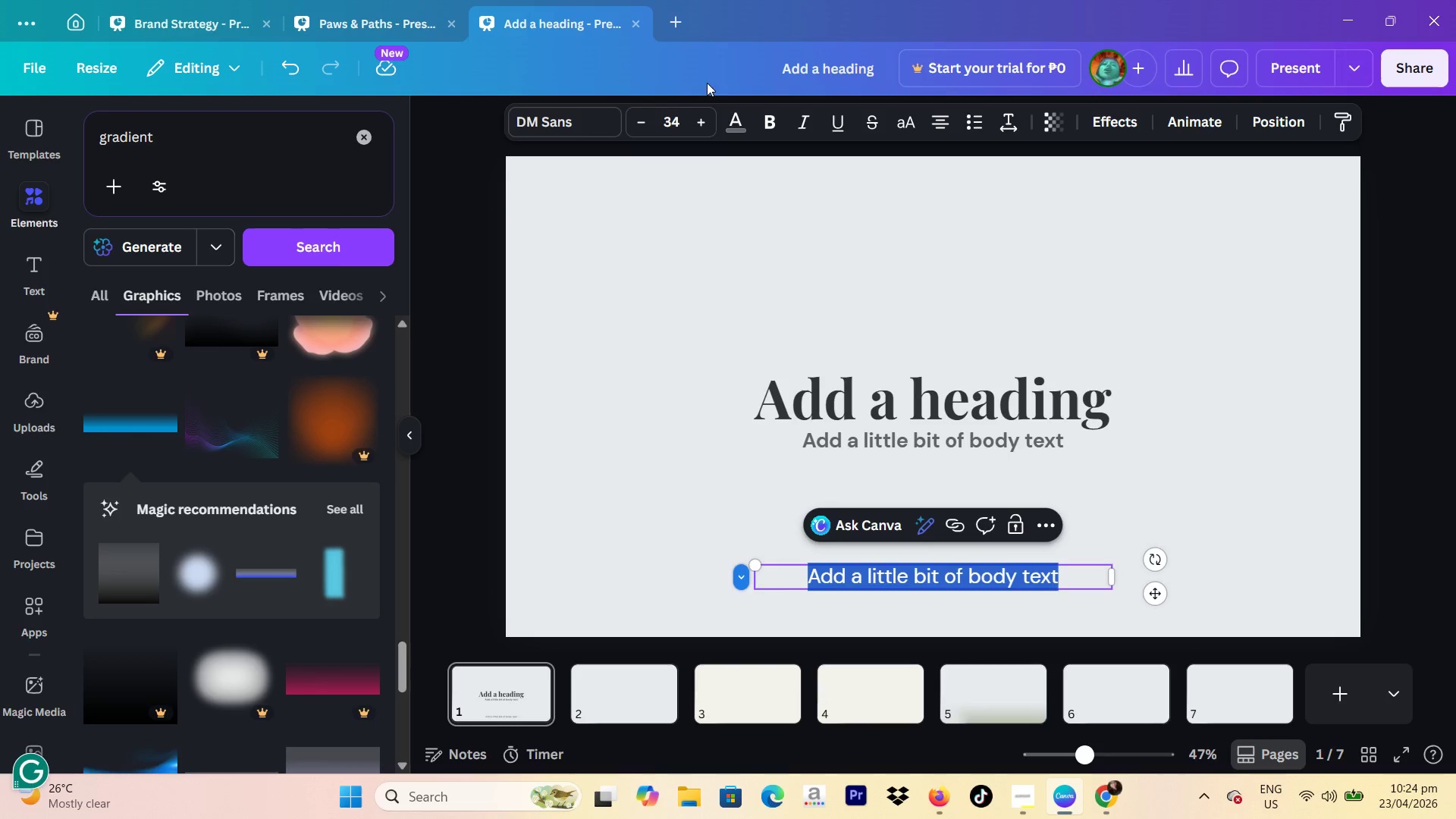 
left_click([730, 123])
 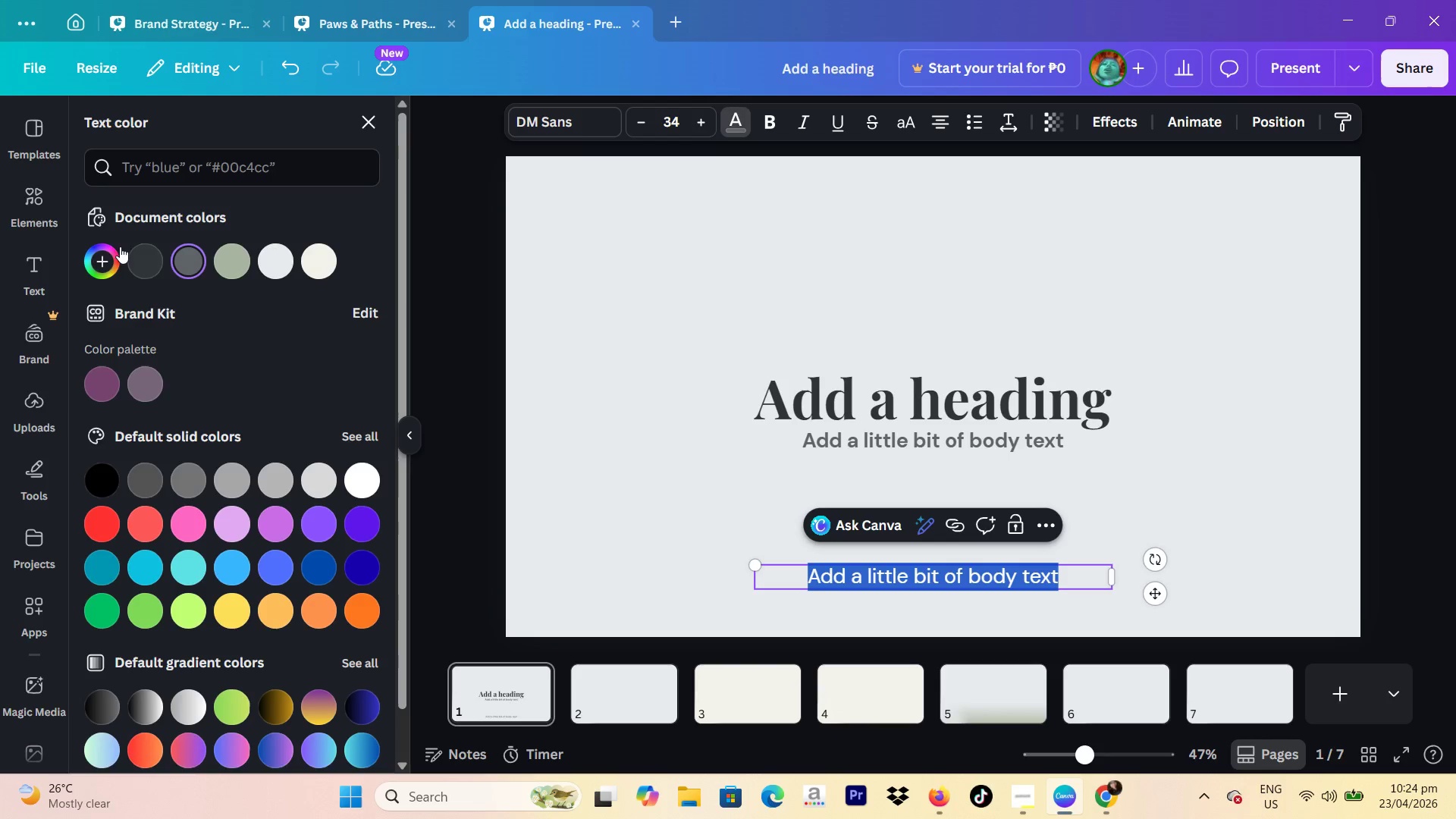 
left_click([105, 253])
 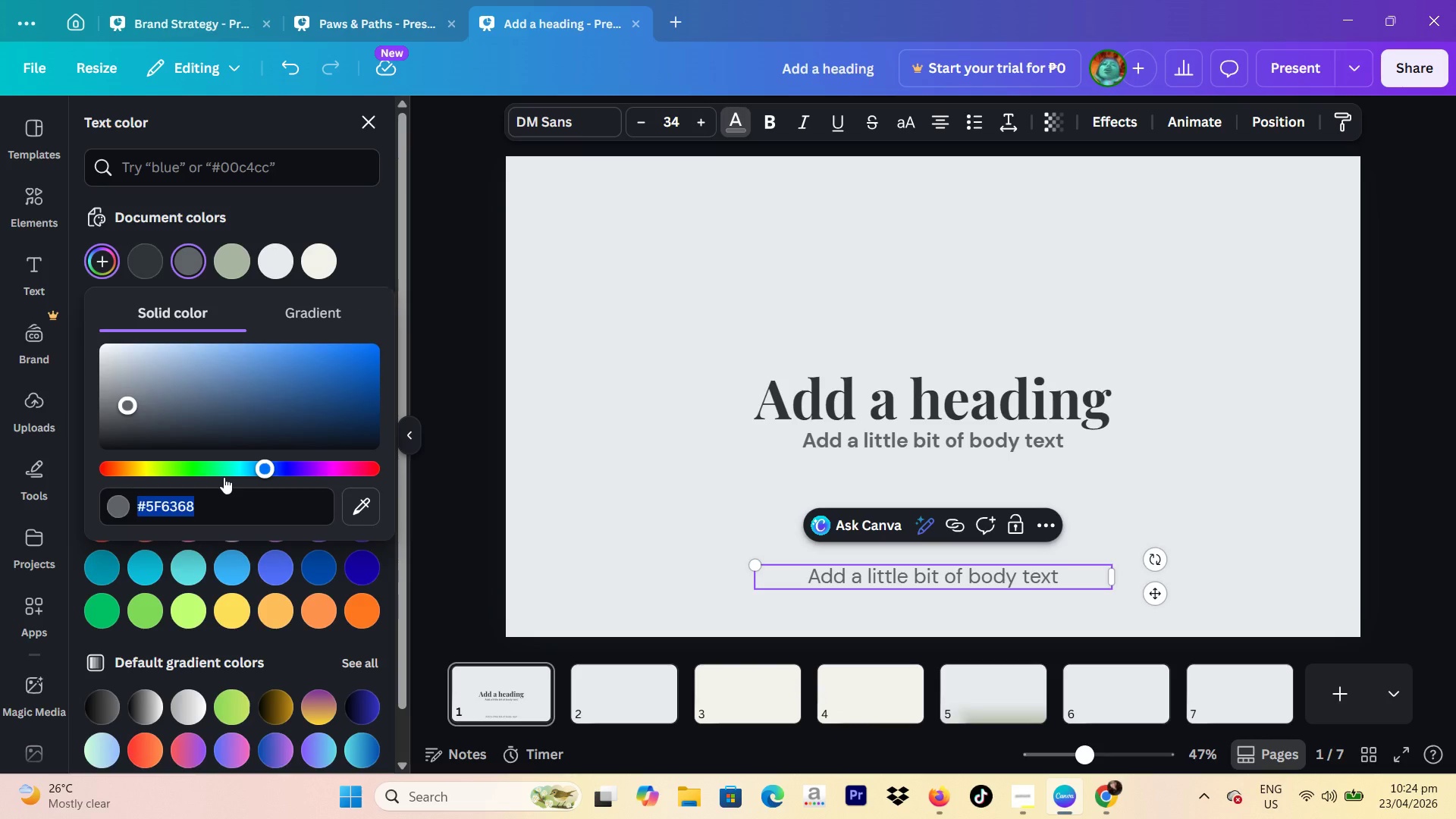 
type(8a8f94)
 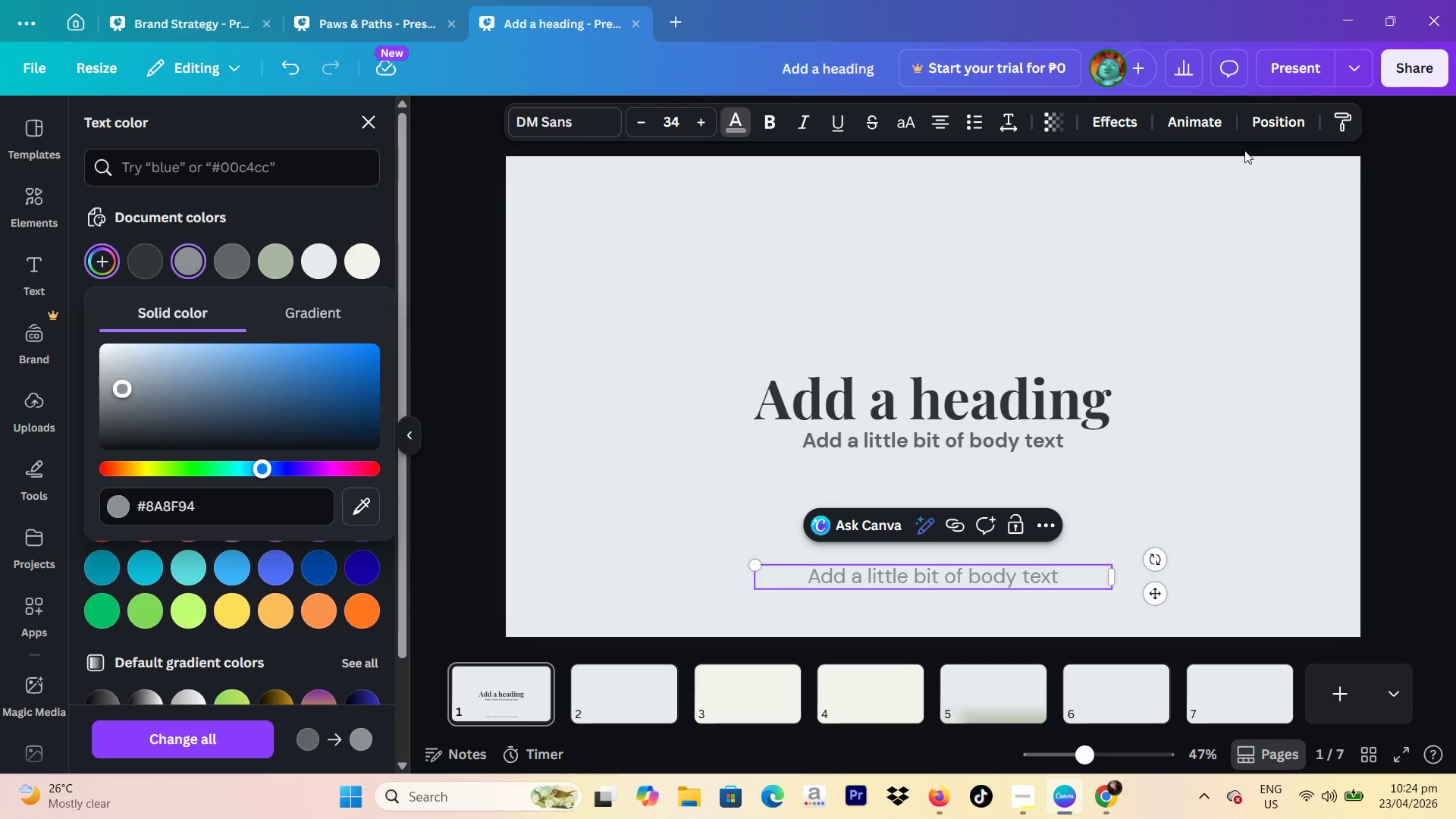 
left_click([1420, 299])
 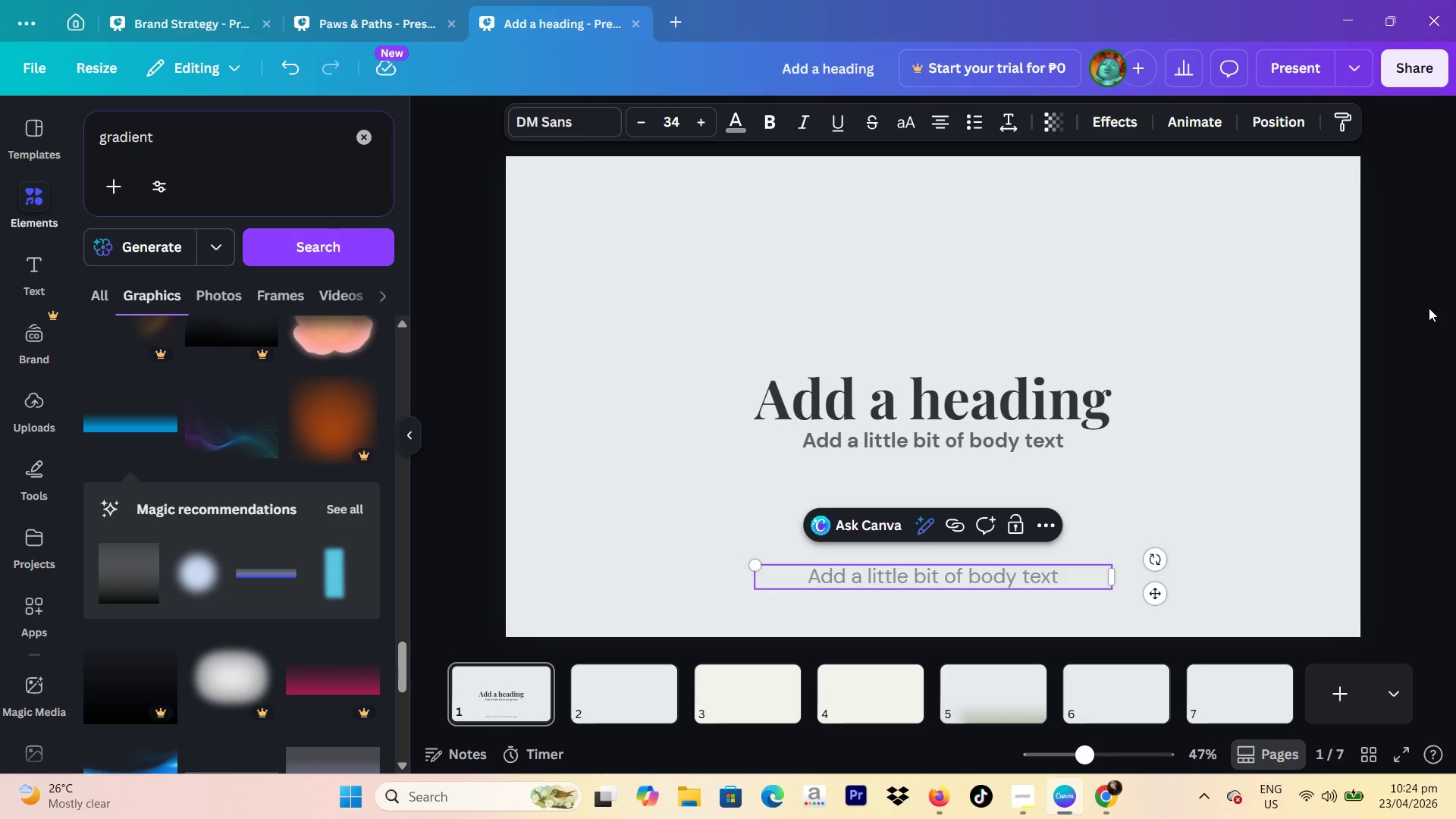 
left_click([1429, 308])
 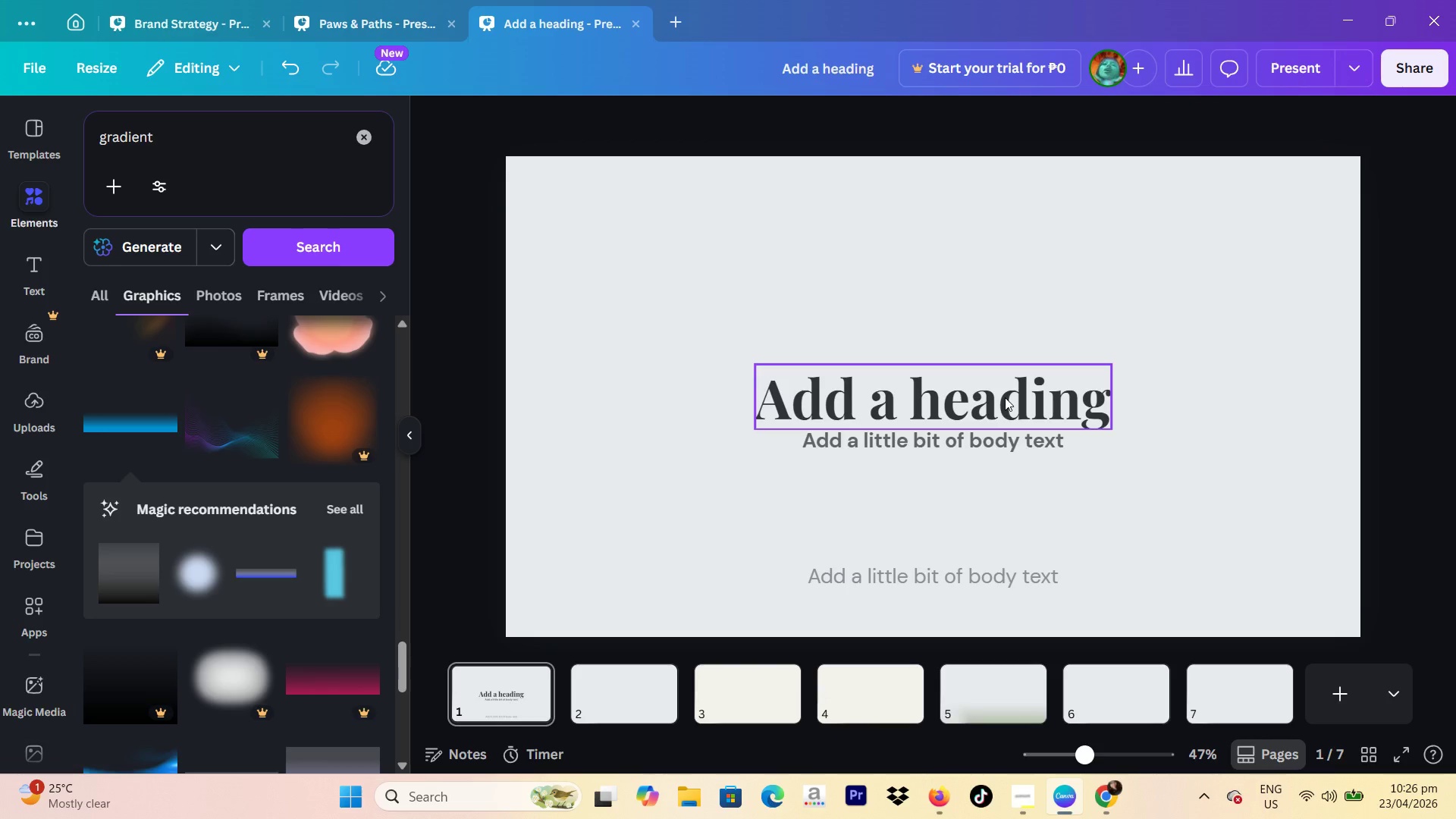 
wait(151.33)
 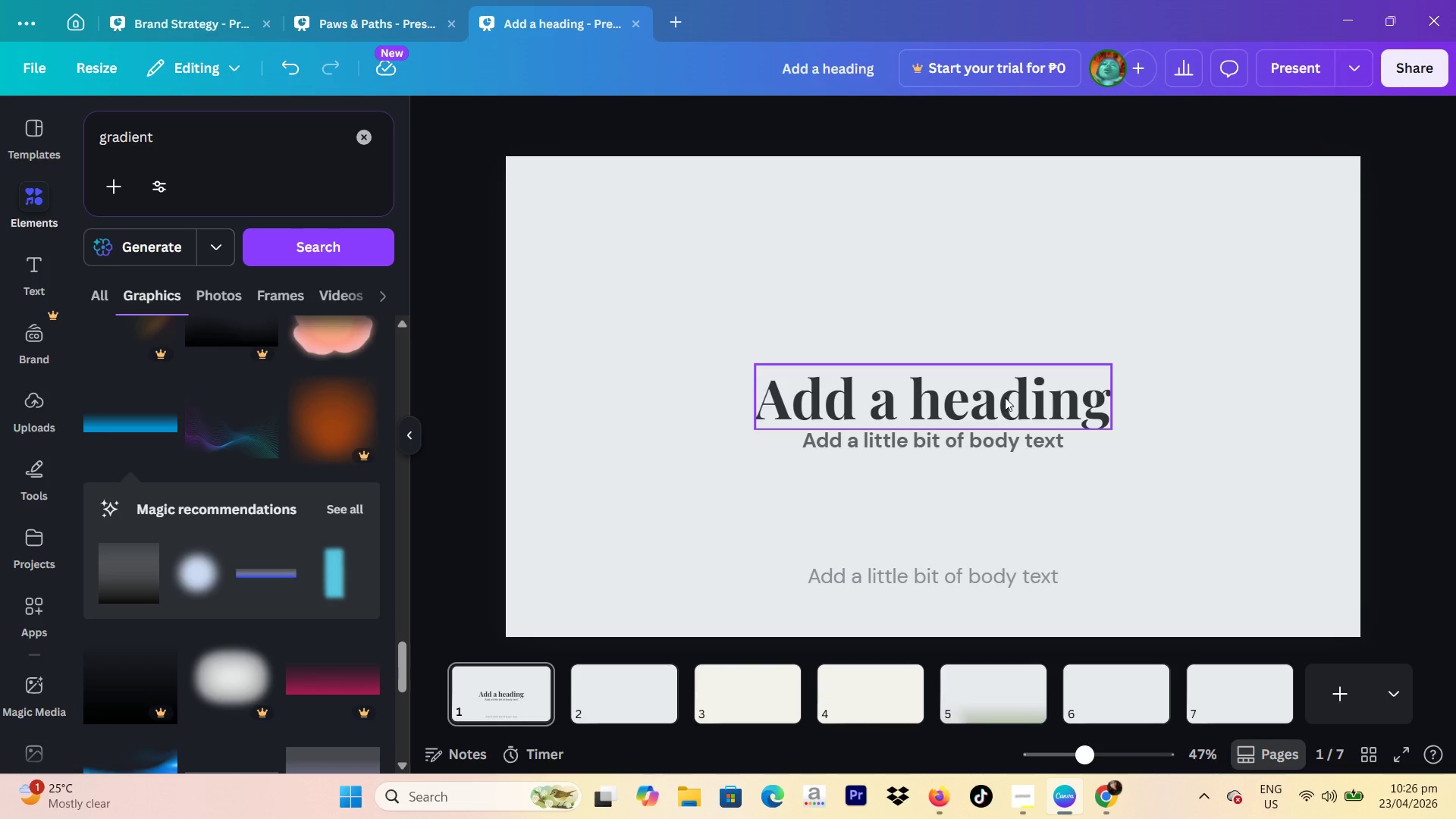 
double_click([891, 403])
 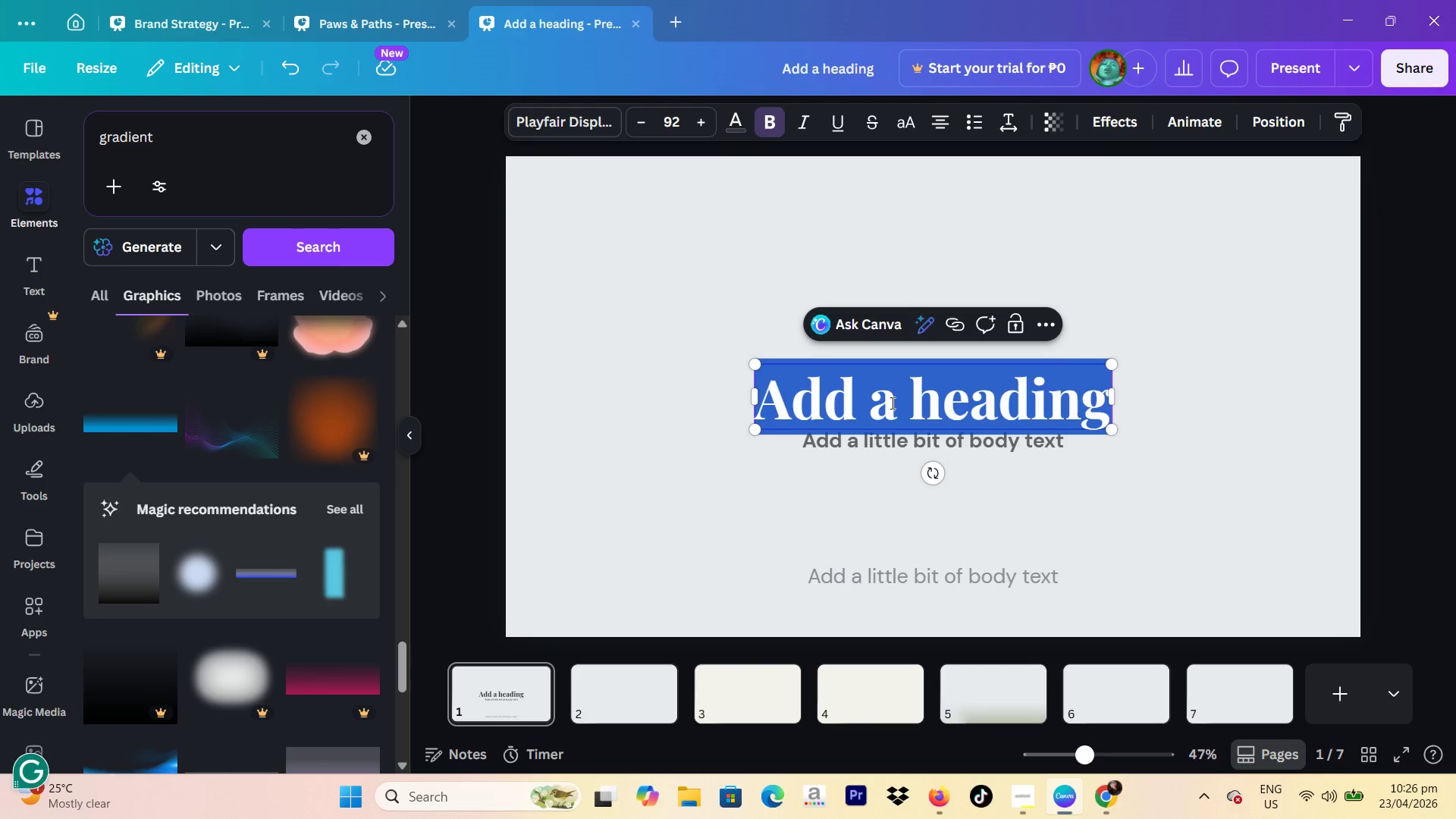 
type(Where are you right now?)
 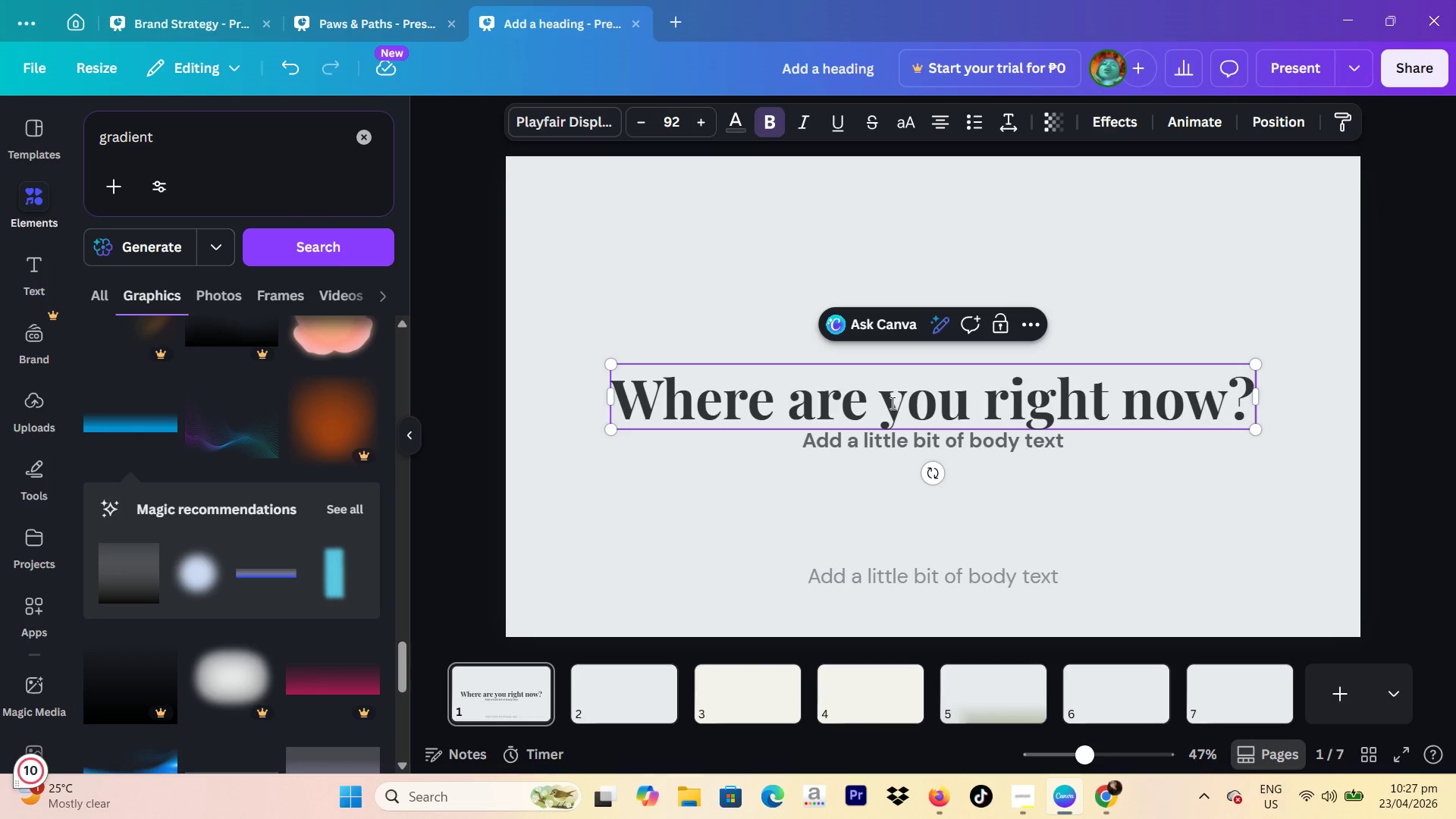 
left_click([636, 122])
 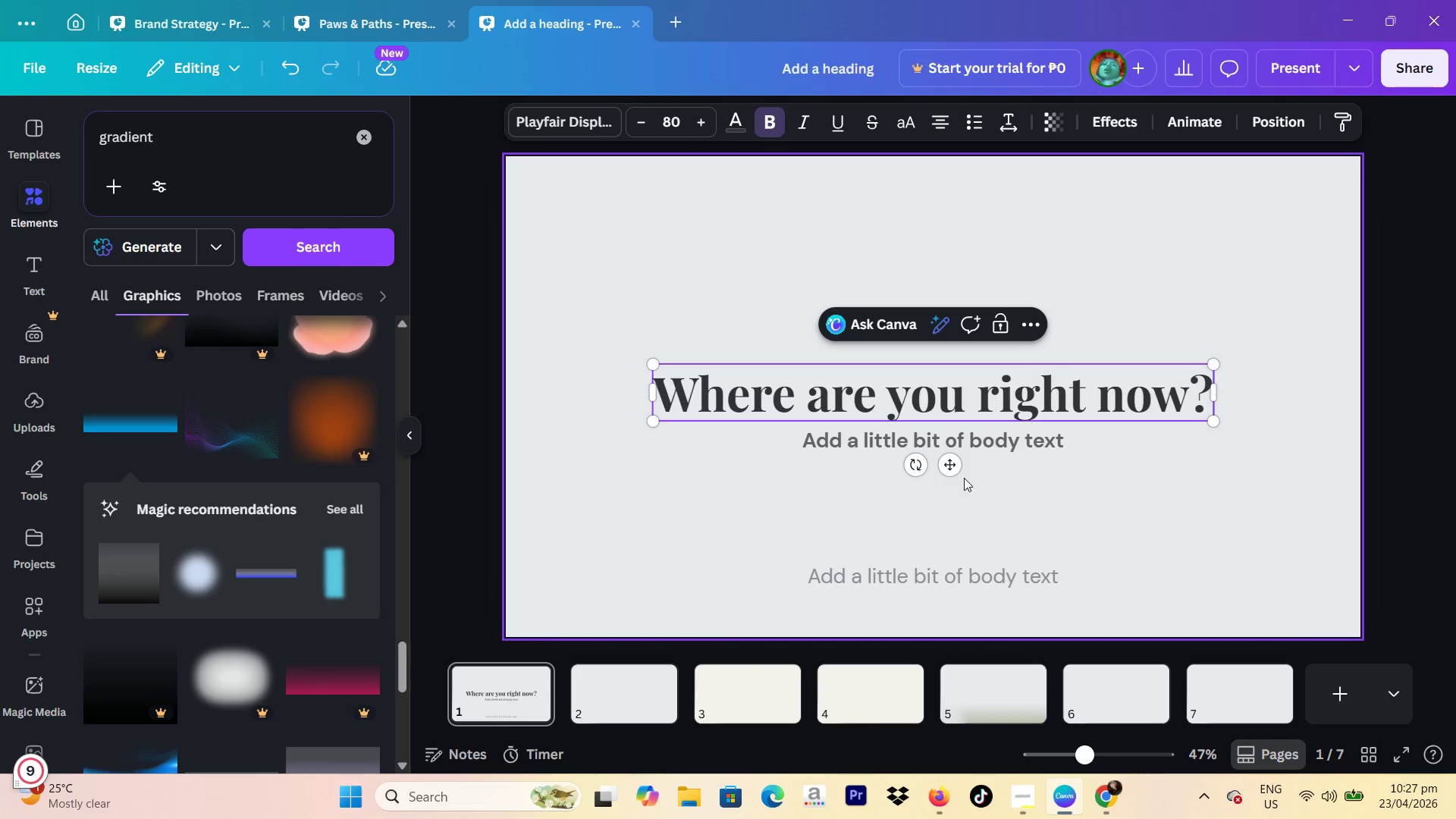 
left_click_drag(start_coordinate=[953, 465], to_coordinate=[956, 347])
 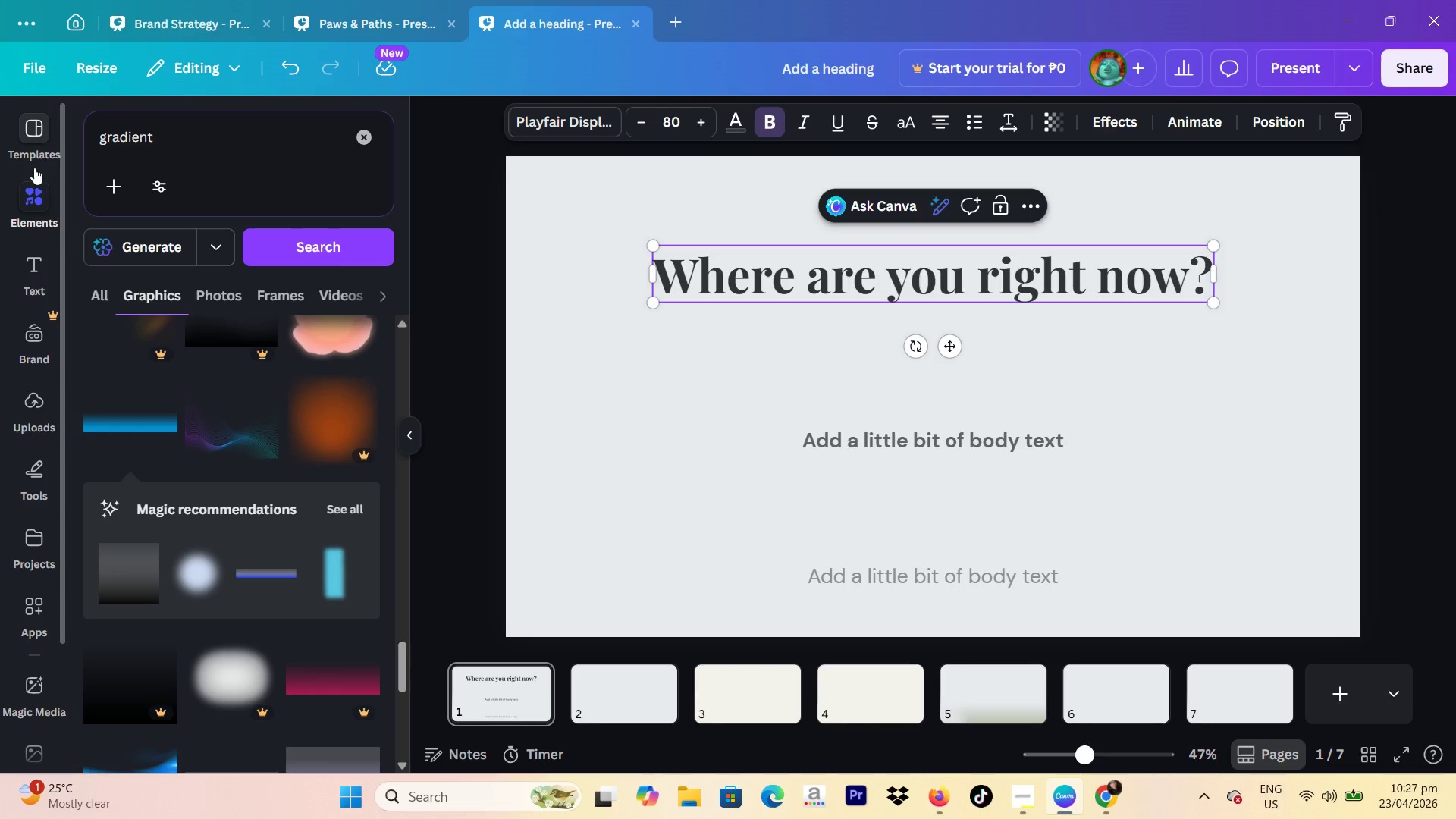 
left_click([39, 150])
 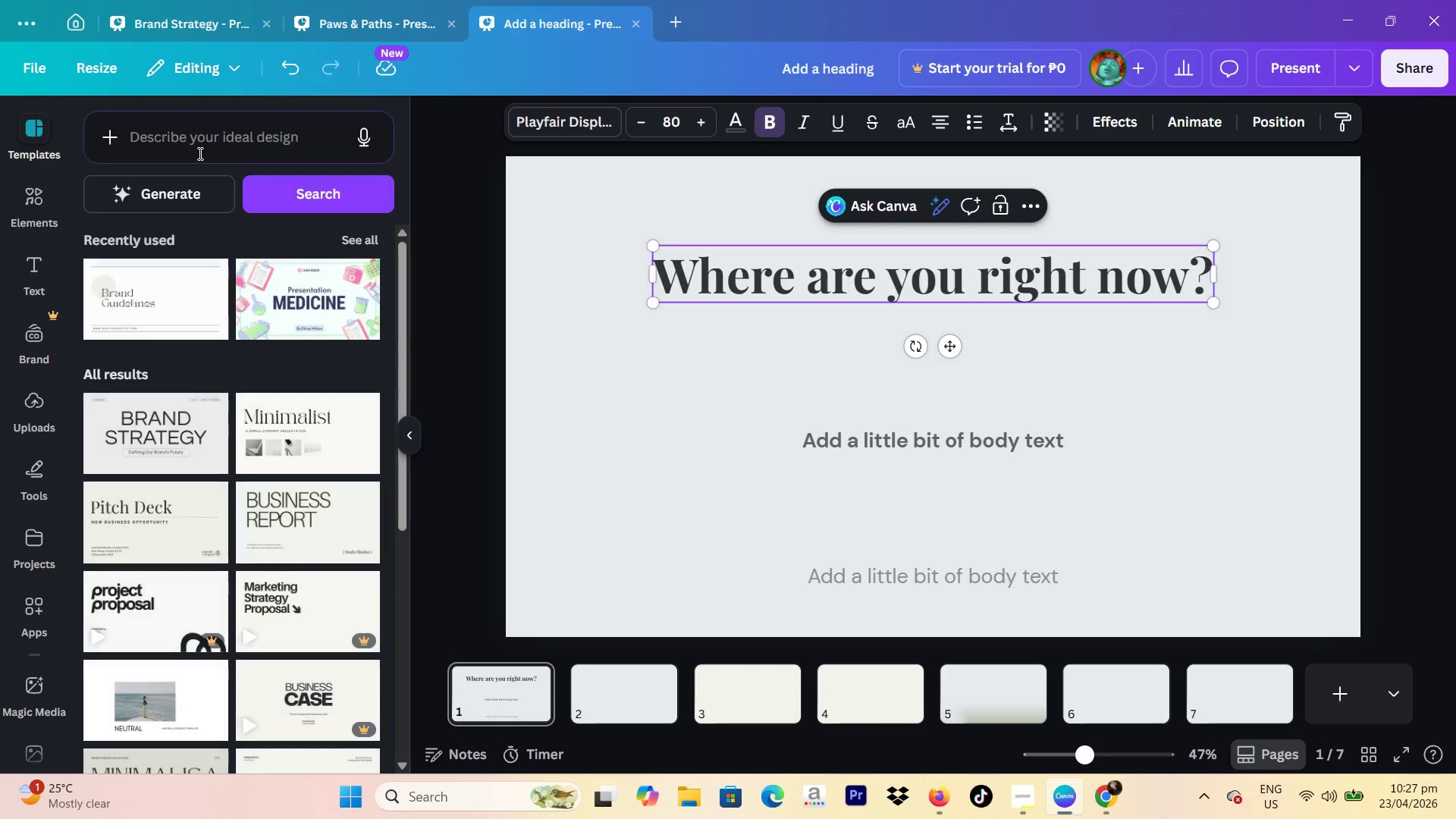 
left_click([199, 153])
 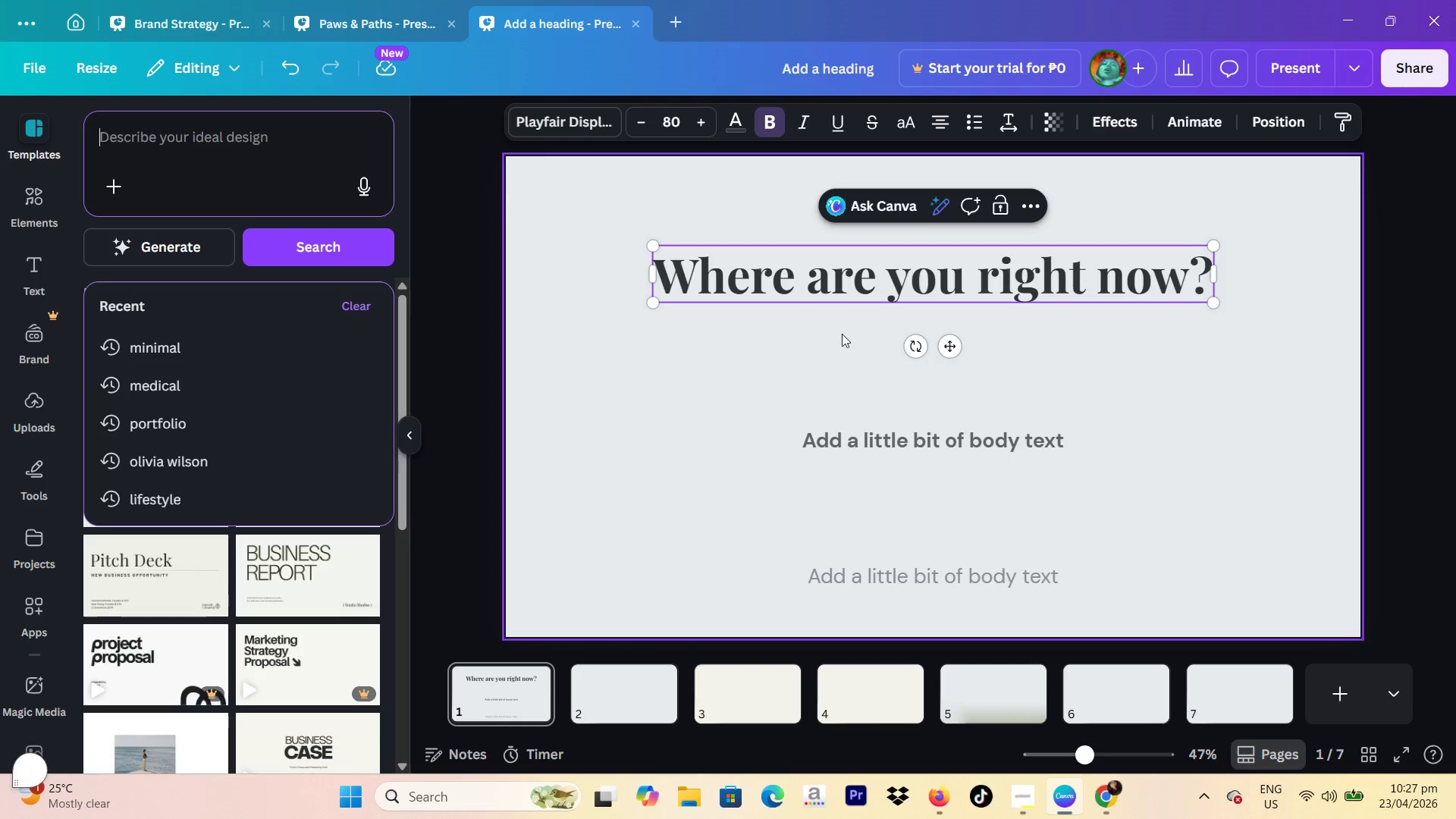 
type(app)
 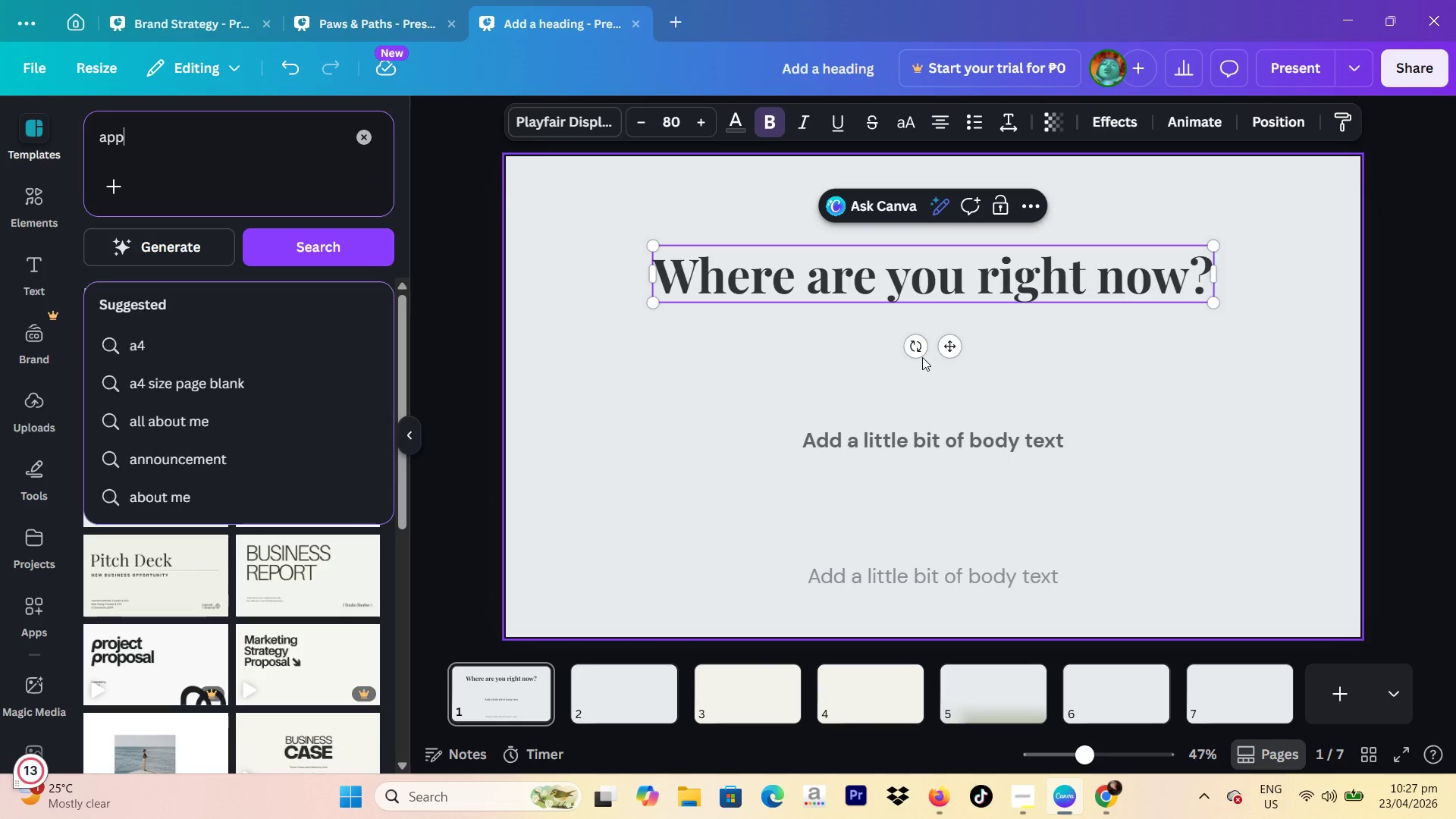 
key(Enter)
 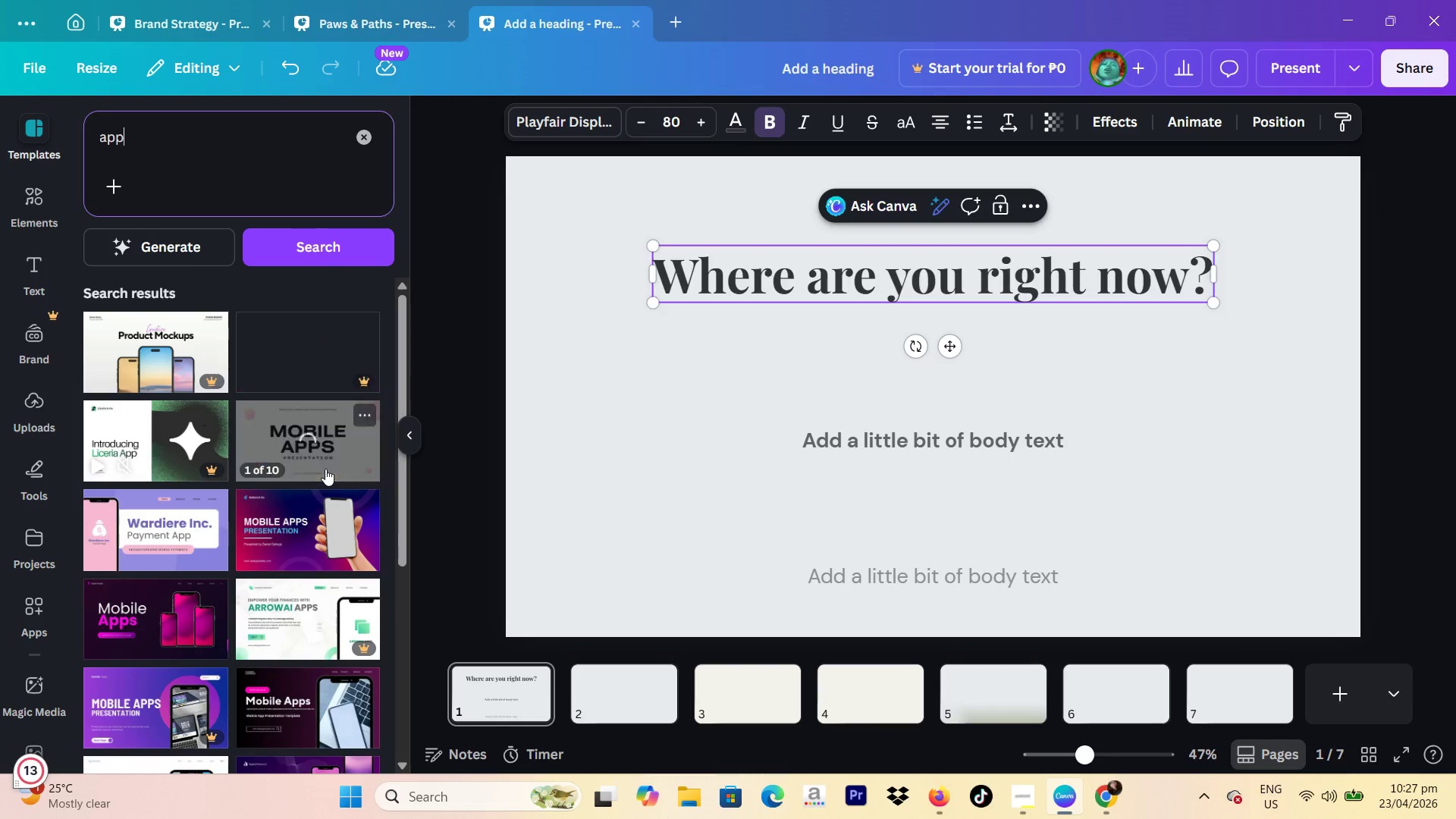 
left_click([296, 441])
 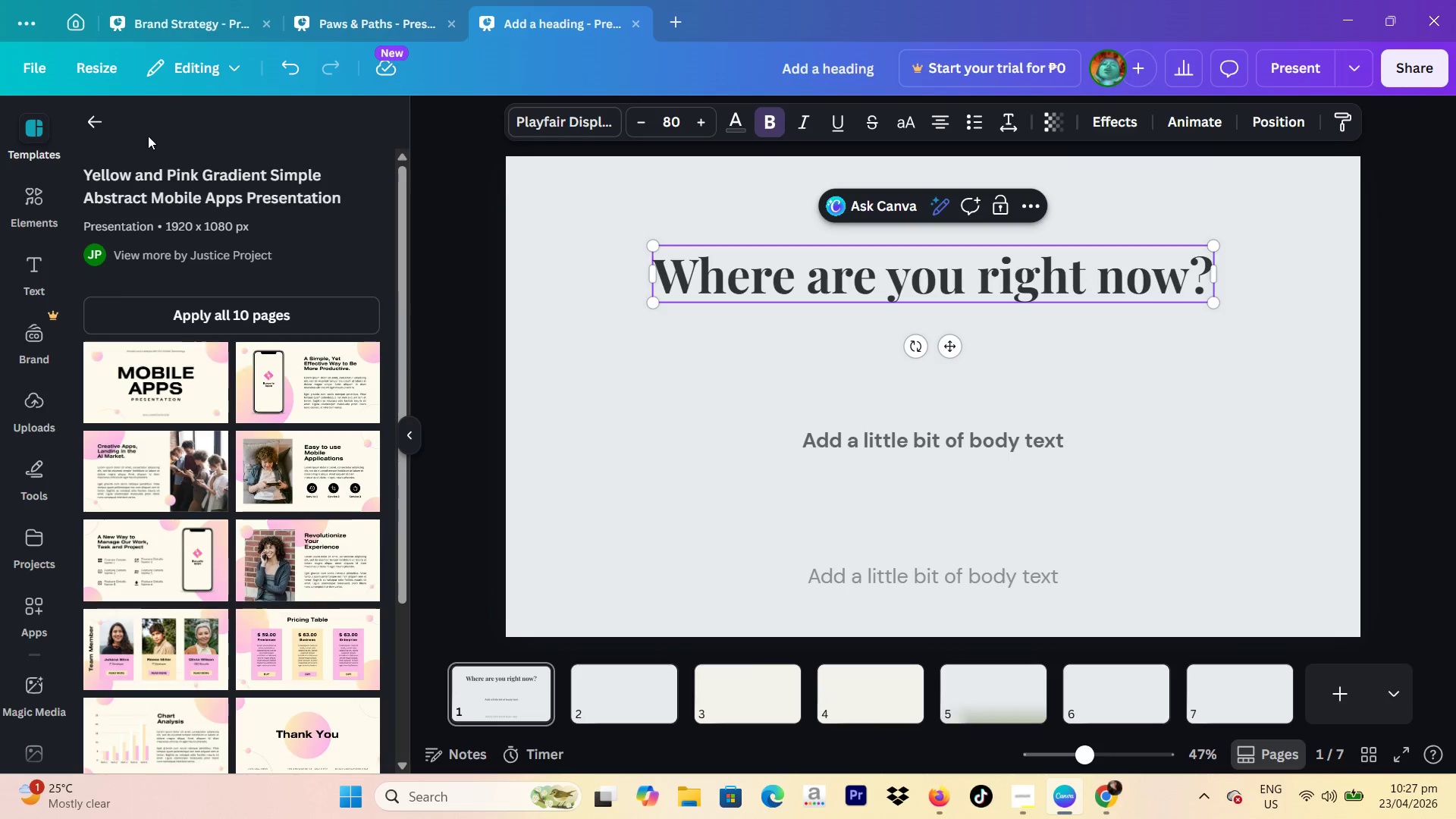 
double_click([220, 161])
 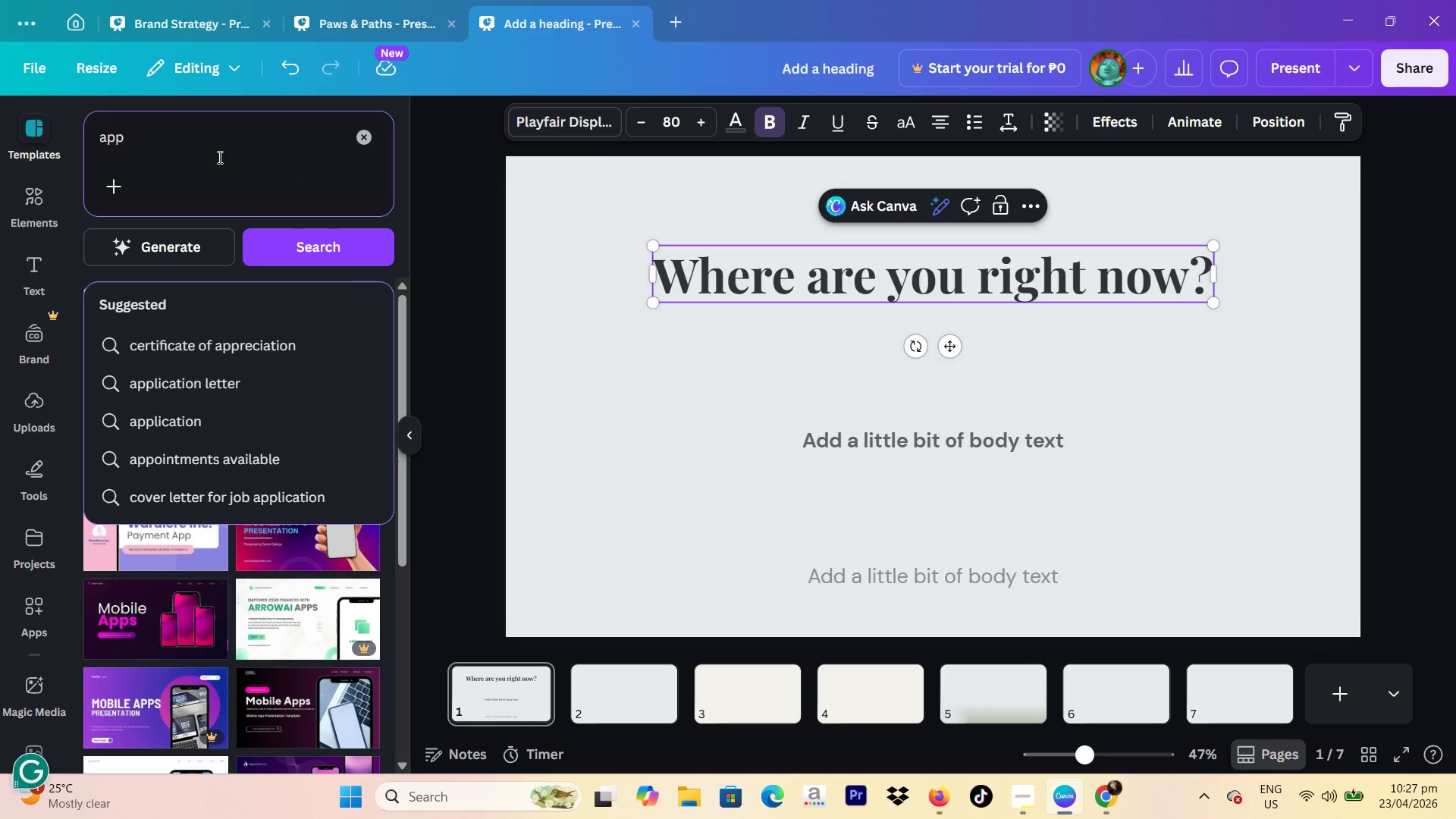 
left_click([216, 156])
 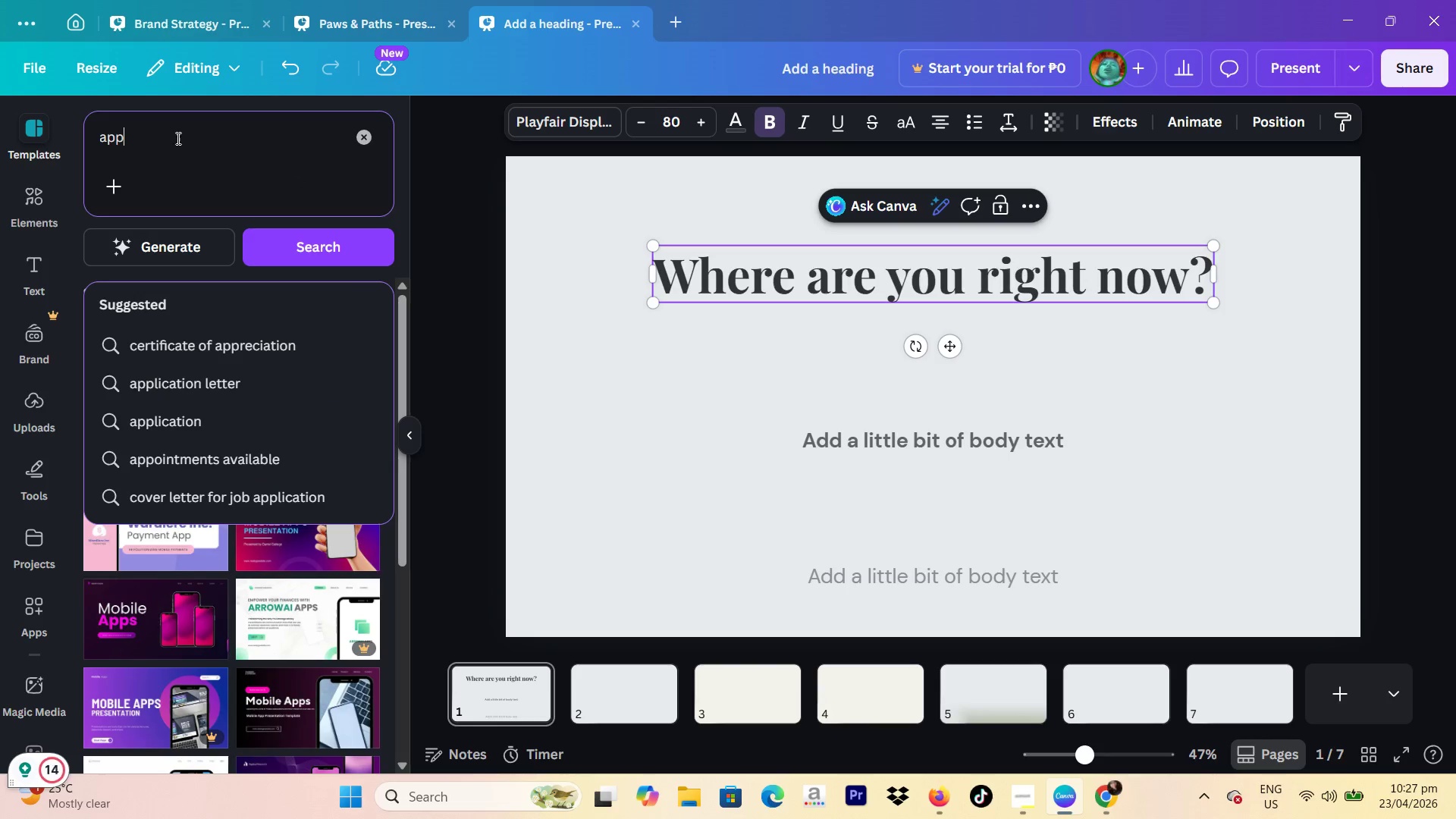 
type( like)
 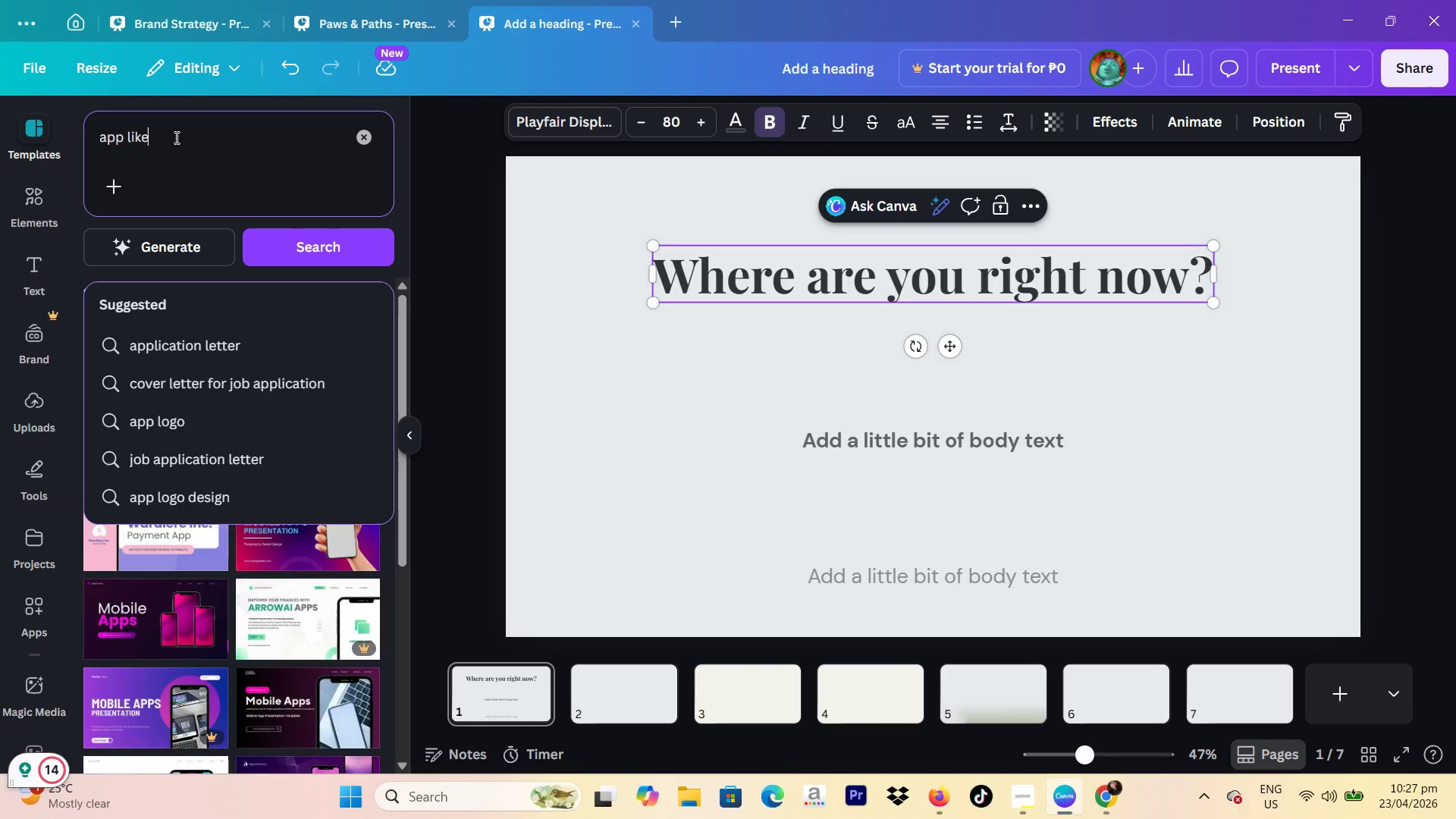 
key(Enter)
 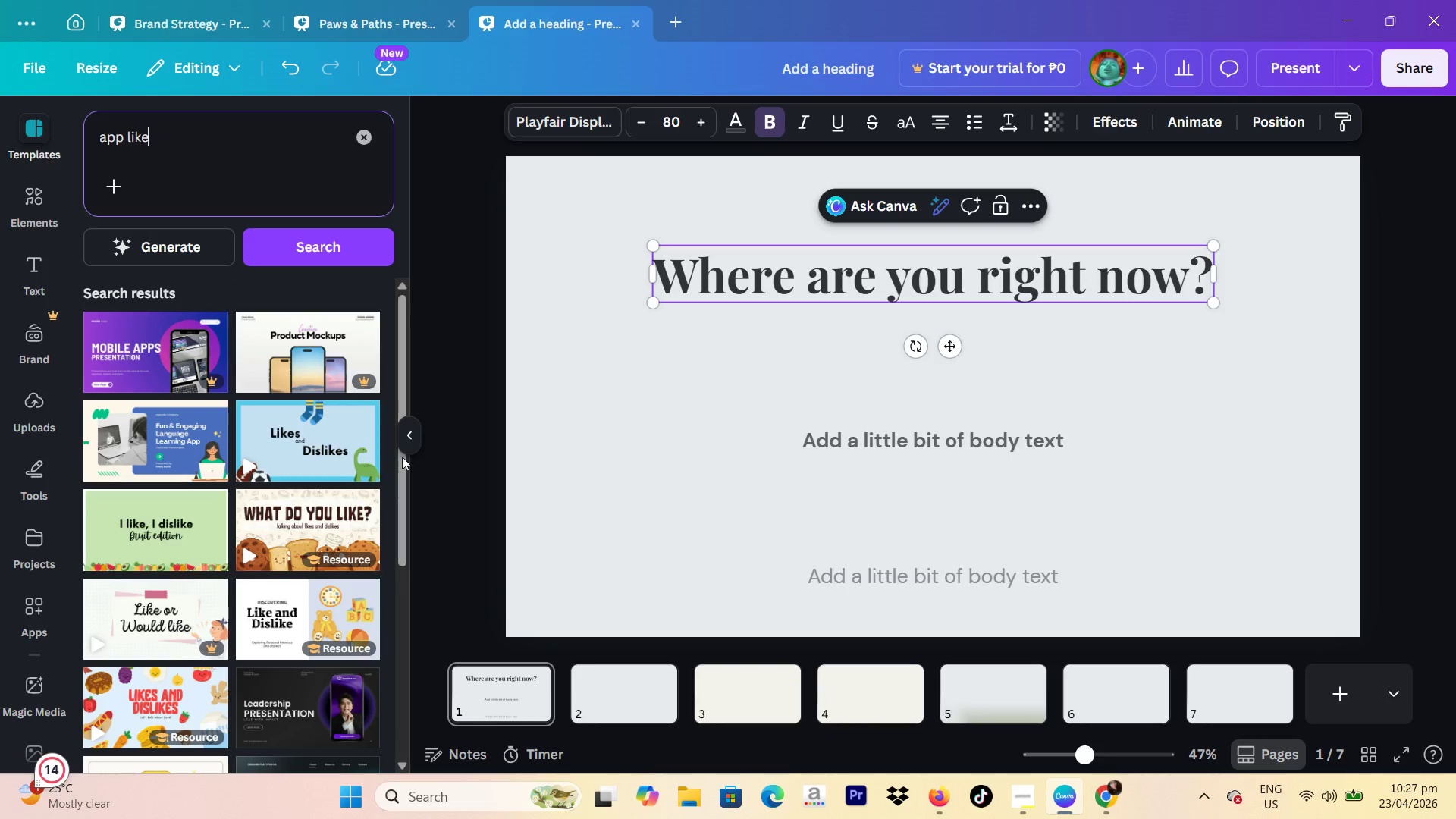 
left_click([287, 444])
 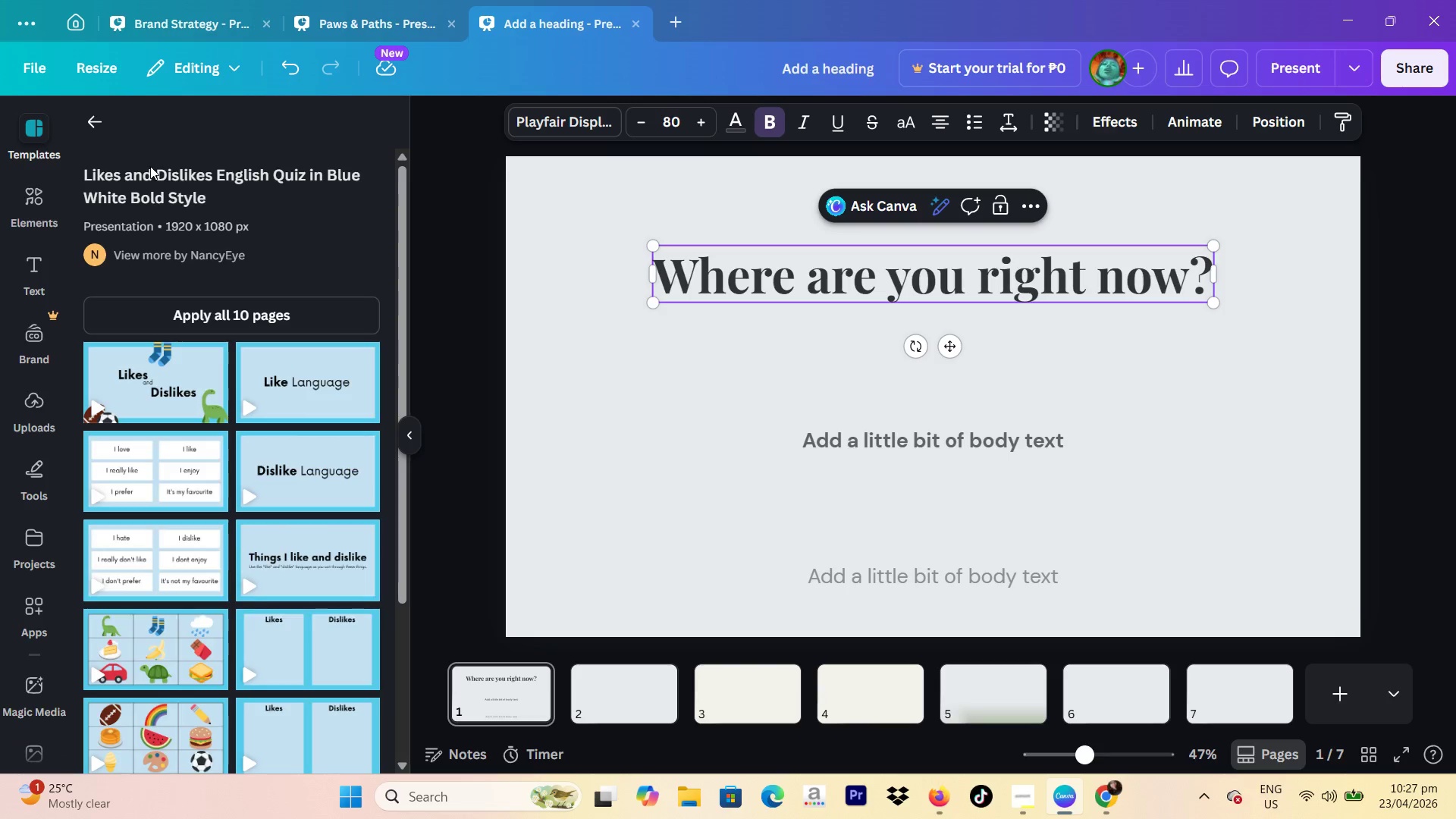 
left_click([124, 132])
 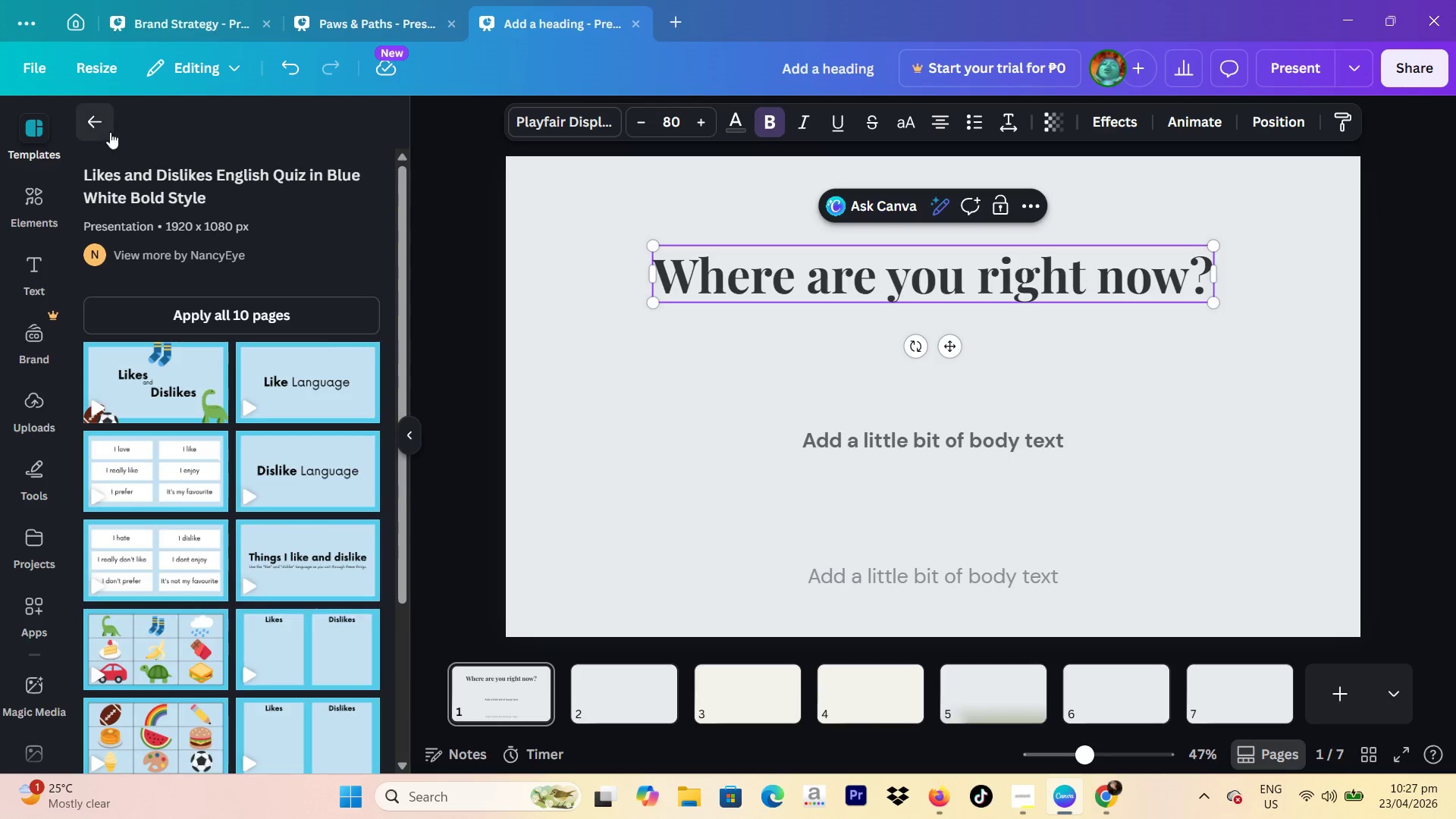 
left_click([94, 128])
 